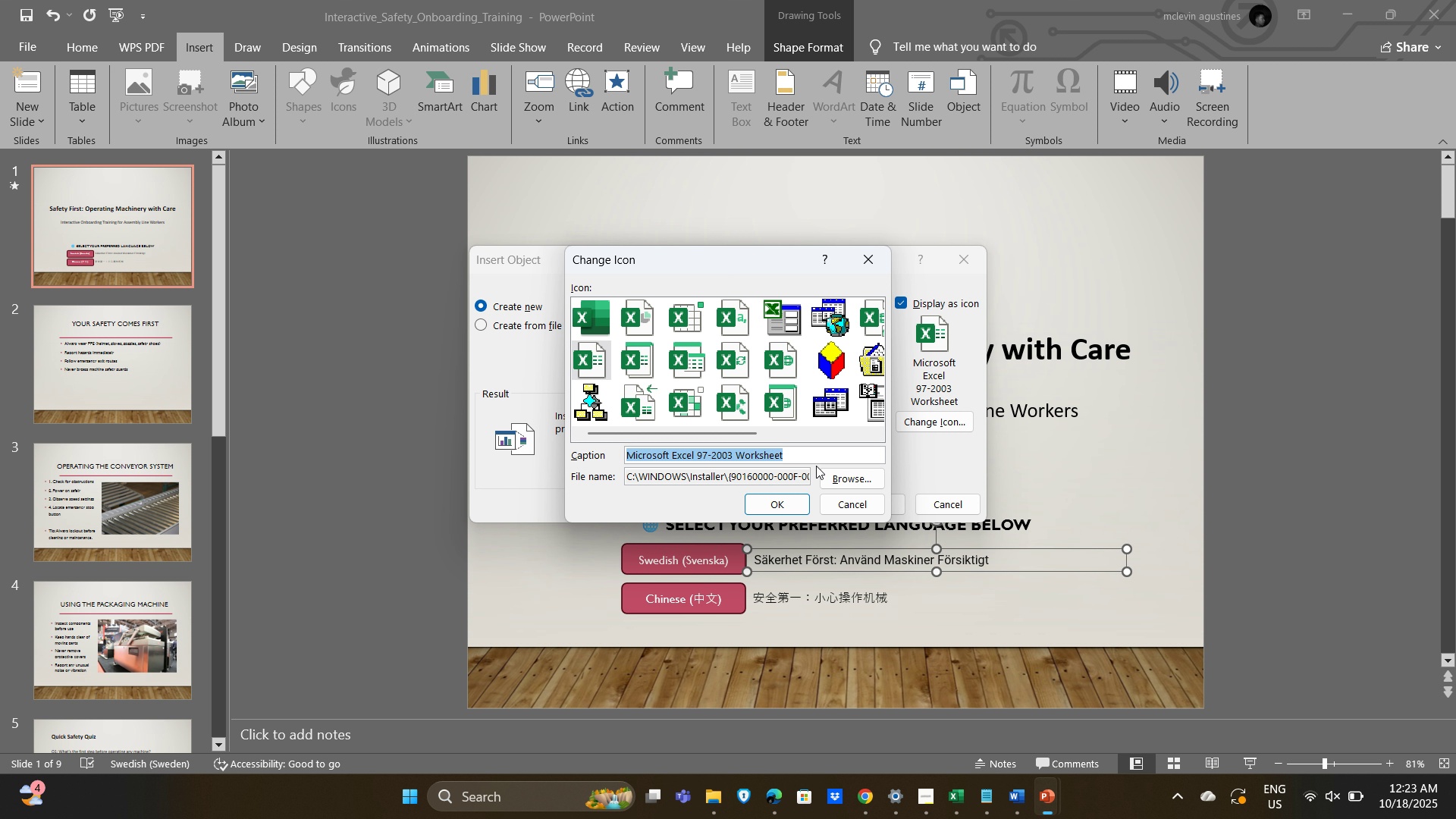 
left_click([867, 259])
 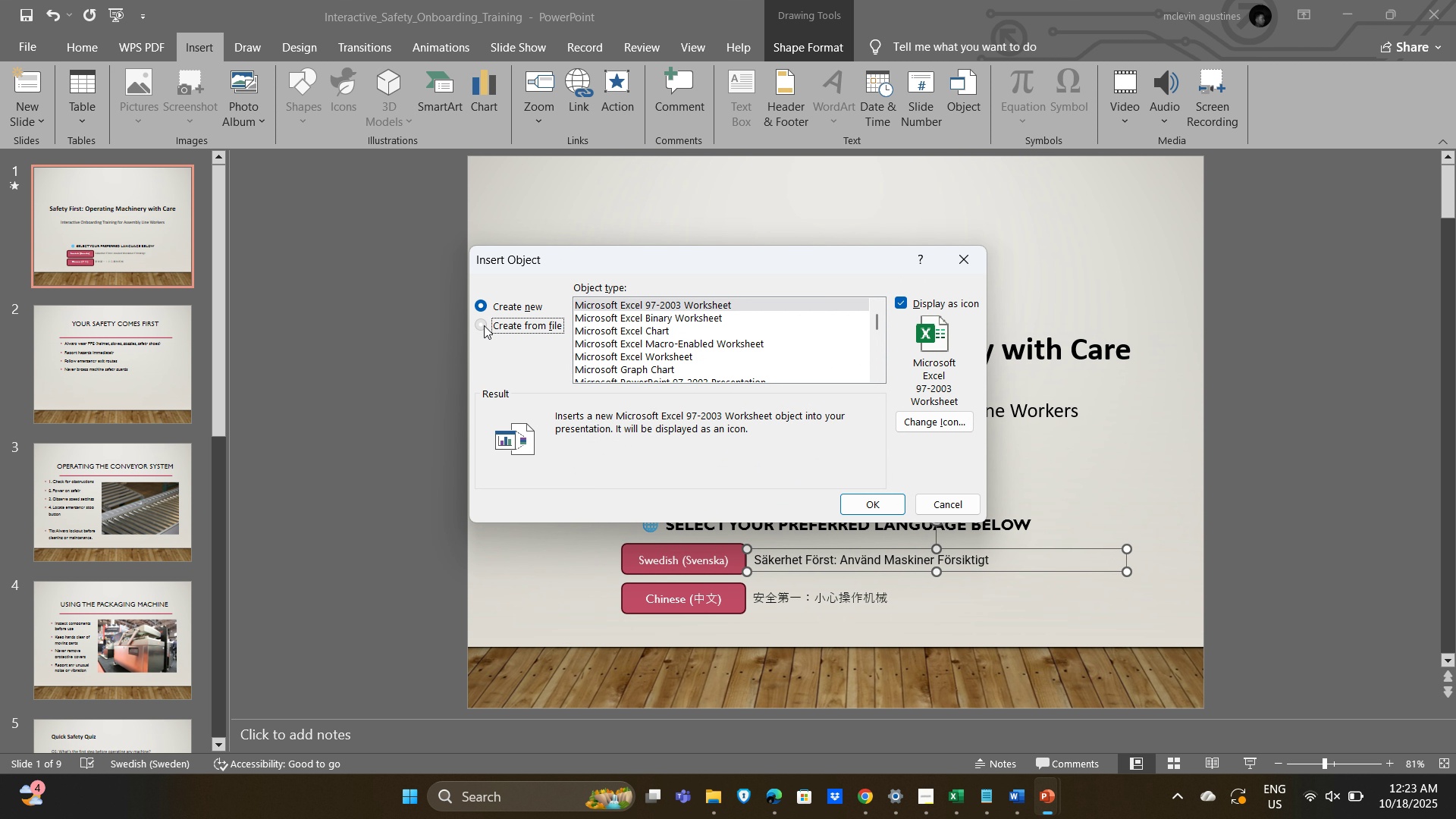 
left_click([484, 325])
 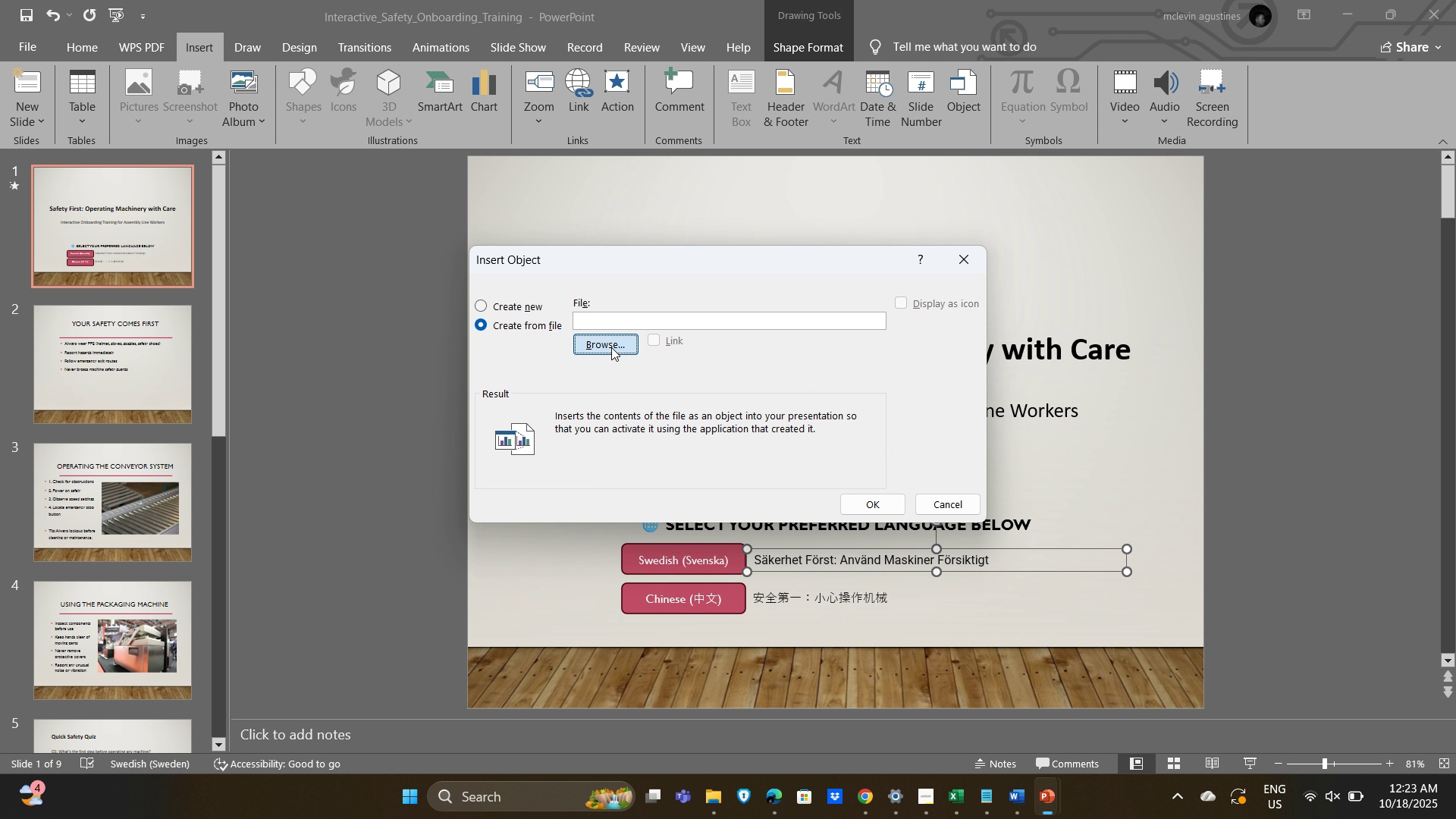 
left_click([611, 347])
 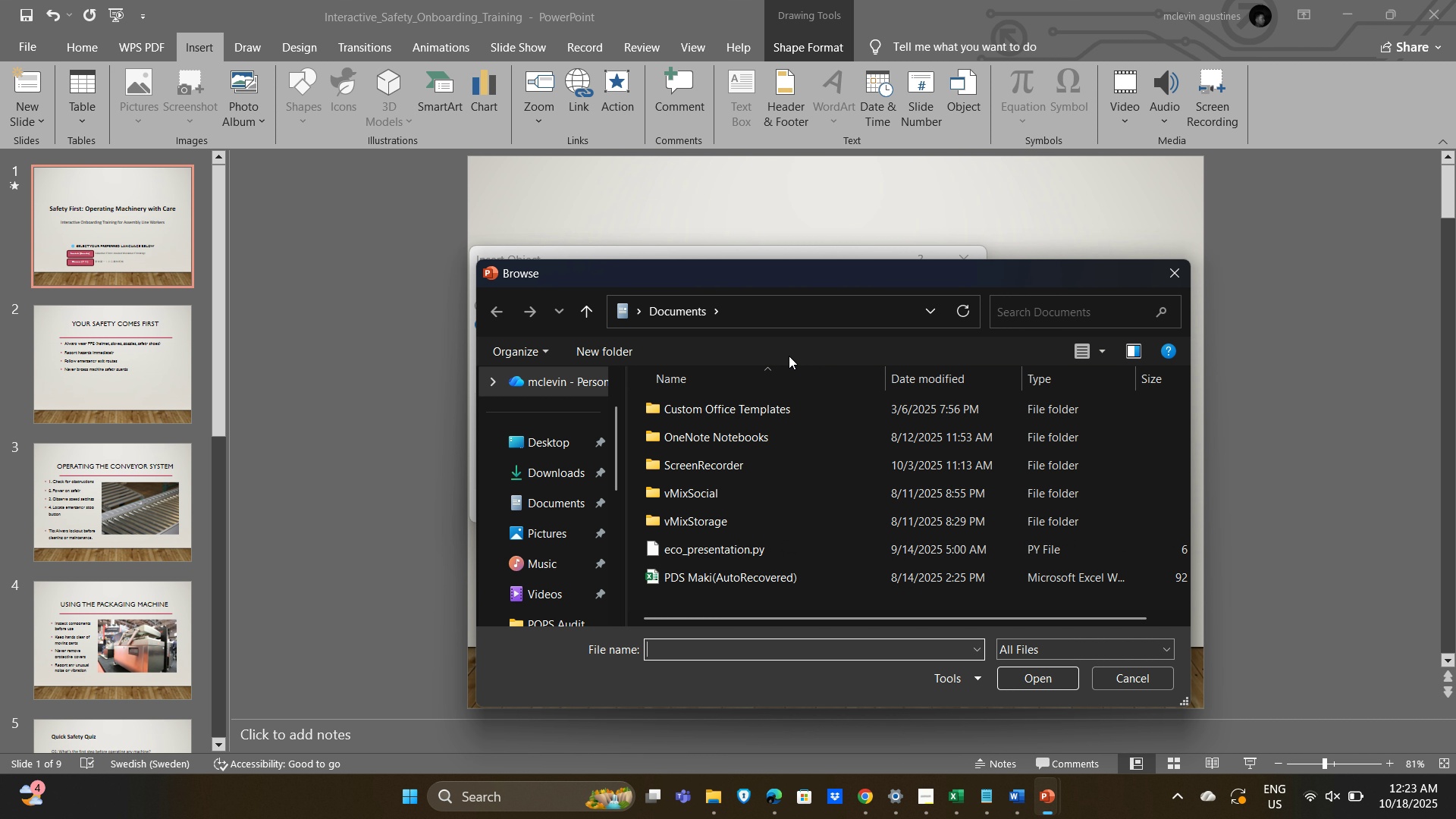 
wait(6.36)
 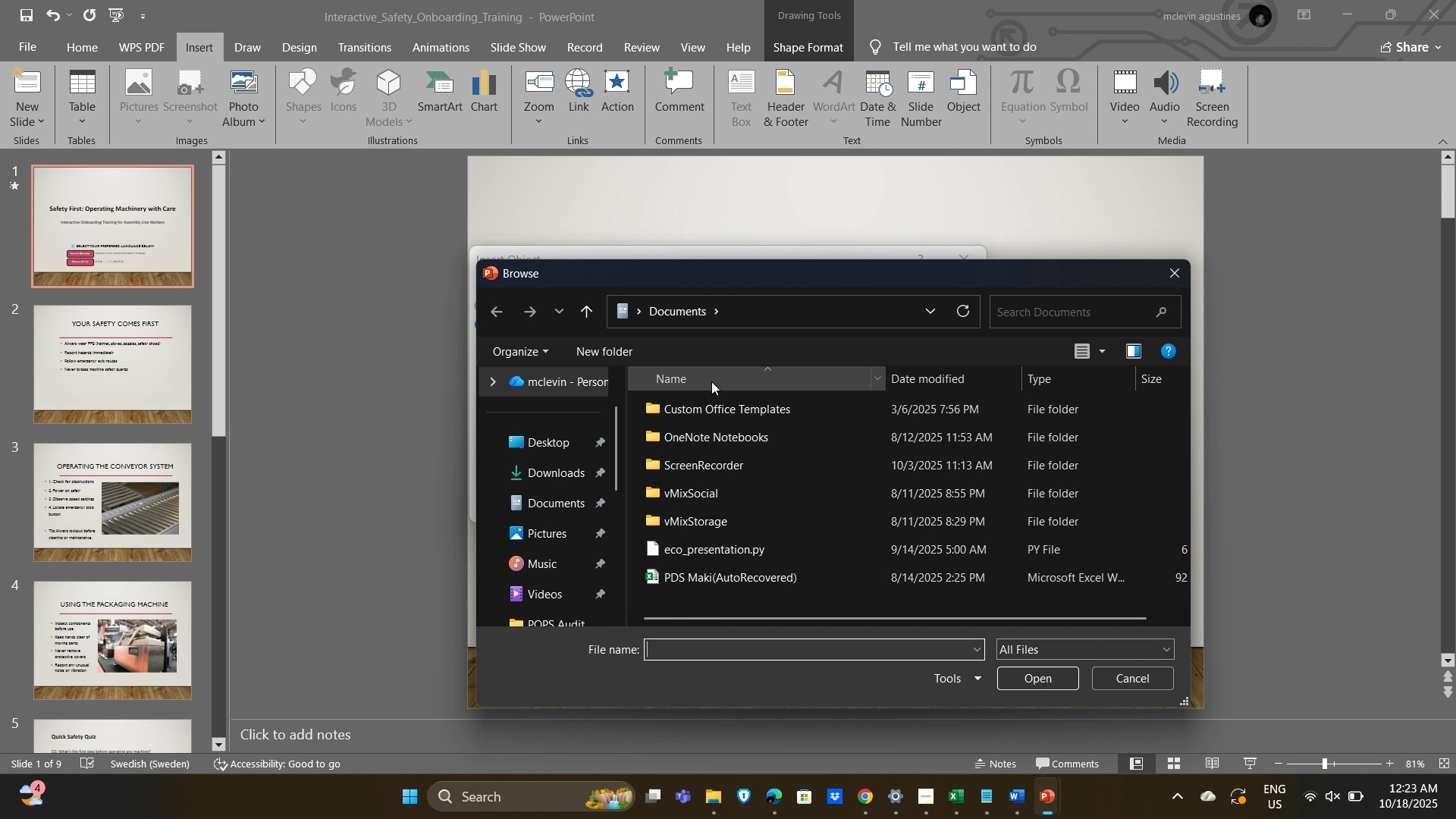 
left_click([1175, 275])
 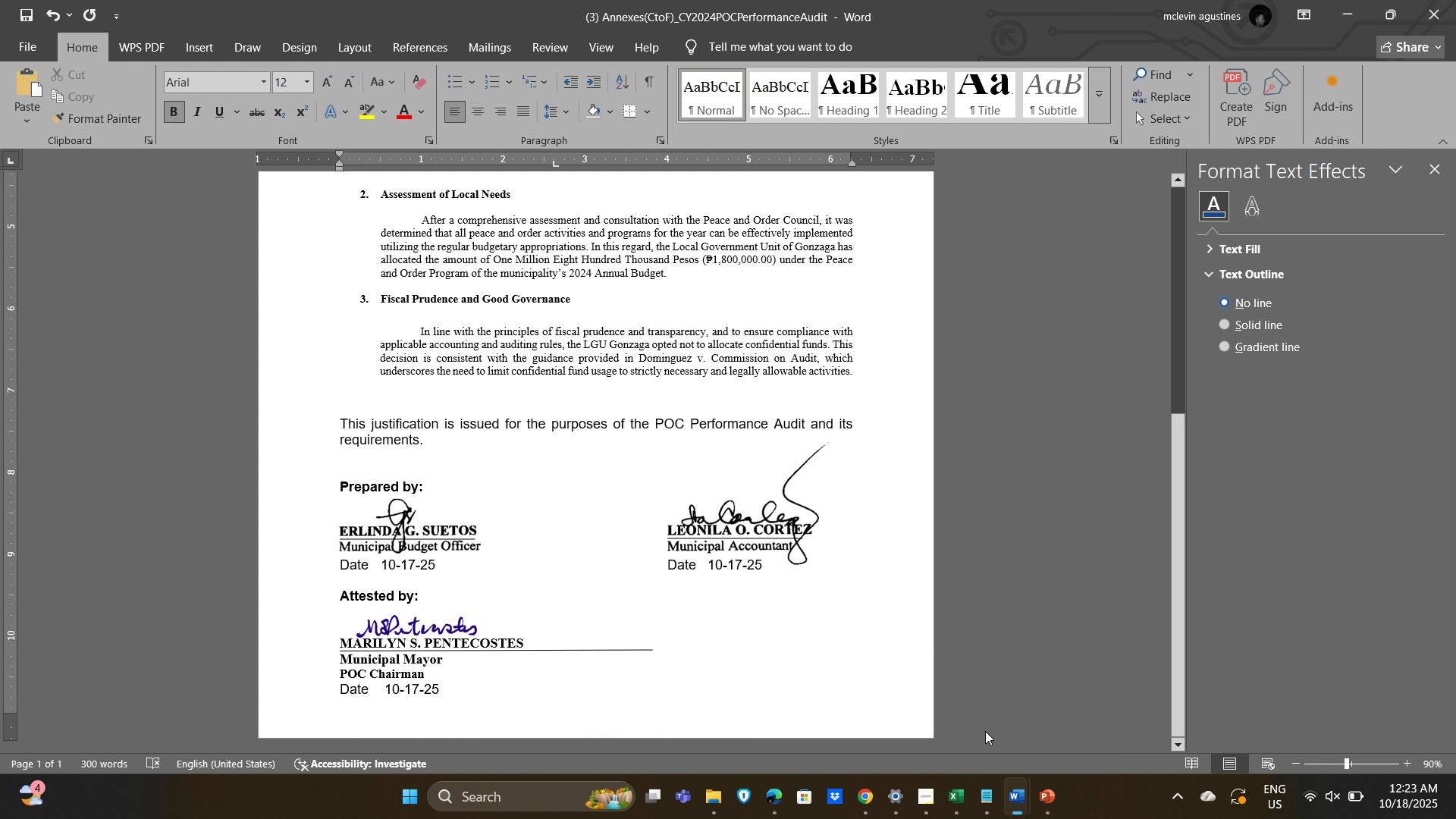 
key(Control+N)
 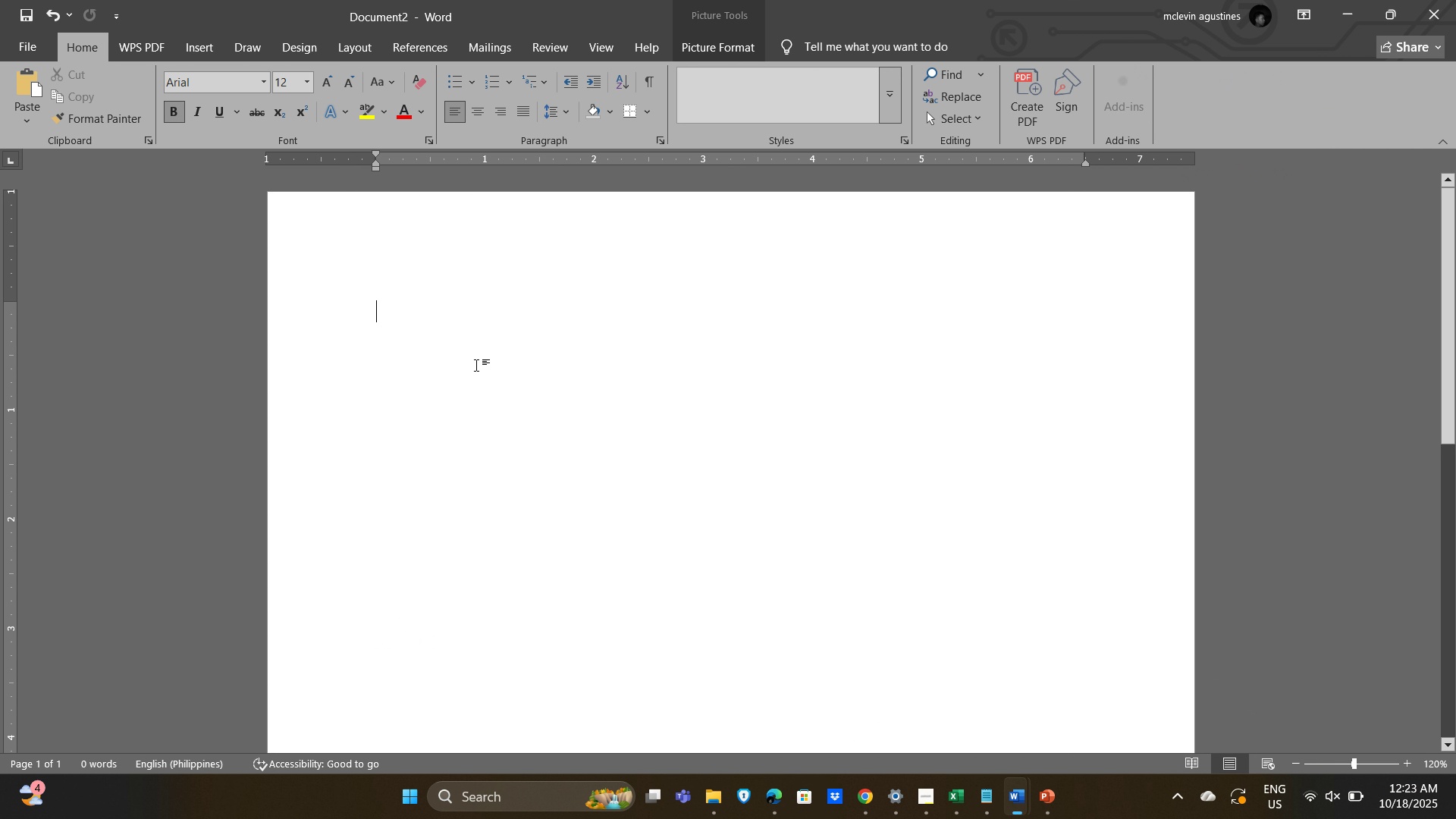 
left_click_drag(start_coordinate=[451, 327], to_coordinate=[455, 325])
 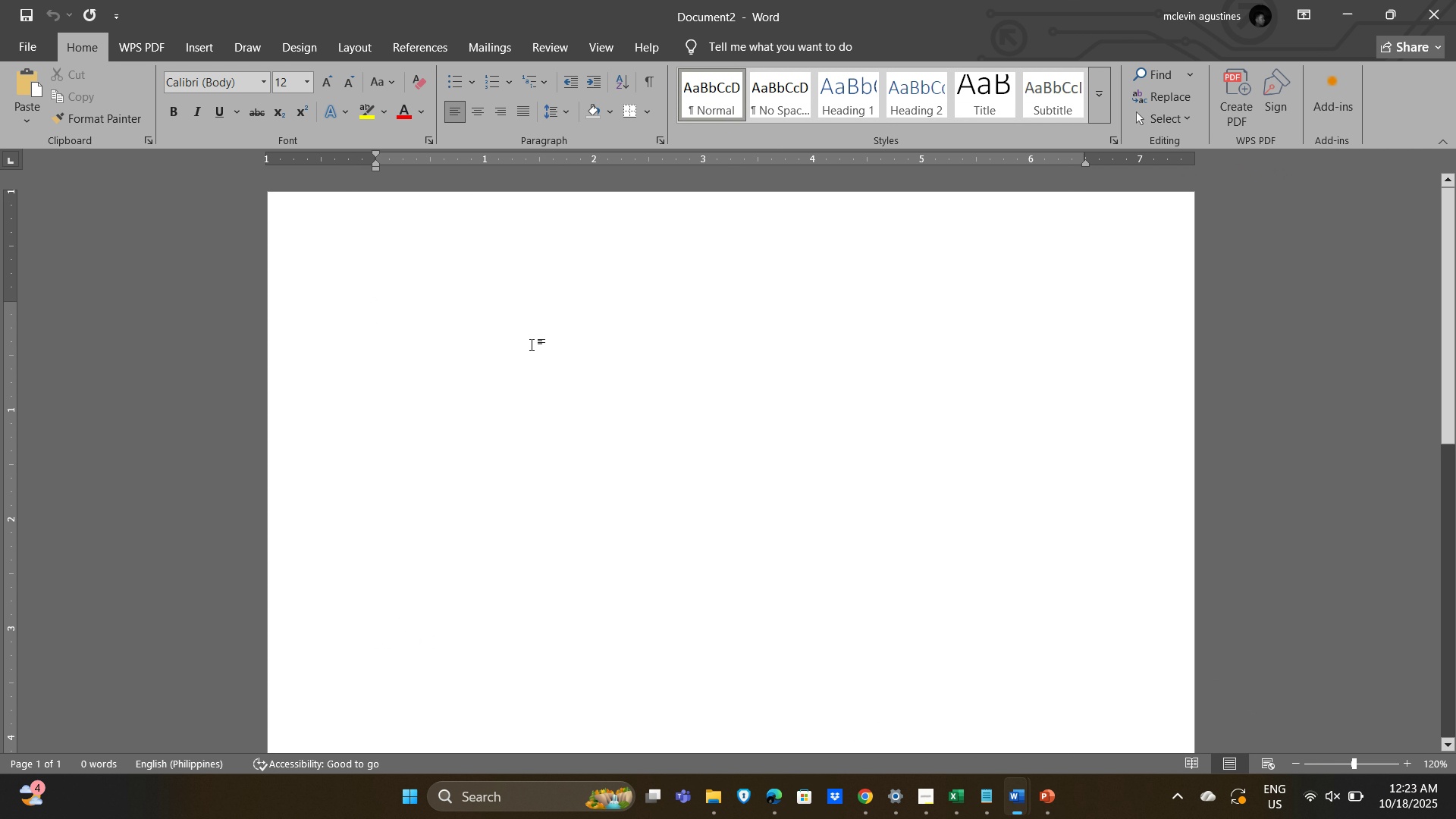 
key(Alt+Tab)
 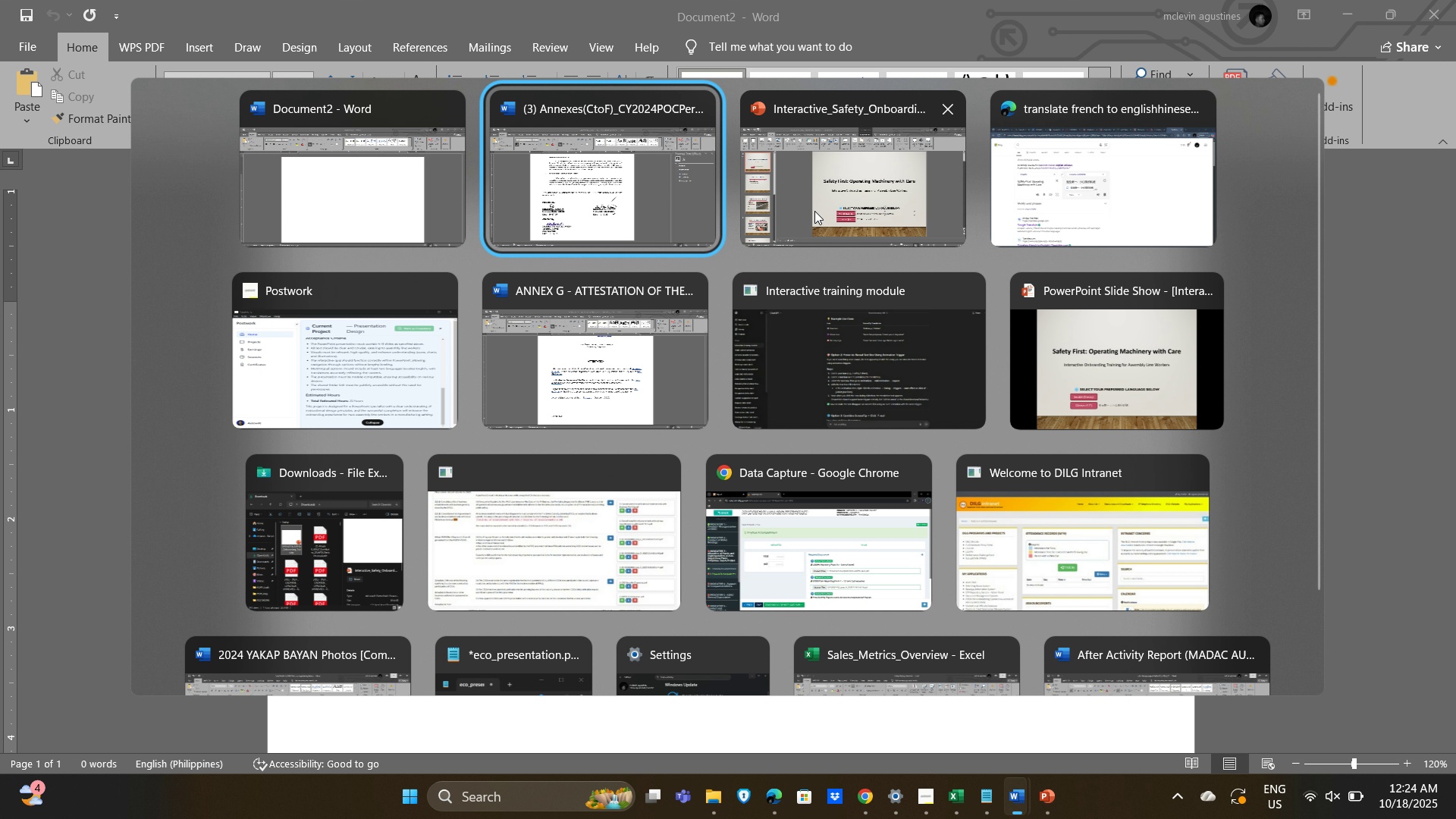 
left_click([862, 204])
 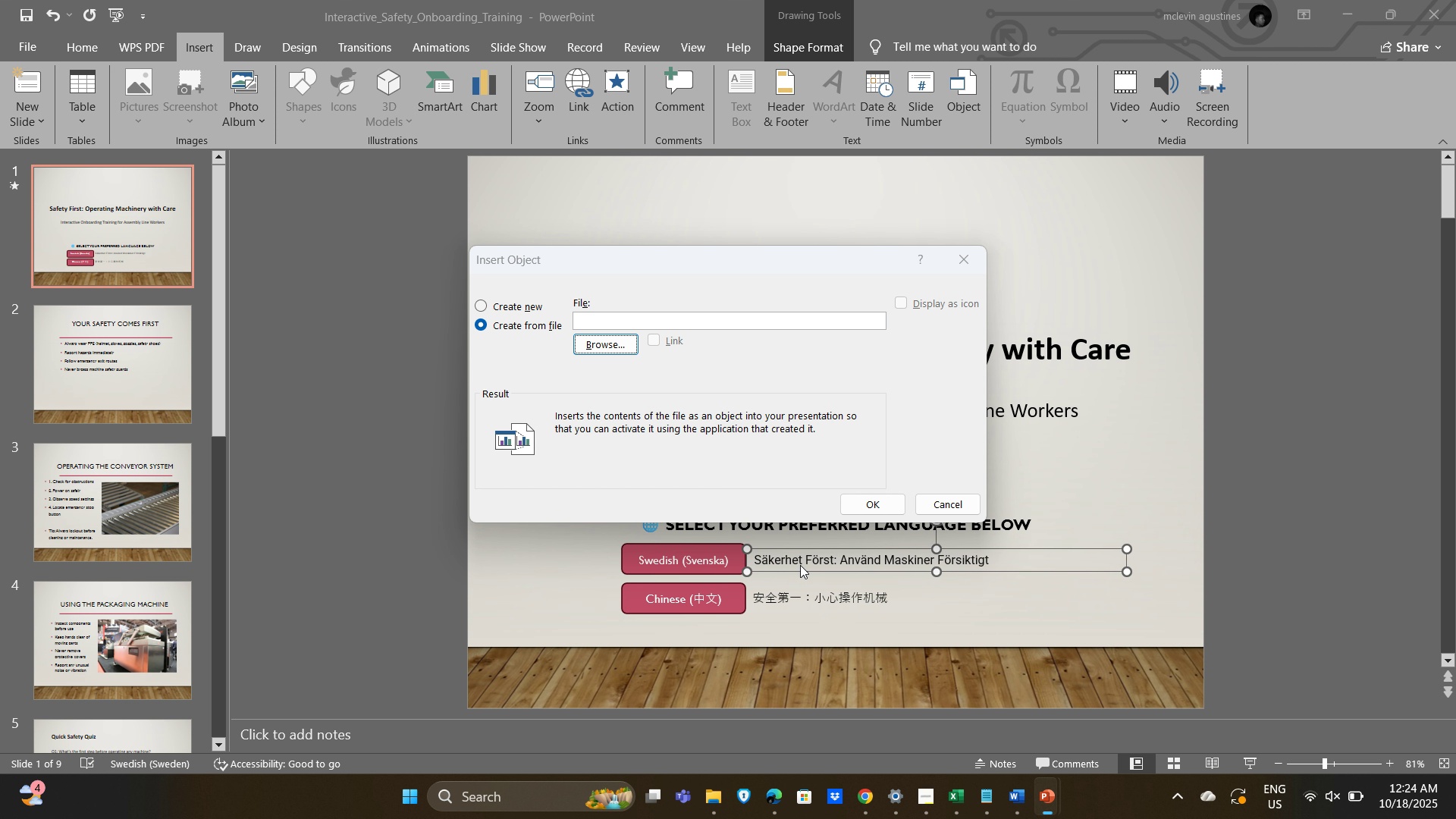 
left_click([800, 565])
 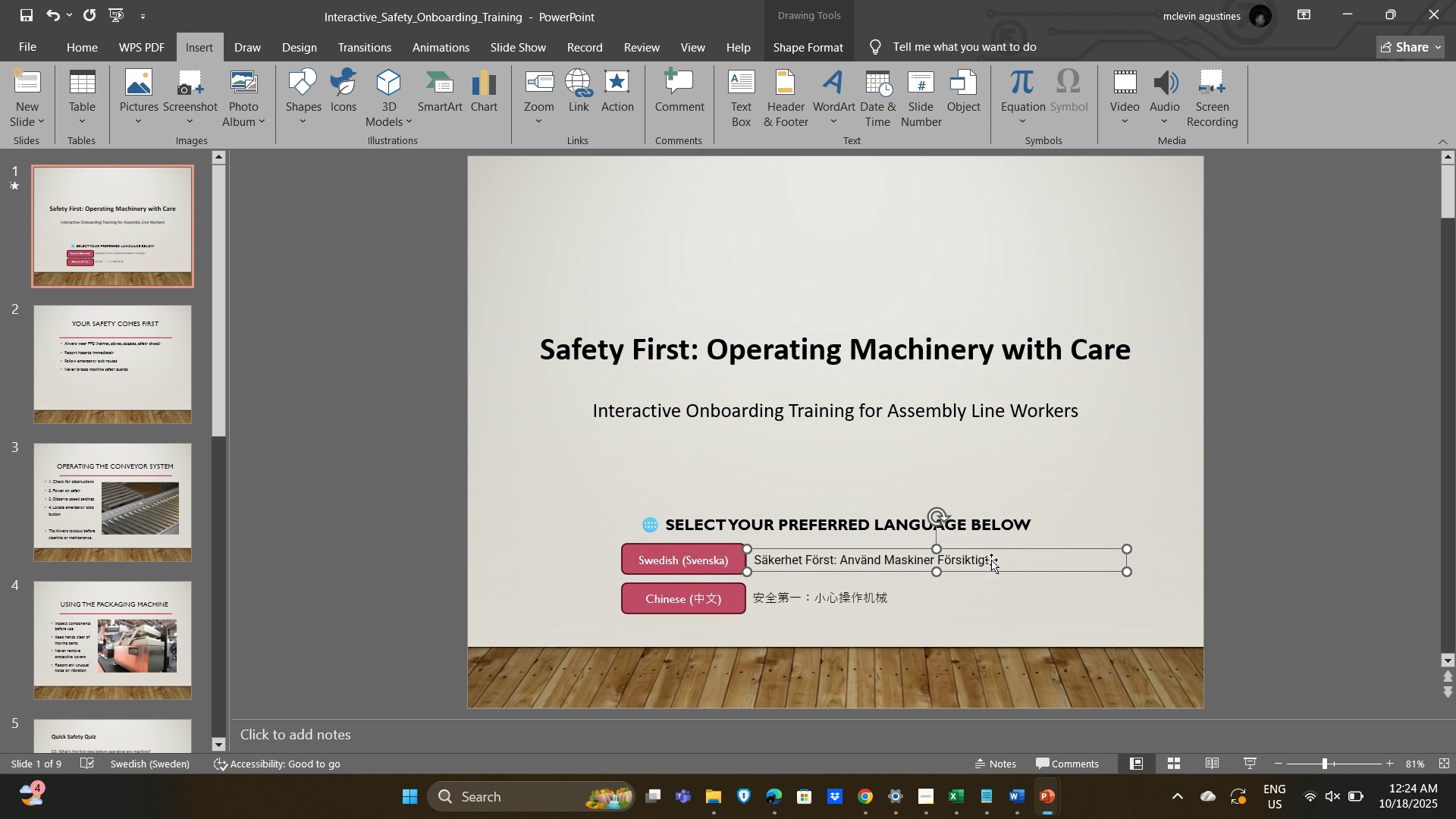 
double_click([967, 561])
 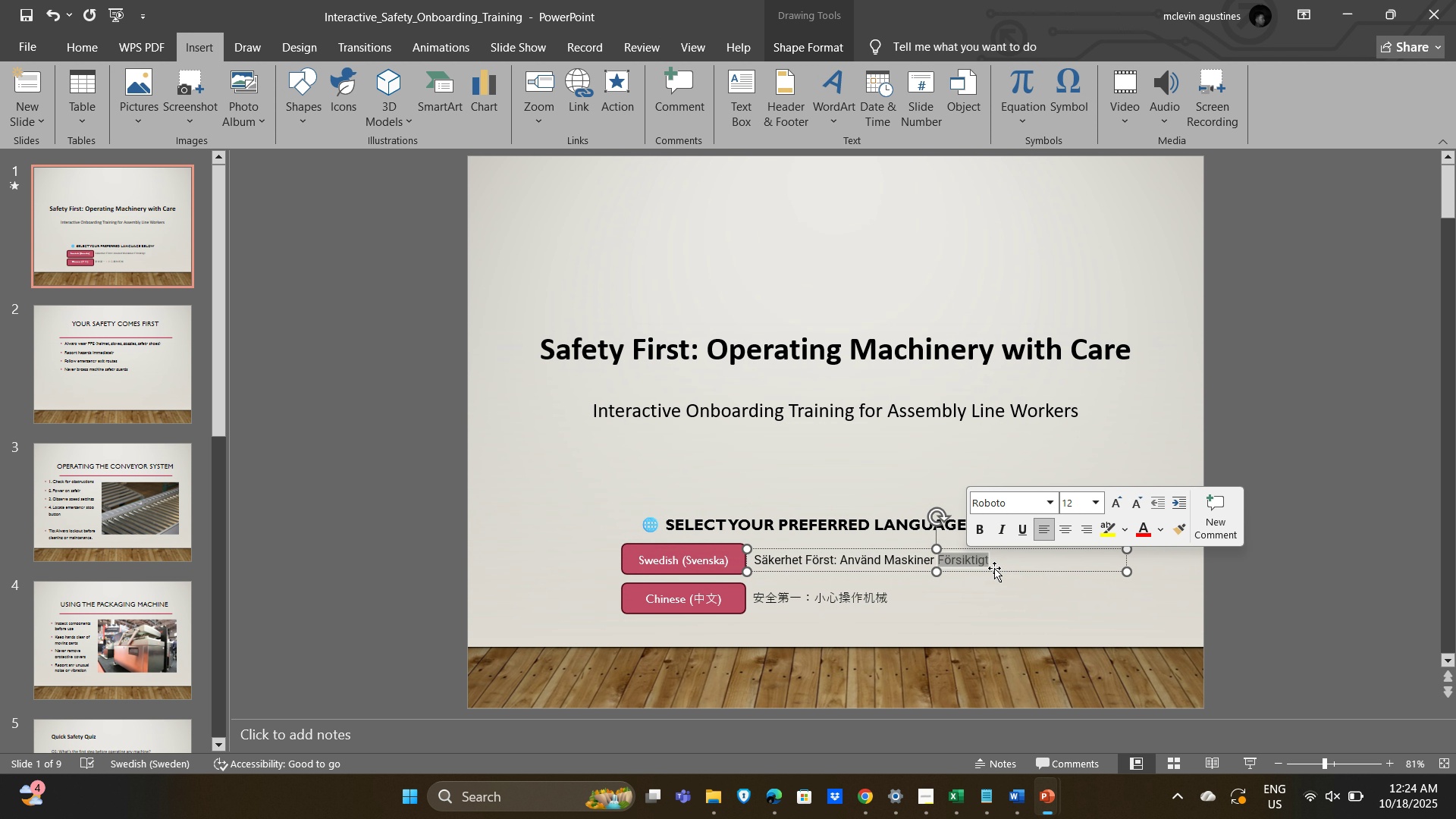 
key(Control+A)
 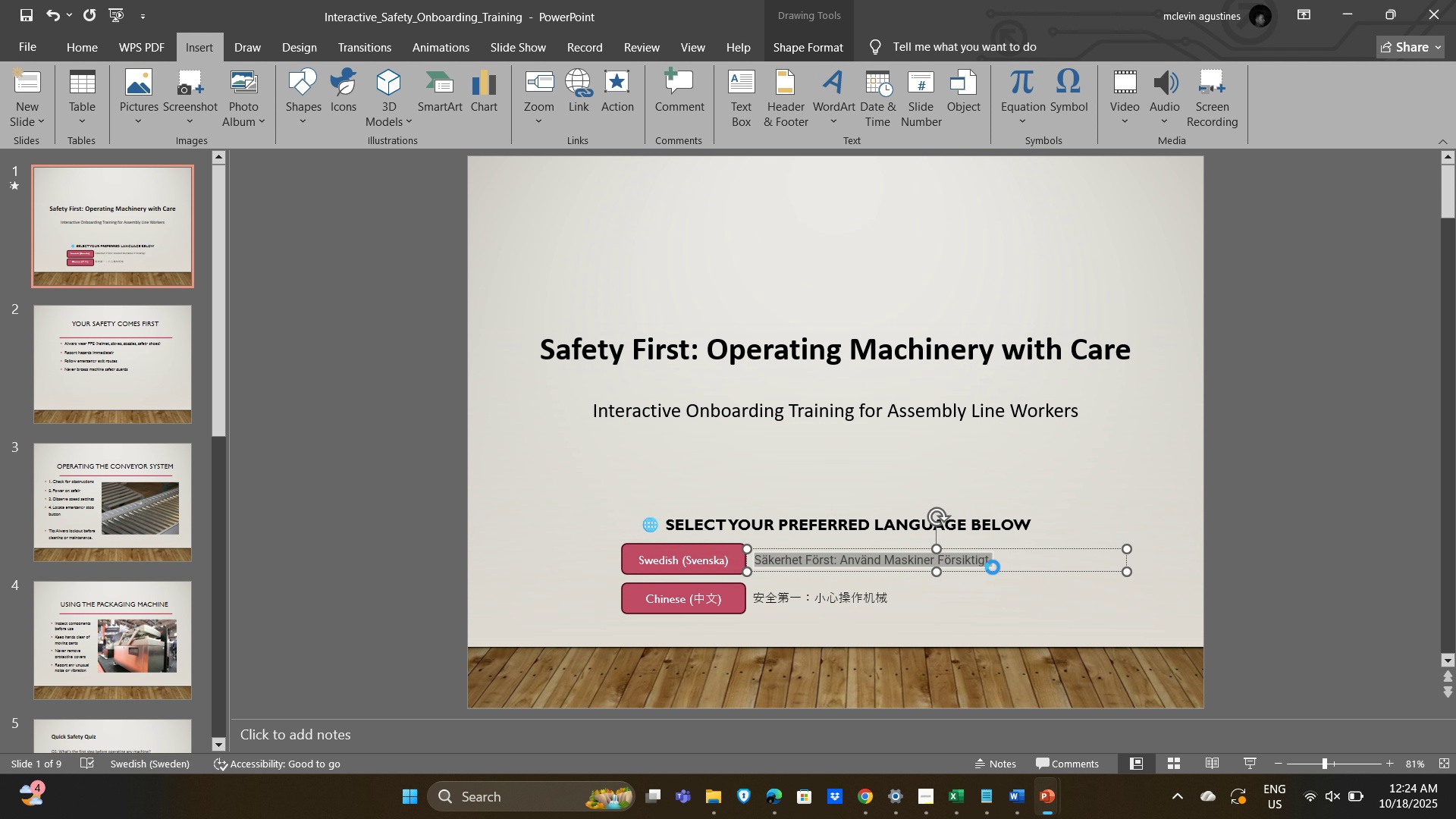 
key(Control+X)
 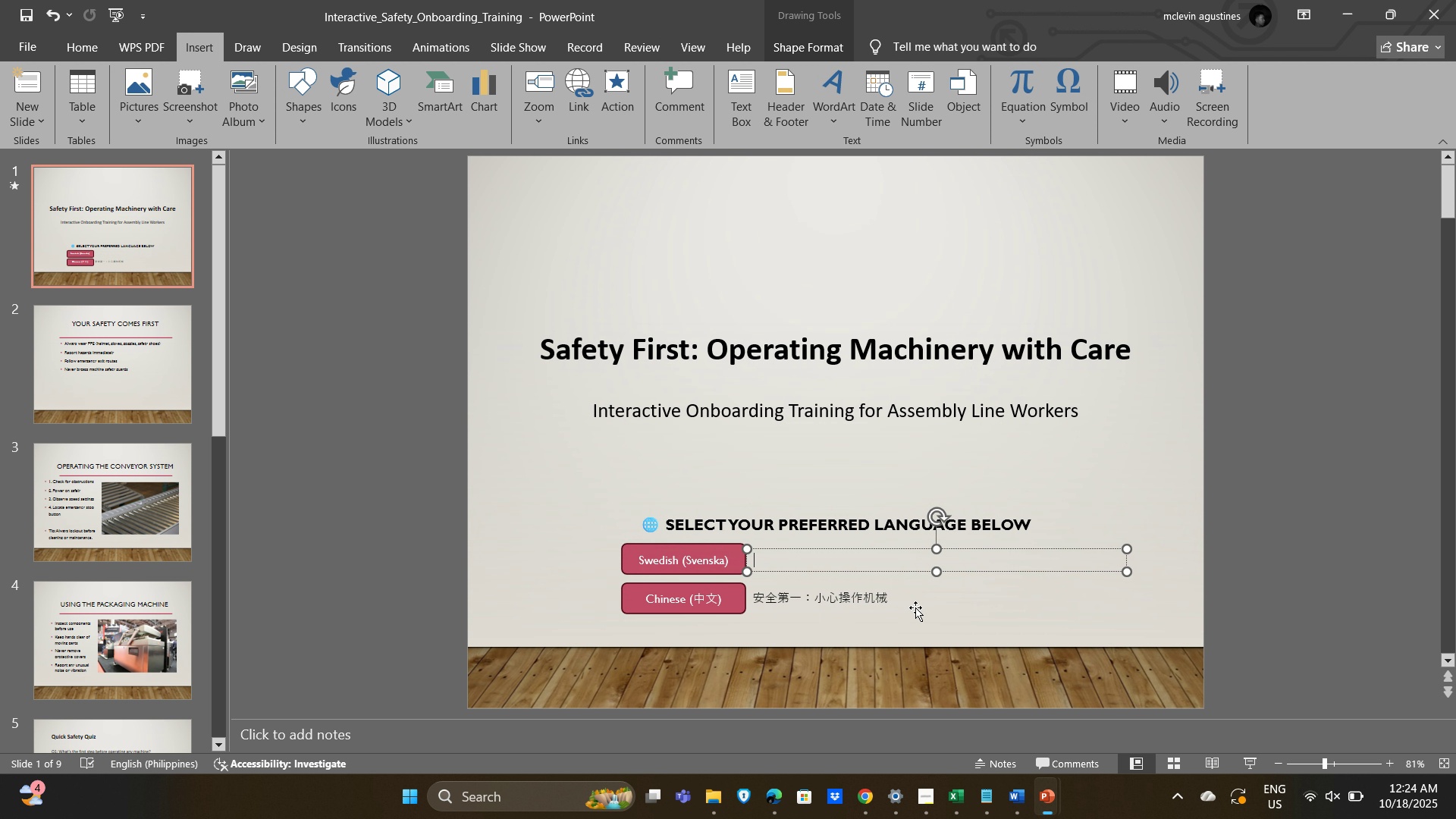 
left_click([993, 607])
 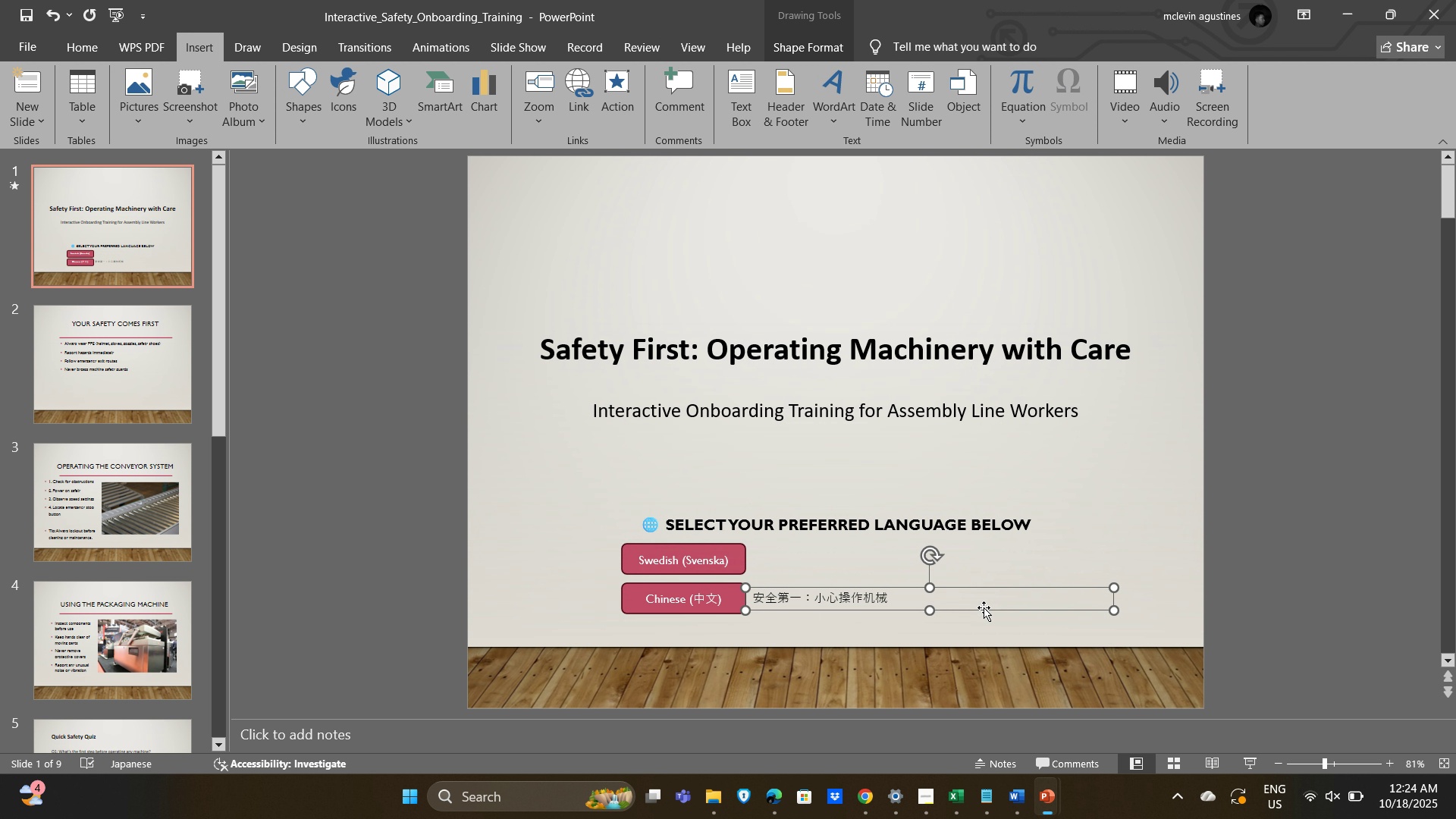 
key(Alt+Tab)
 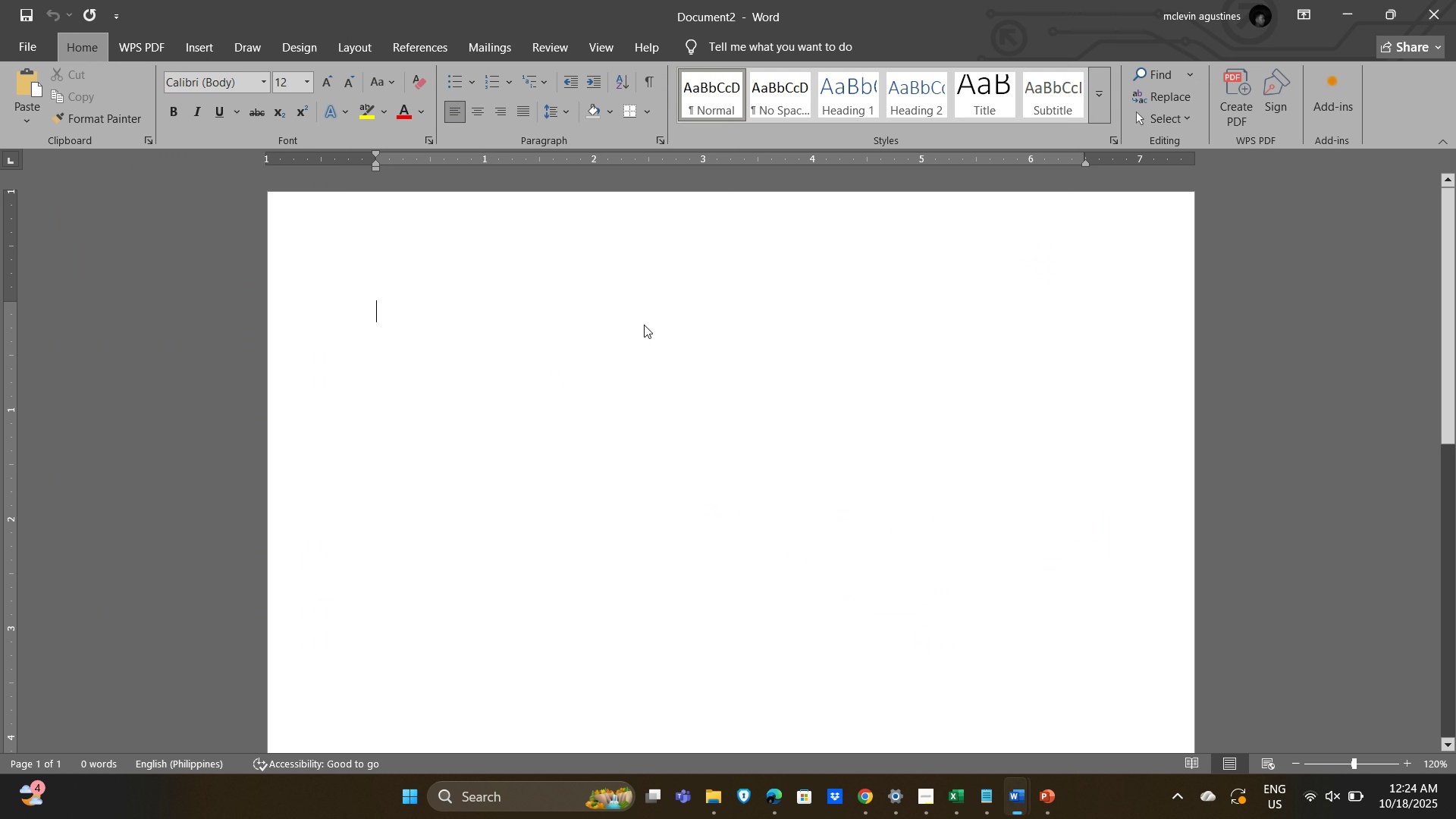 
key(Control+V)
 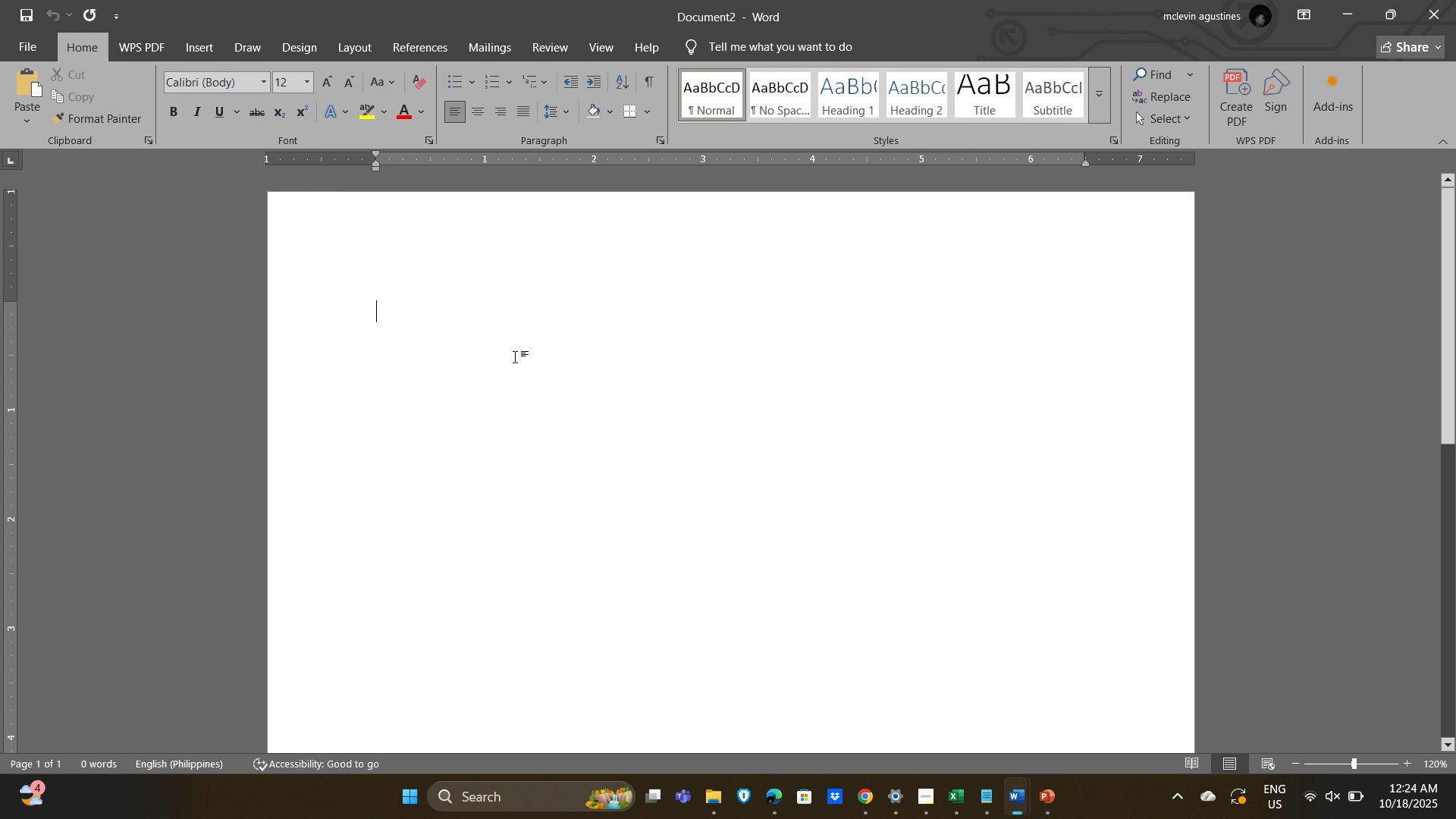 
key(Control+V)
 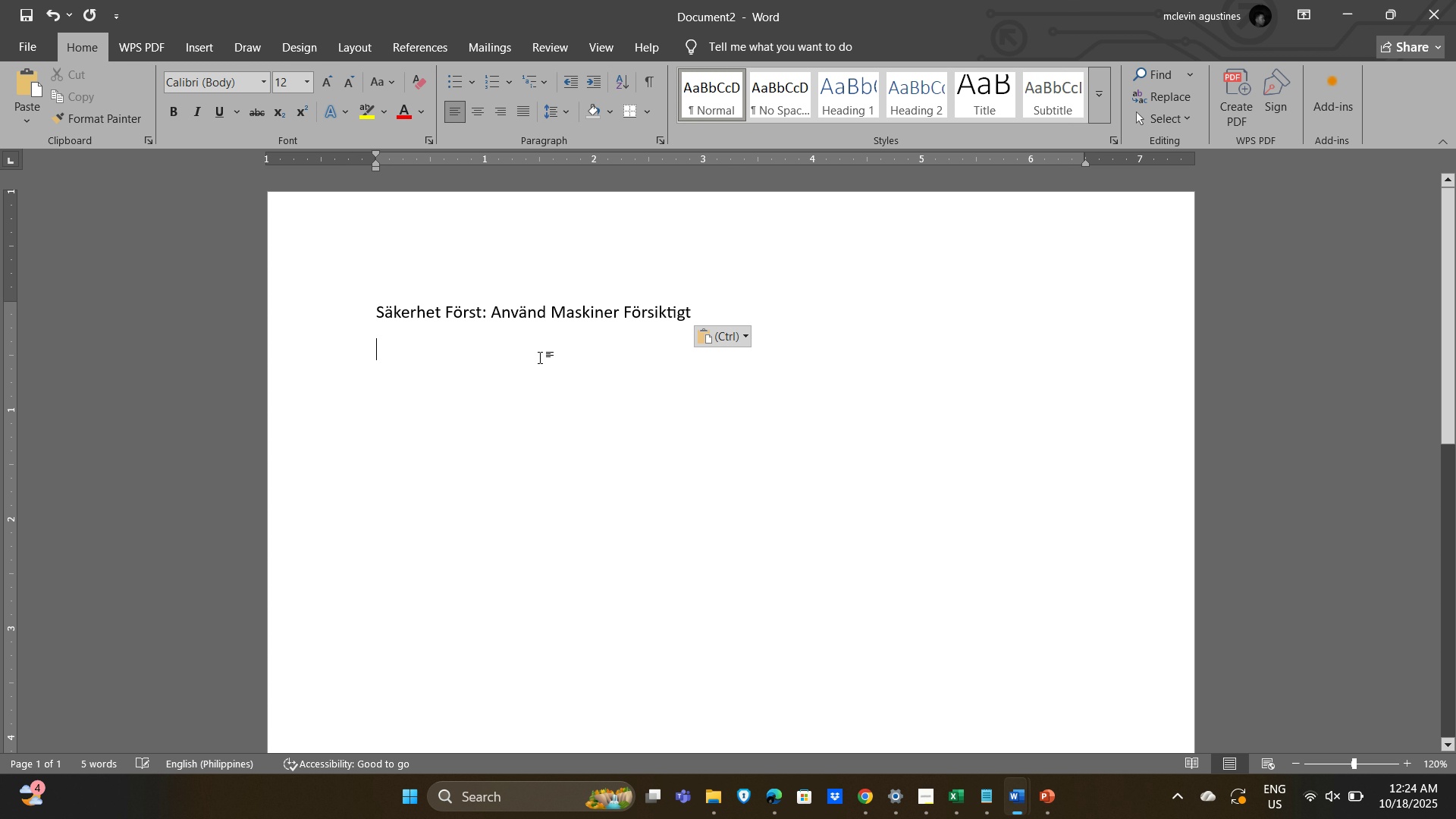 
left_click_drag(start_coordinate=[540, 357], to_coordinate=[544, 357])
 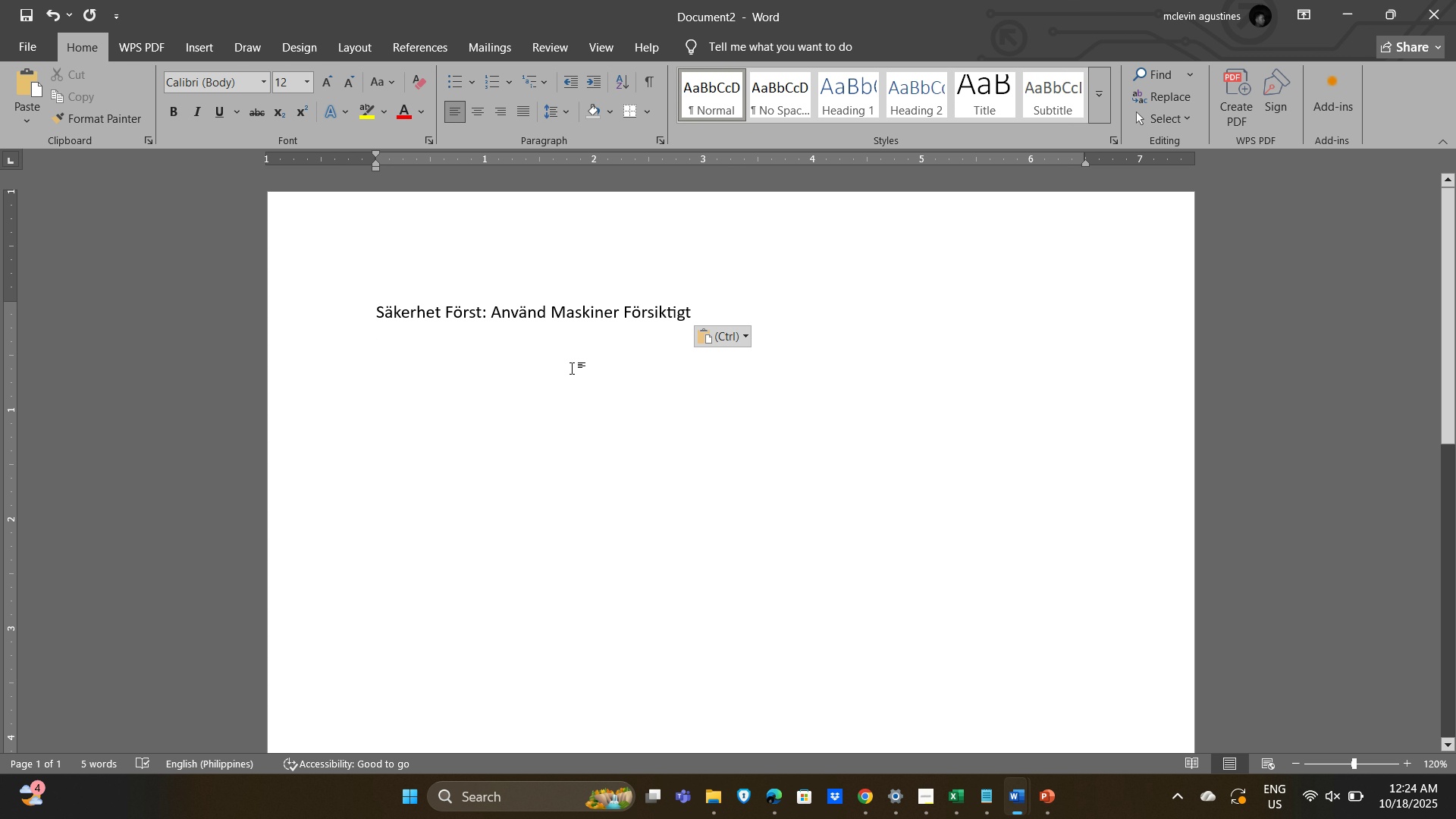 
key(Alt+Tab)
 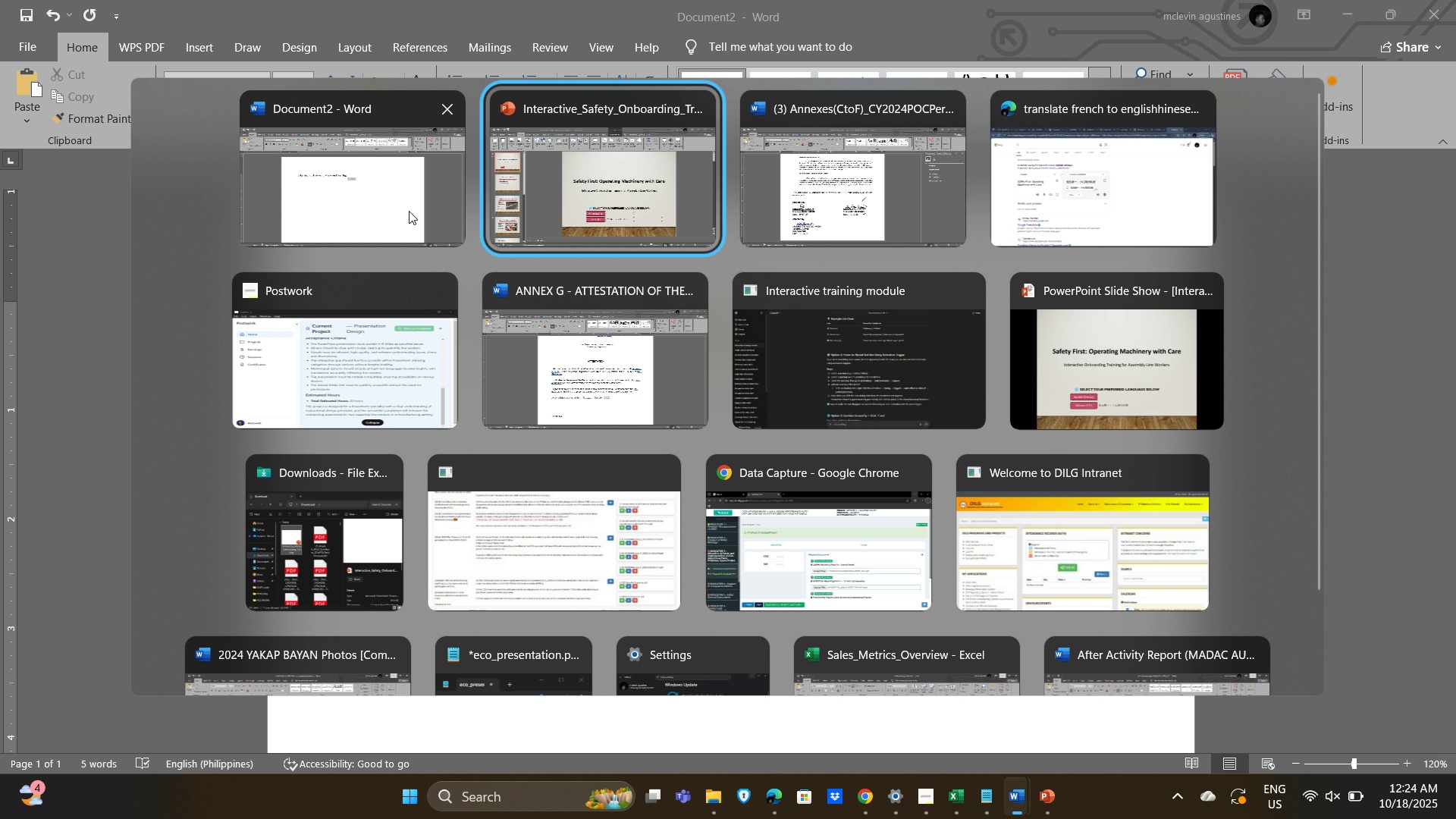 
left_click([338, 216])
 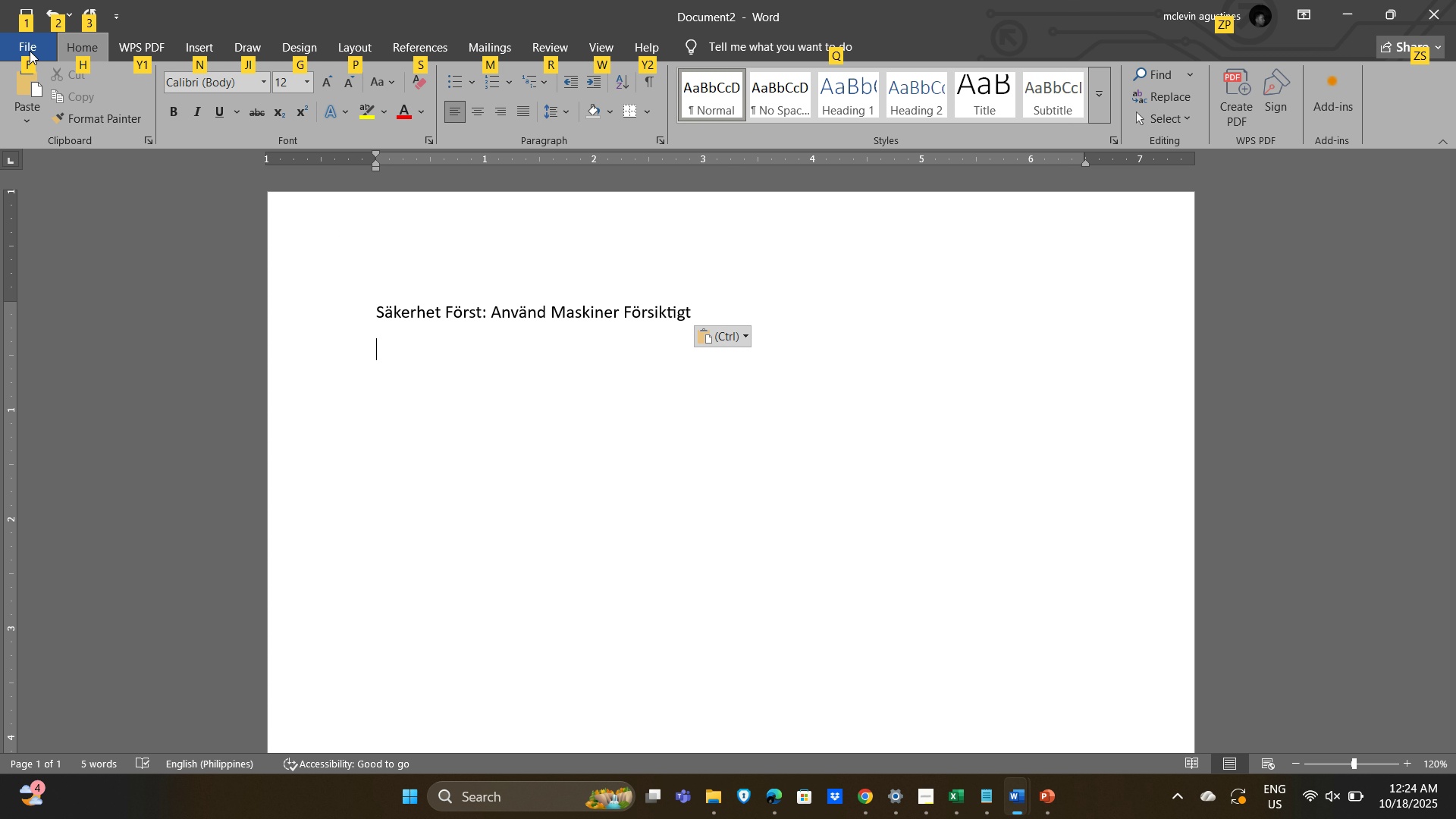 
left_click([28, 43])
 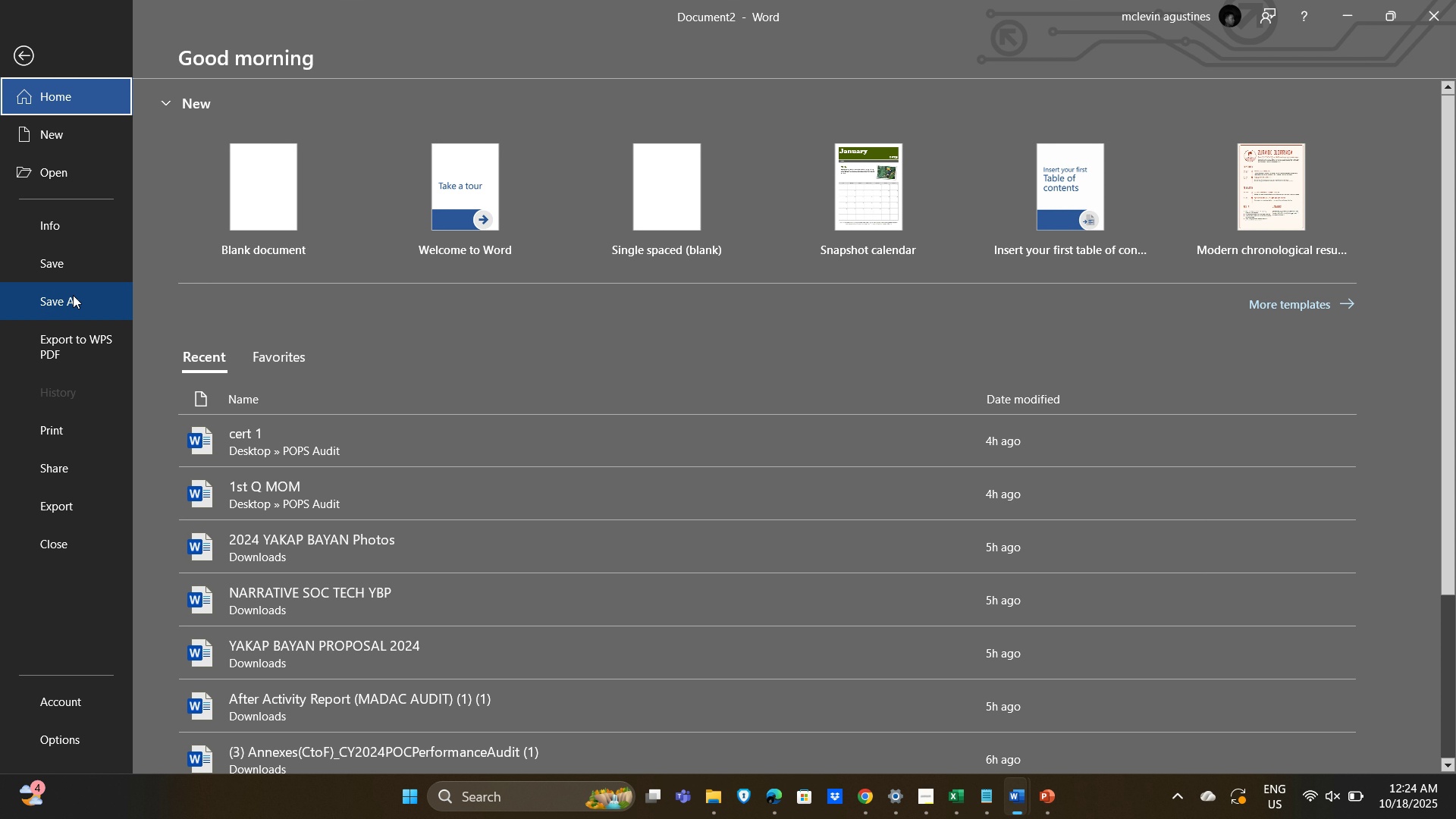 
left_click([73, 274])
 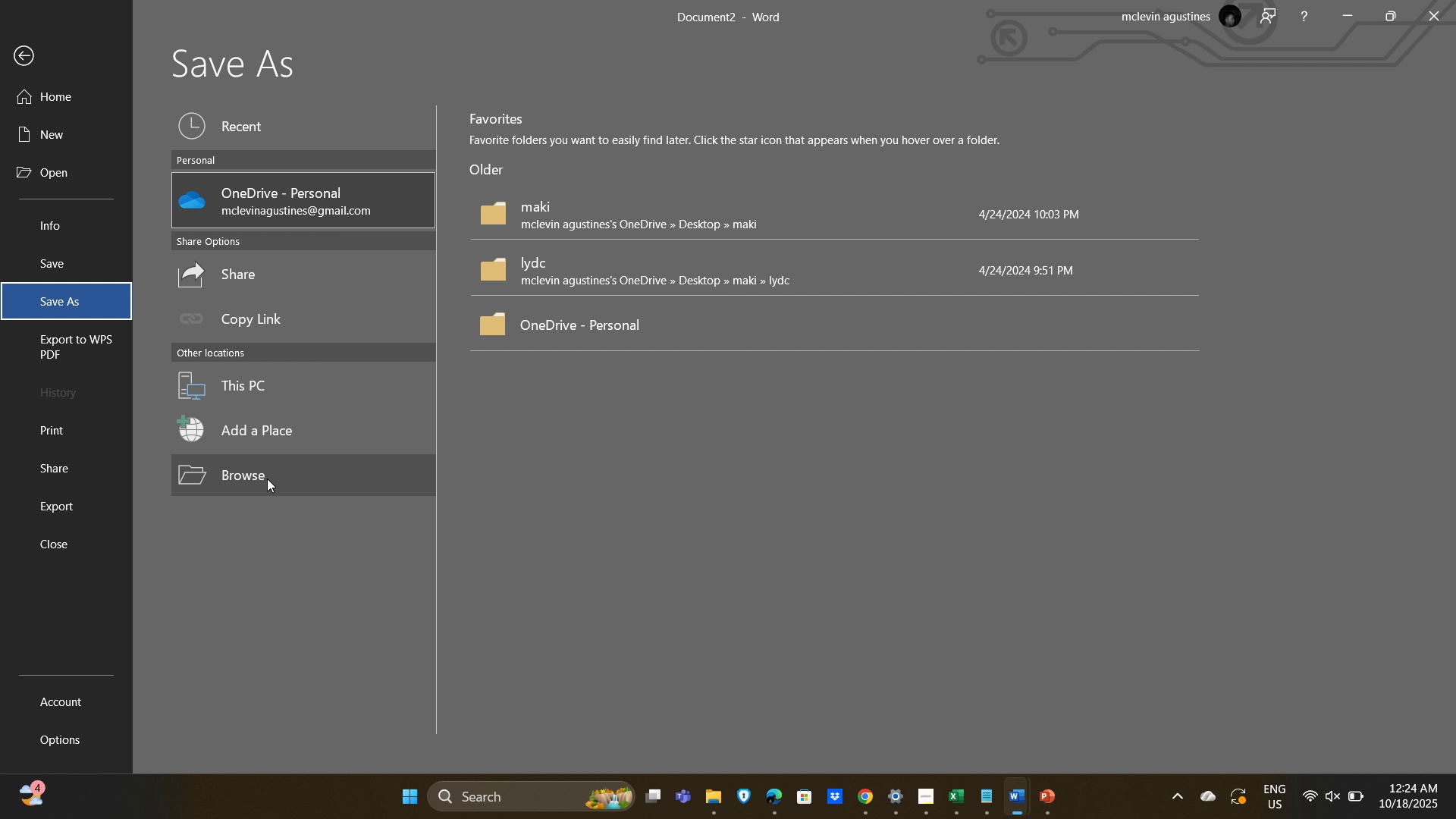 
wait(9.21)
 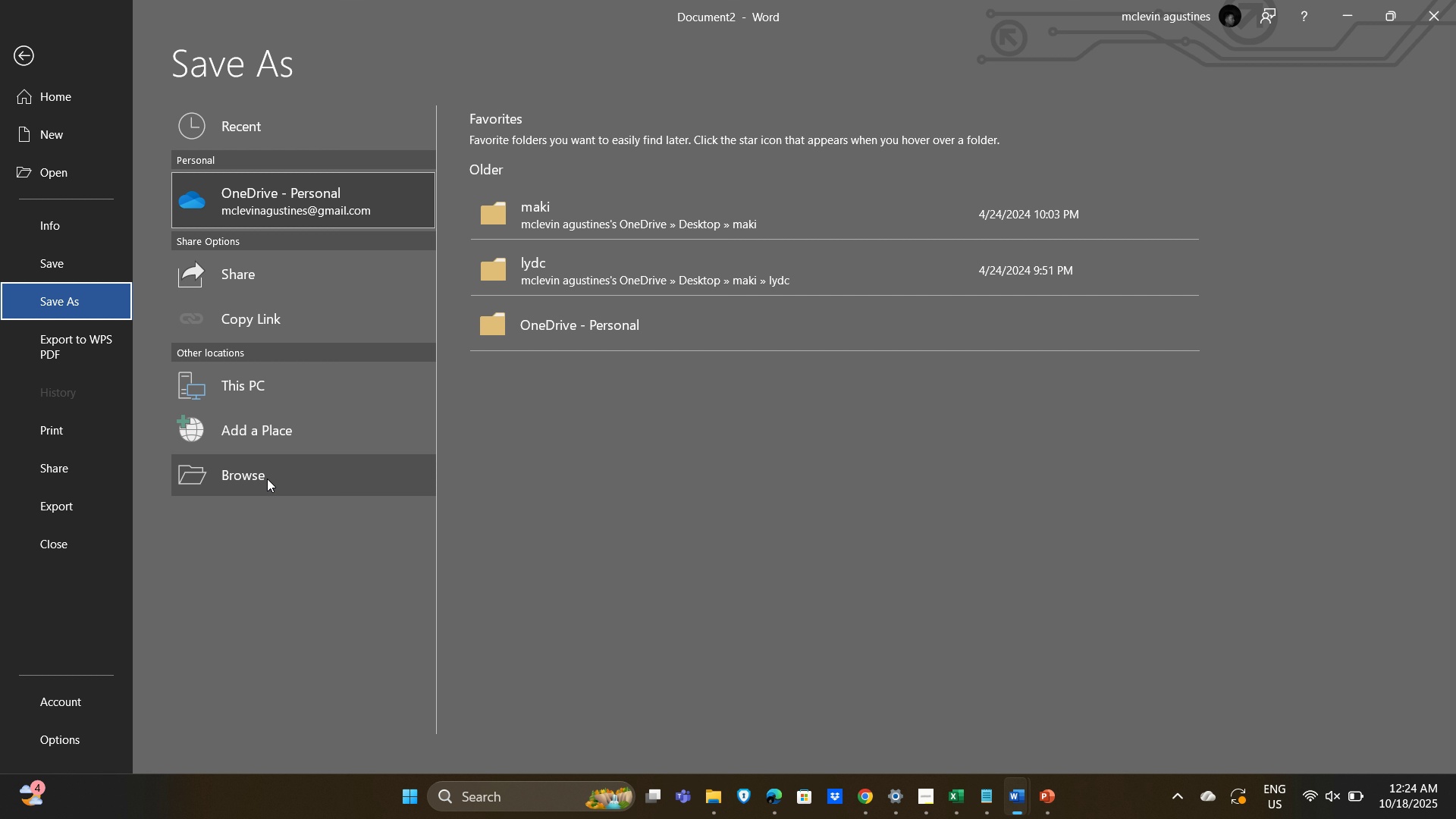 
key(Alt+Tab)
 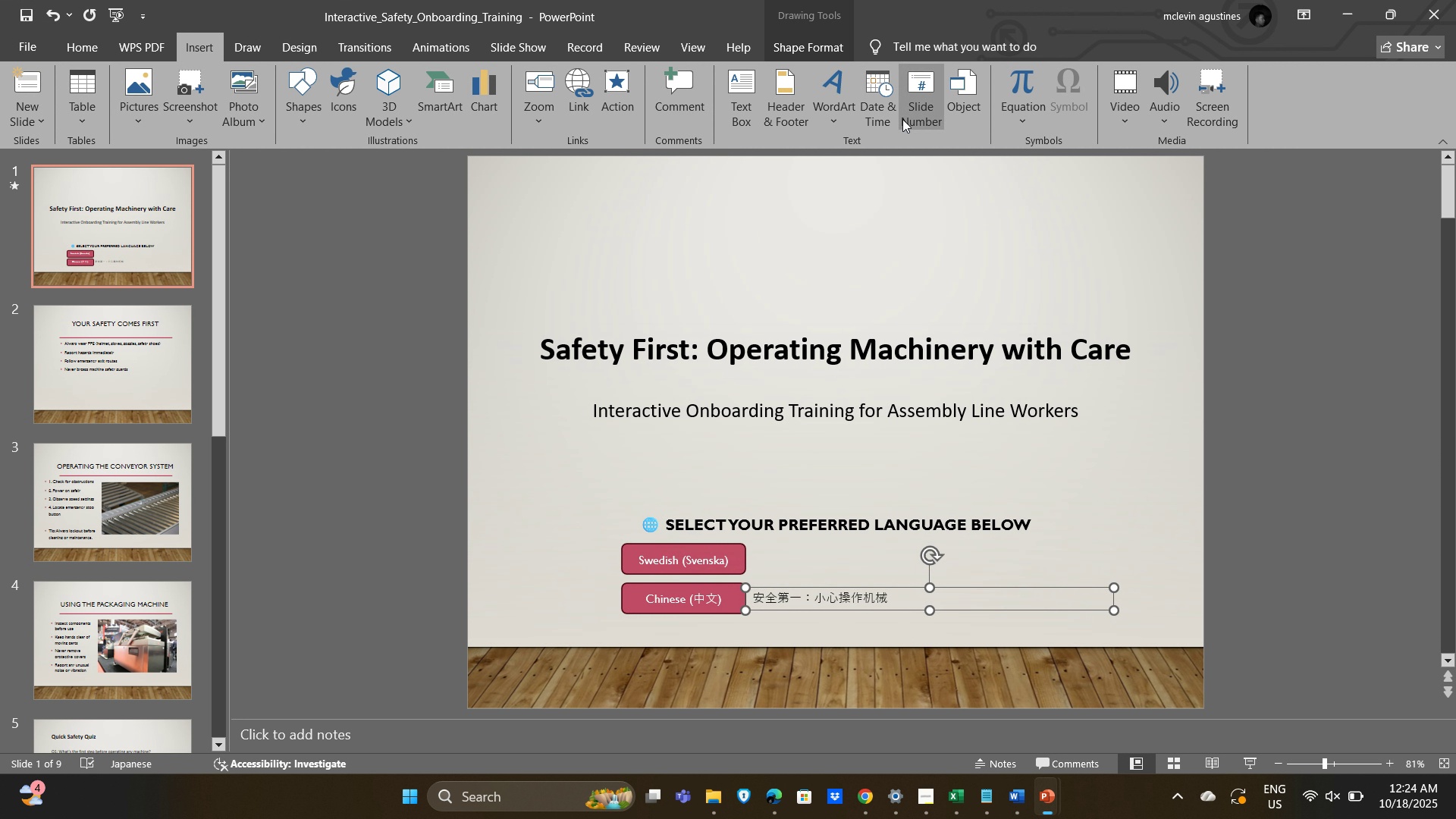 
left_click([963, 96])
 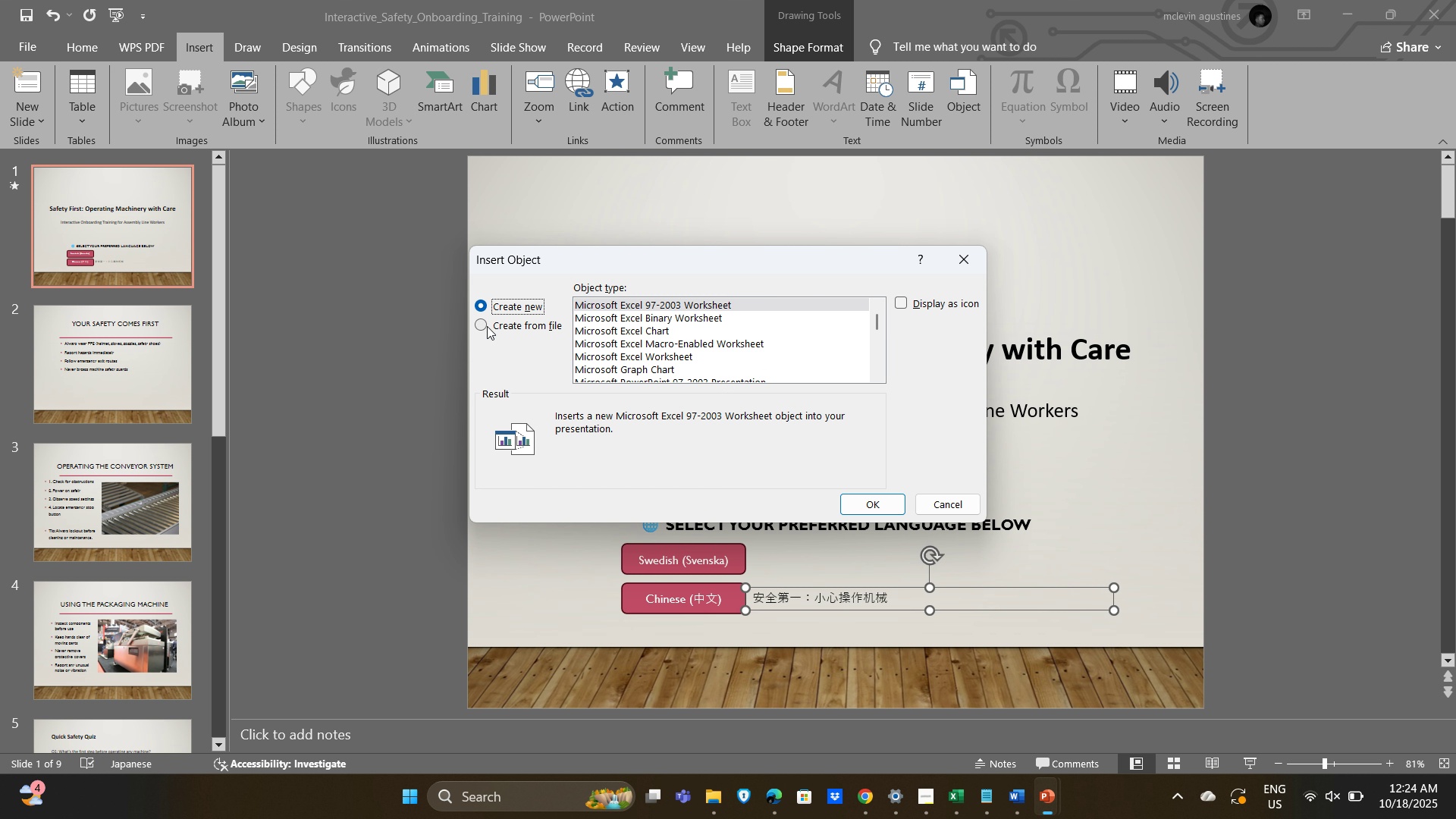 
left_click([483, 322])
 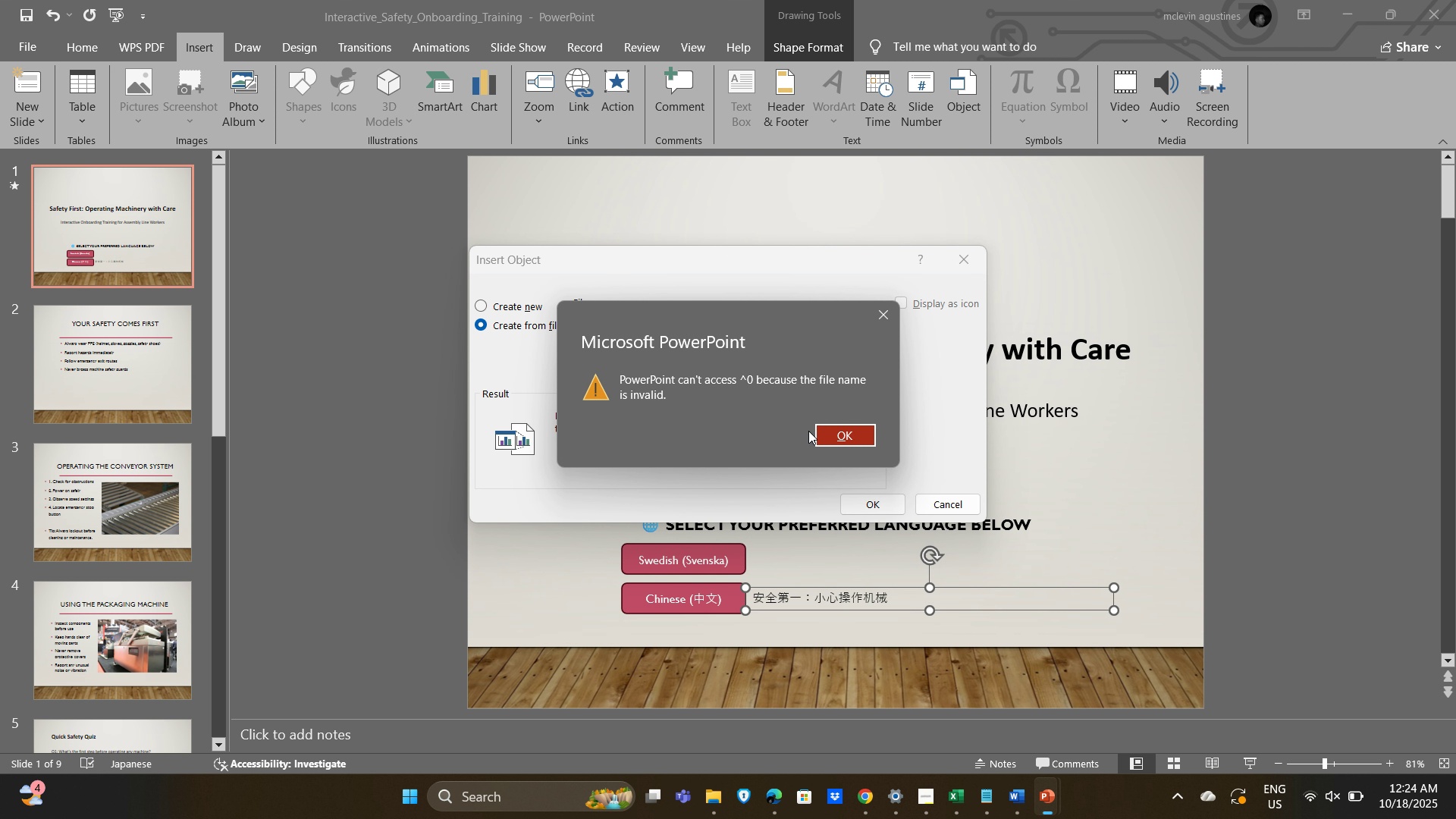 
wait(21.45)
 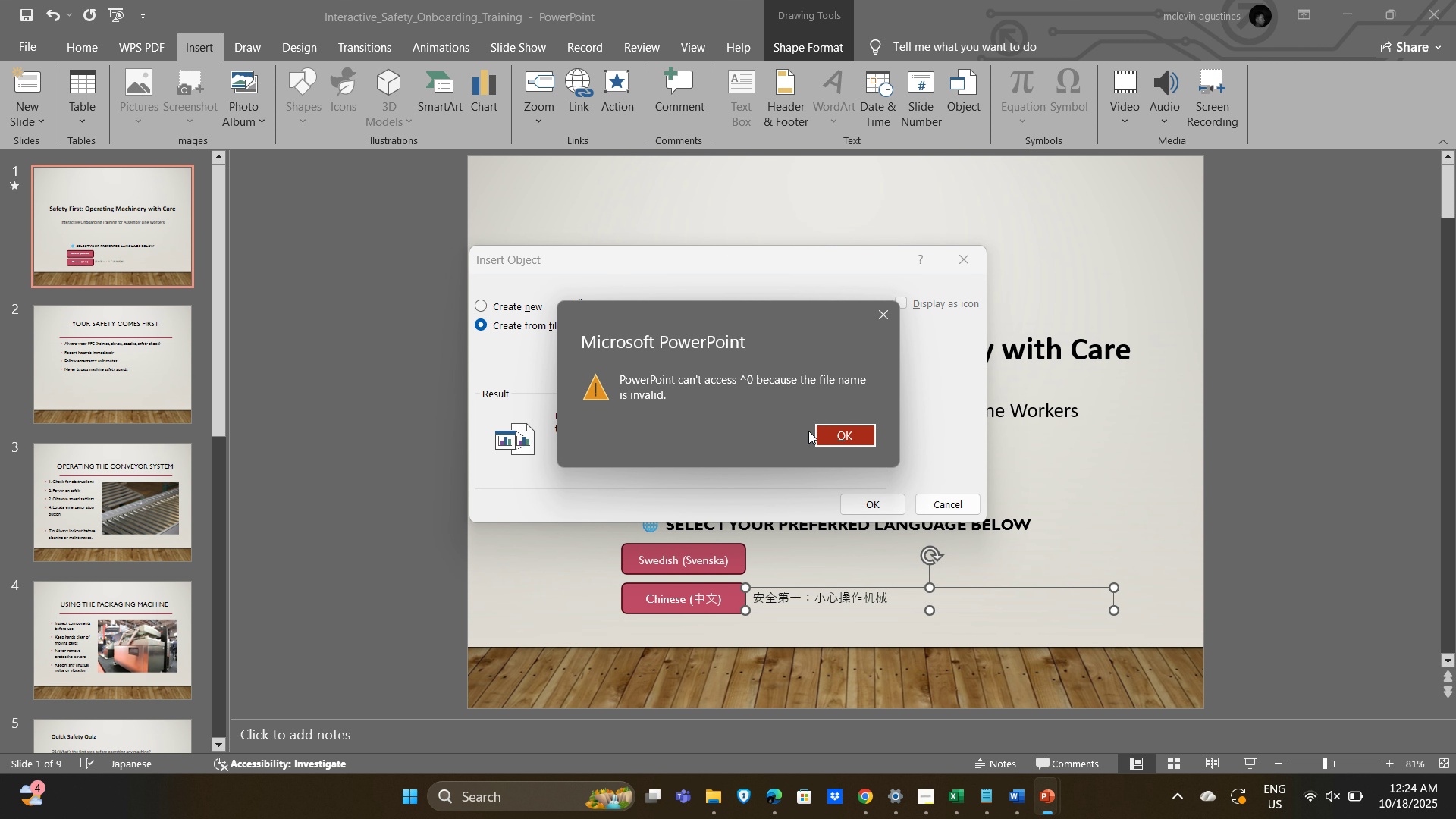 
mouse_move([665, 318])
 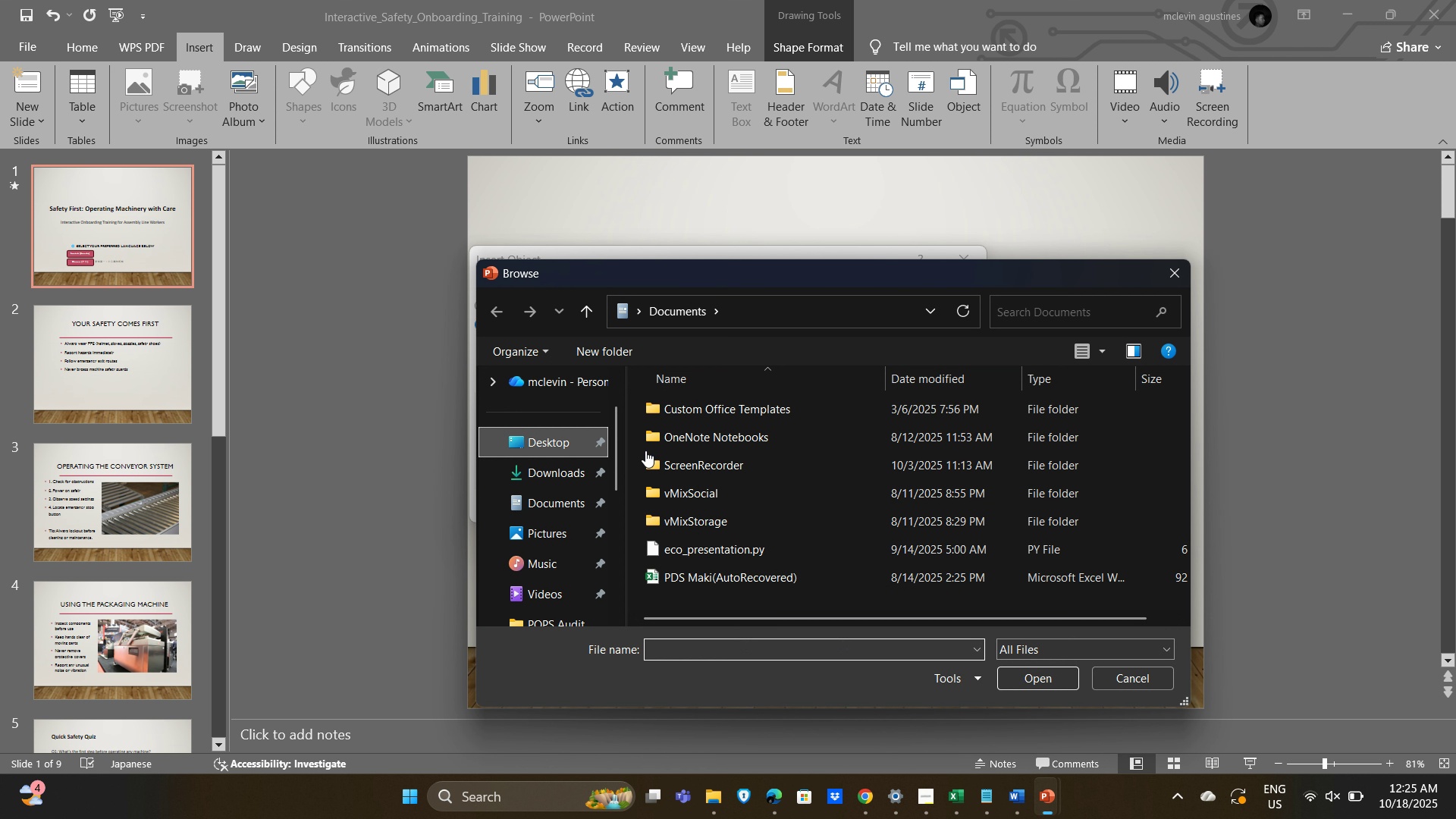 
wait(6.18)
 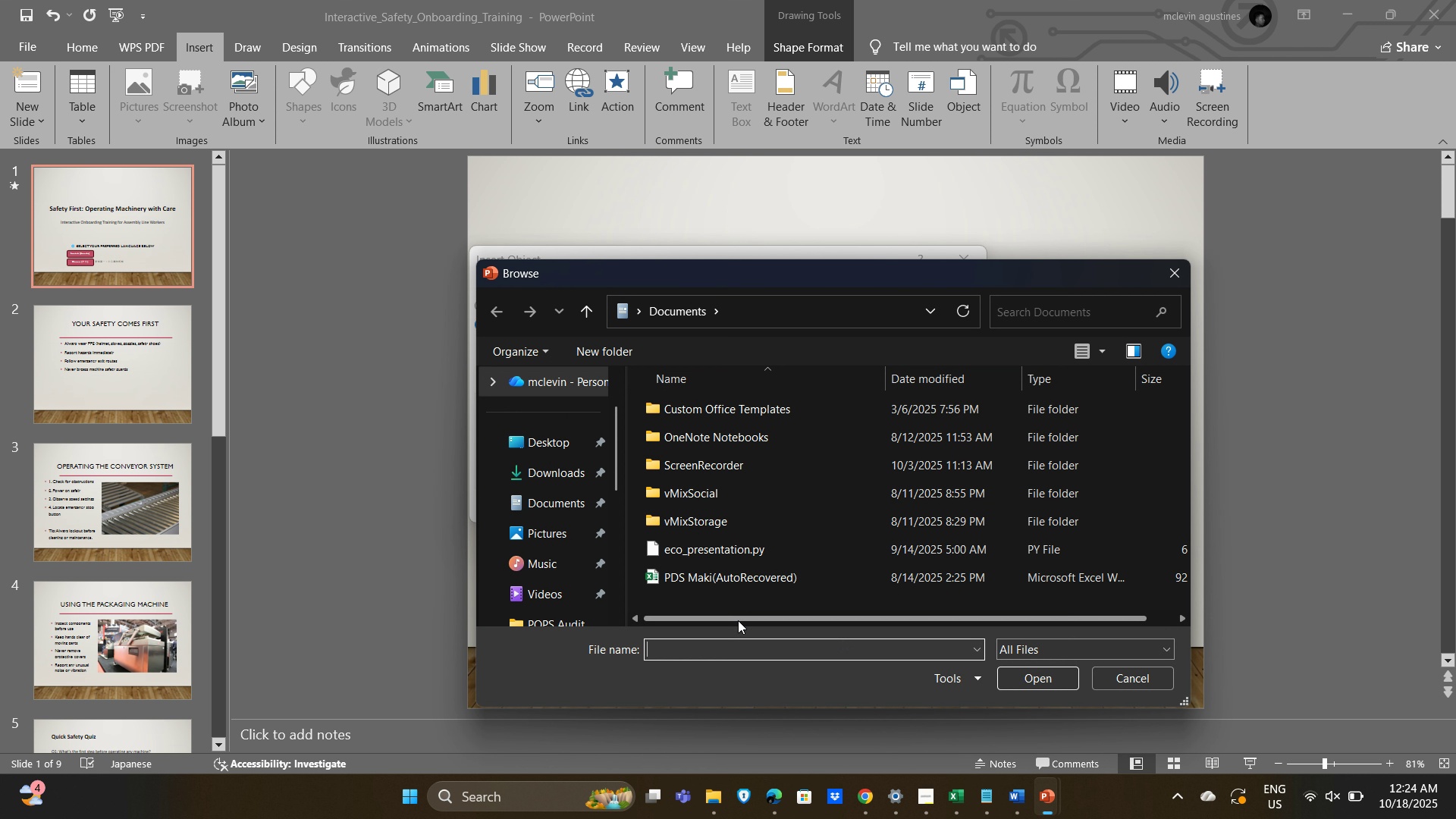 
scroll: coordinate [764, 588], scroll_direction: down, amount: 8.0
 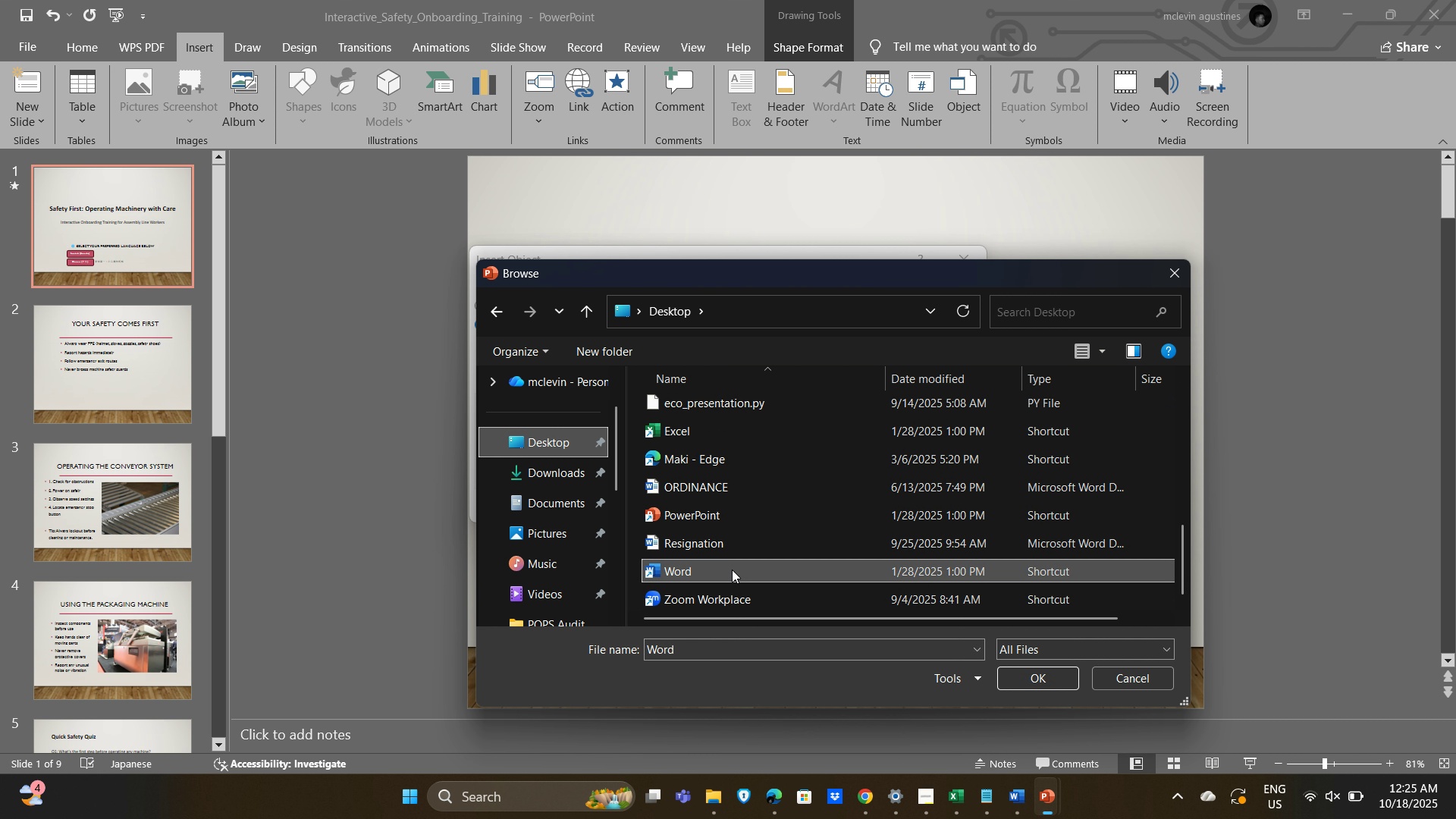 
left_click([732, 570])
 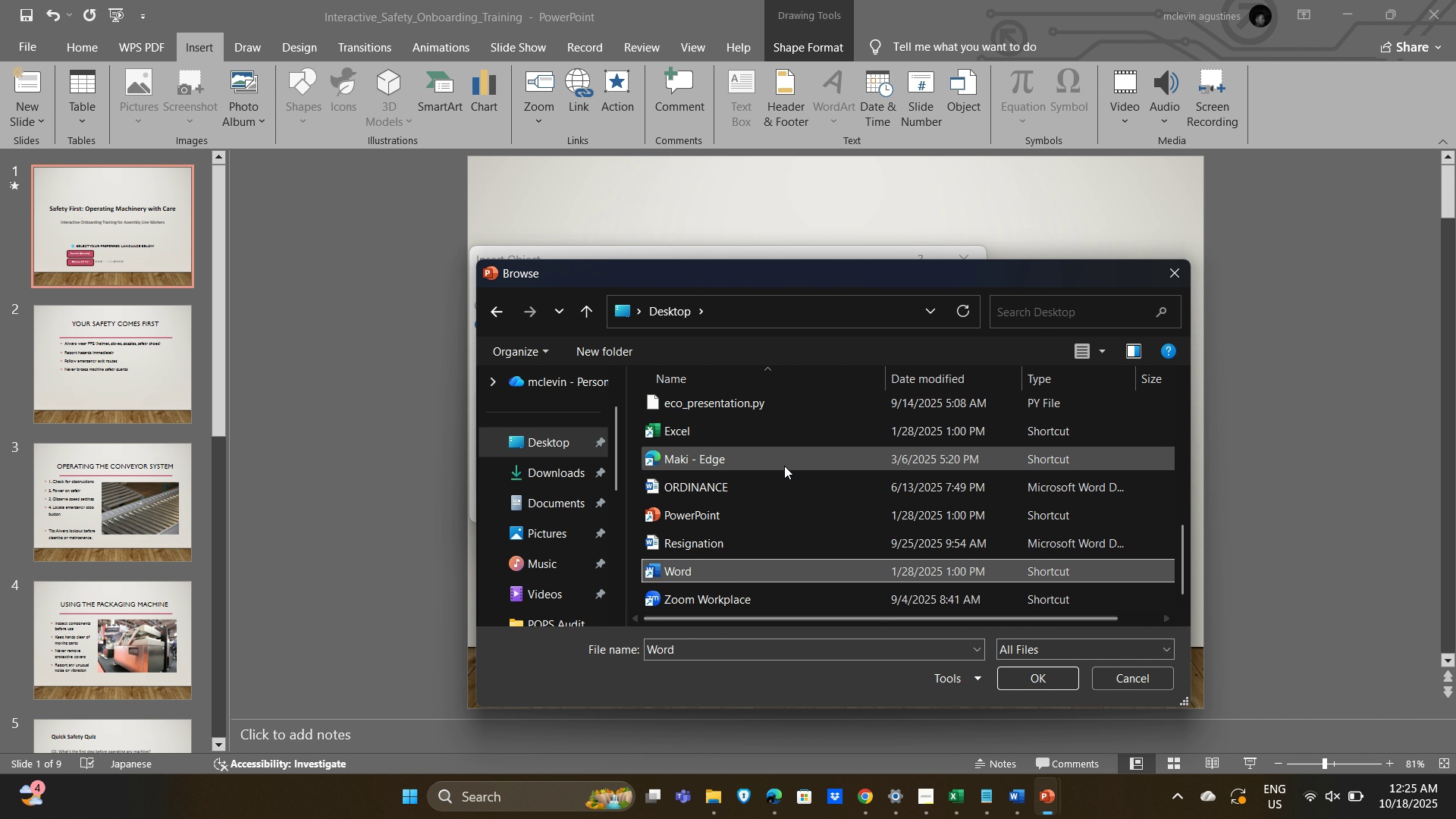 
scroll: coordinate [822, 524], scroll_direction: up, amount: 1.0
 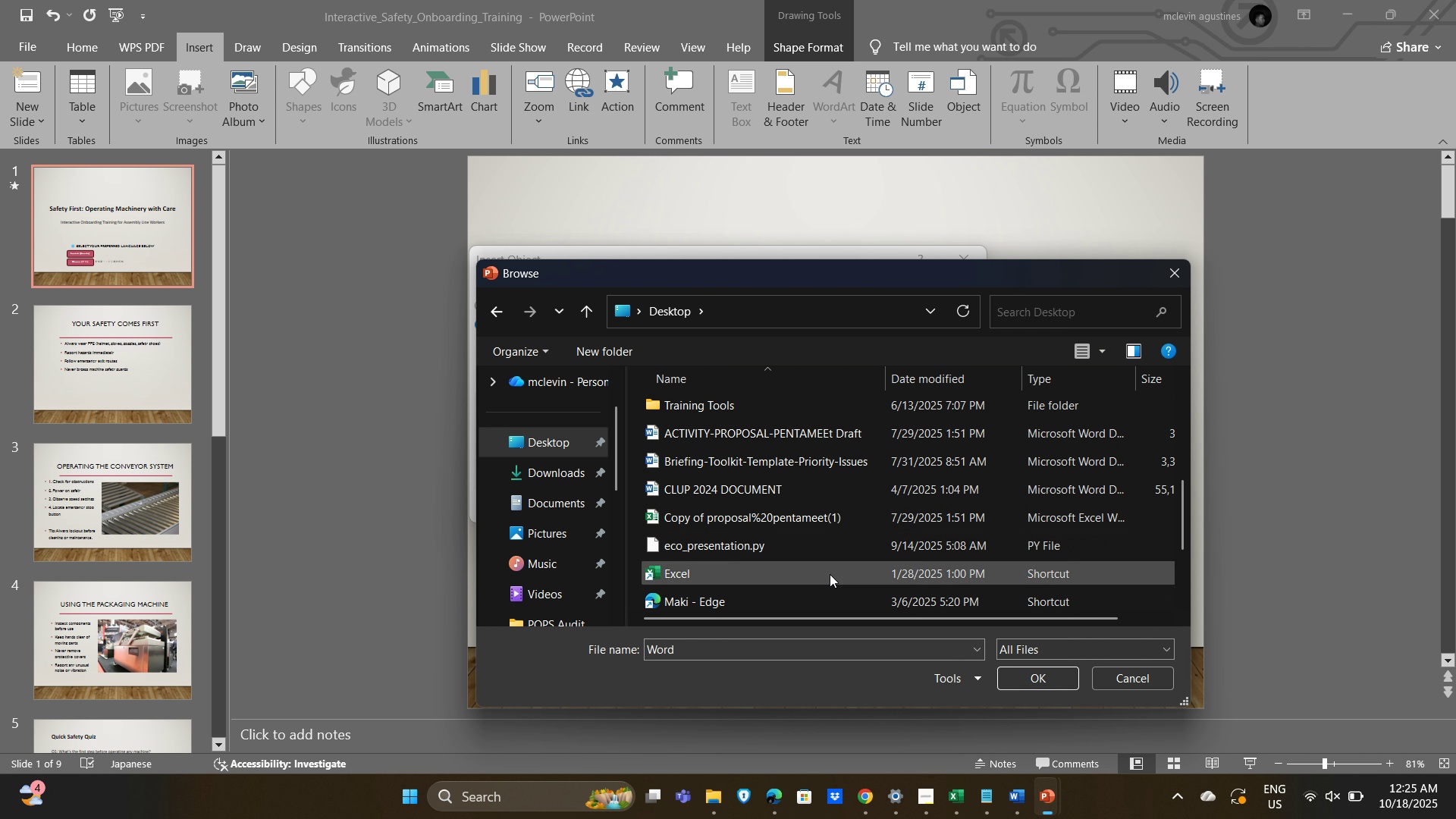 
scroll: coordinate [777, 514], scroll_direction: none, amount: 0.0
 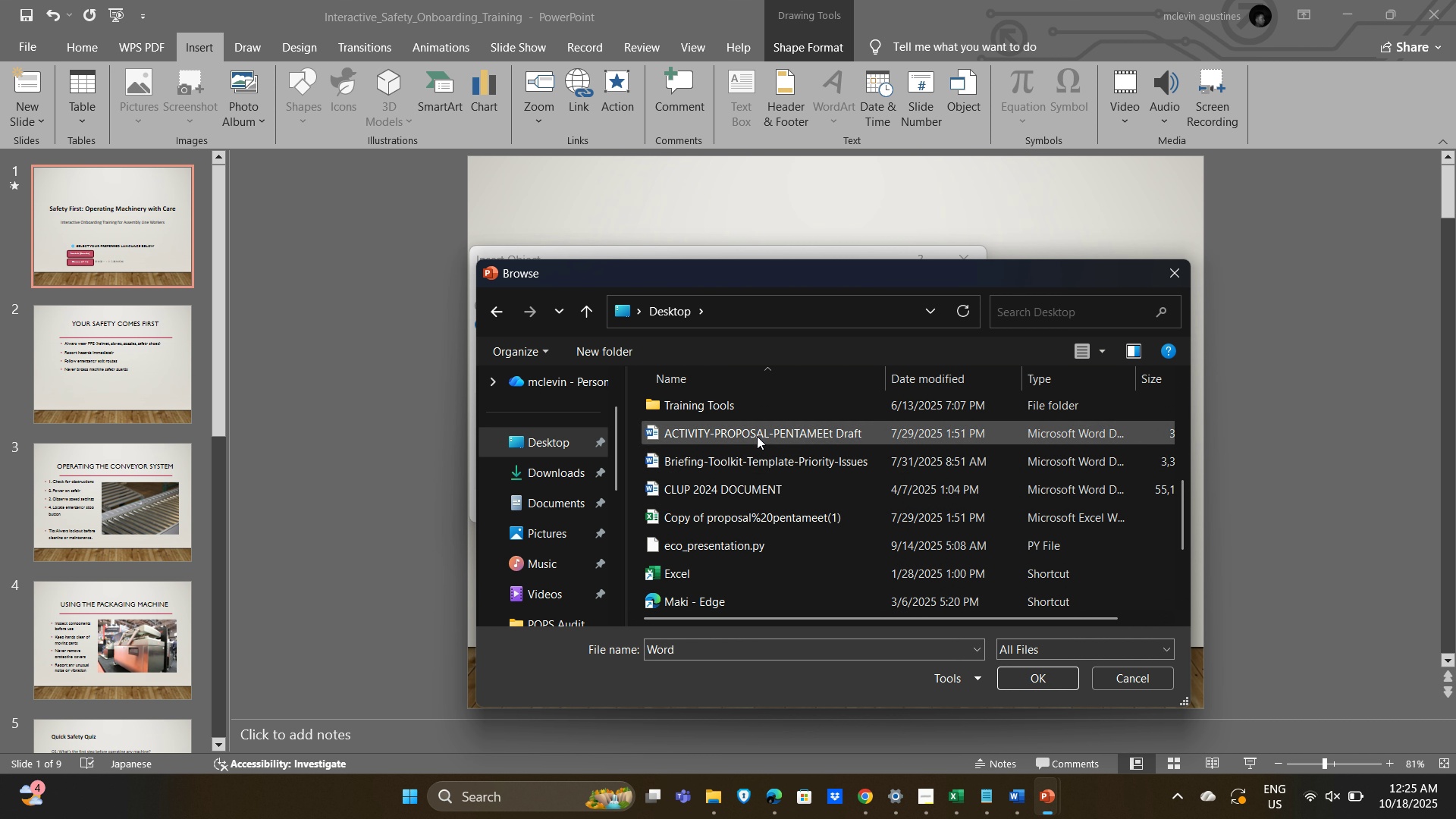 
left_click([757, 435])
 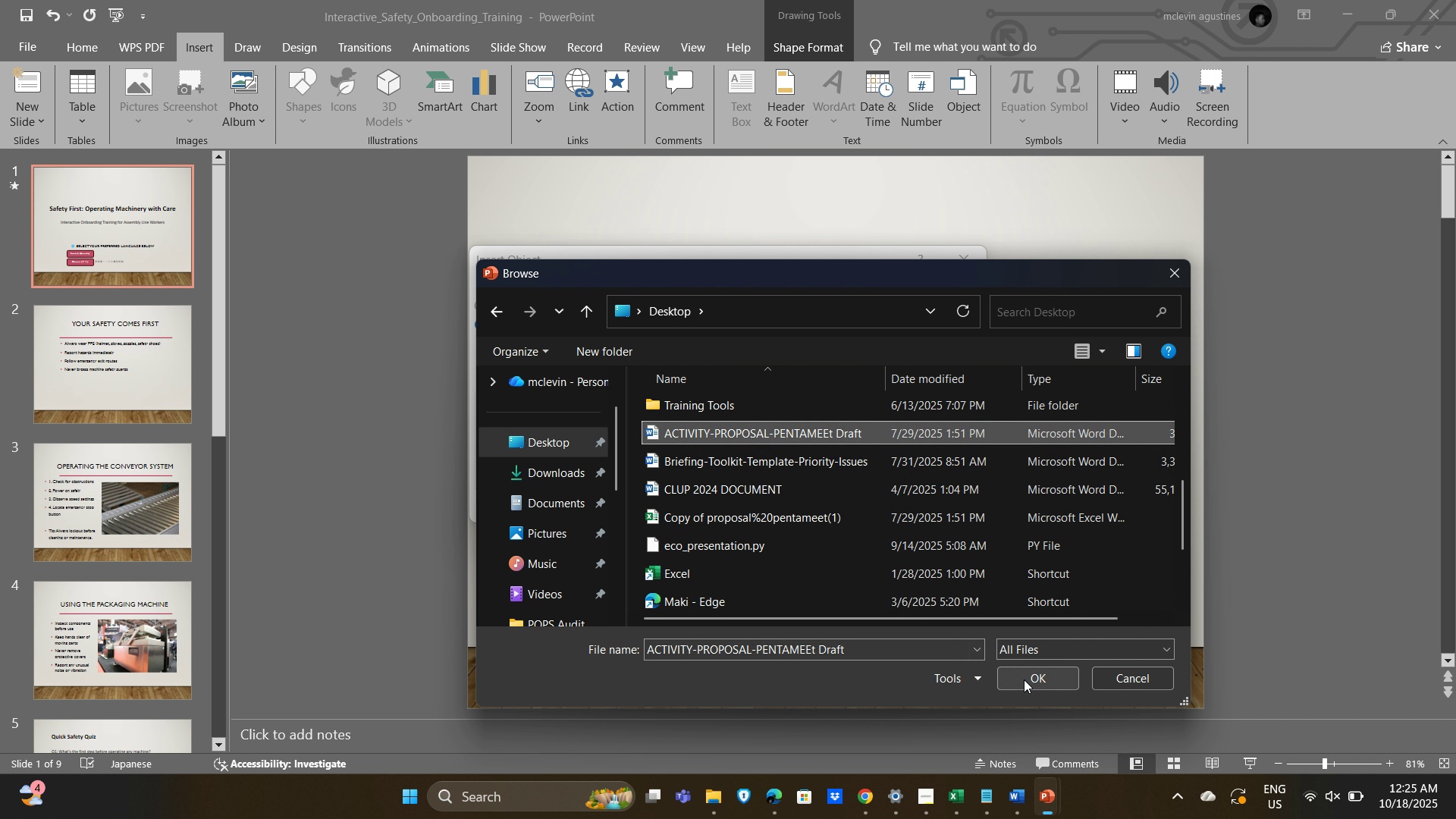 
left_click([1024, 679])
 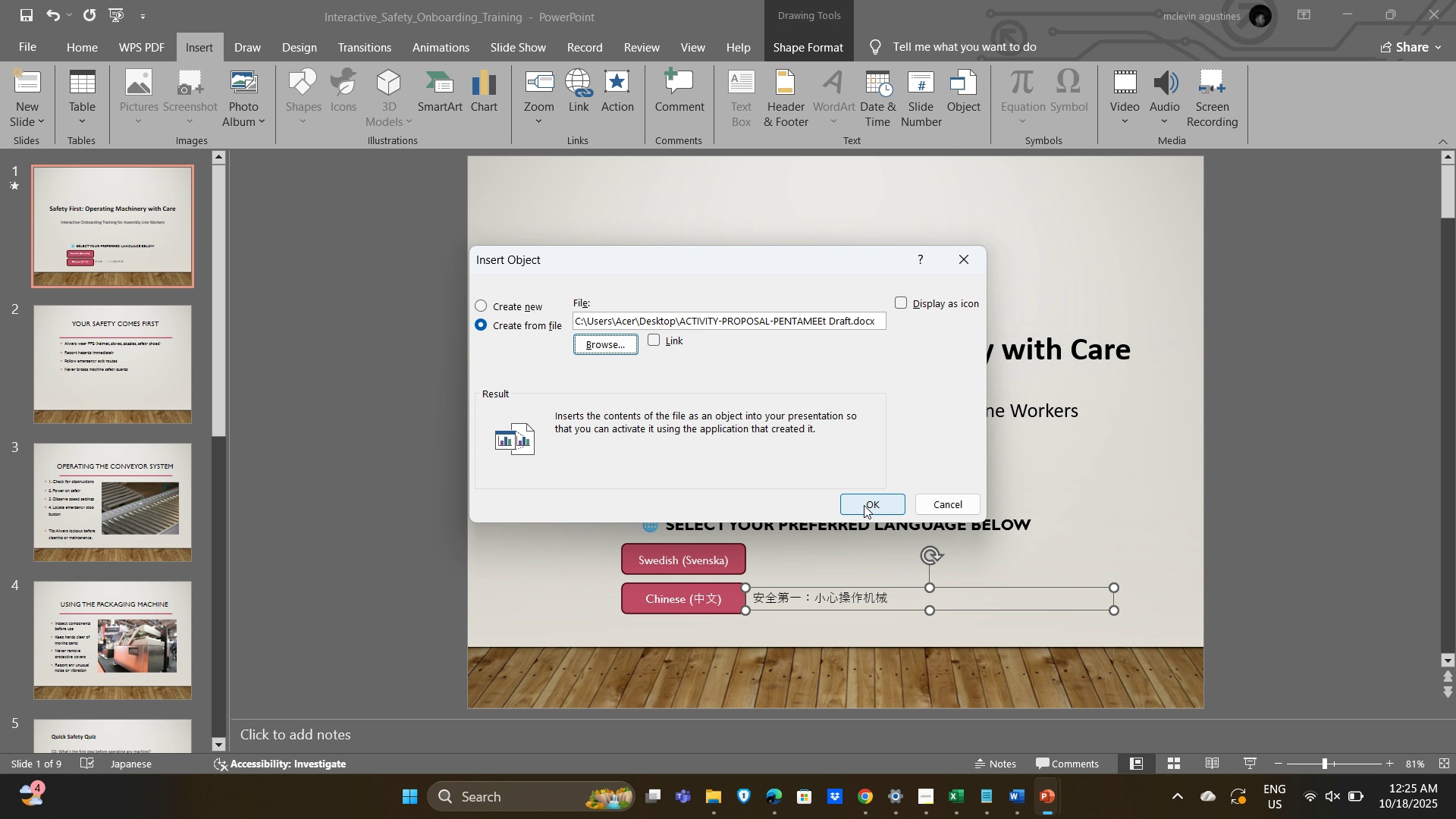 
left_click([874, 505])
 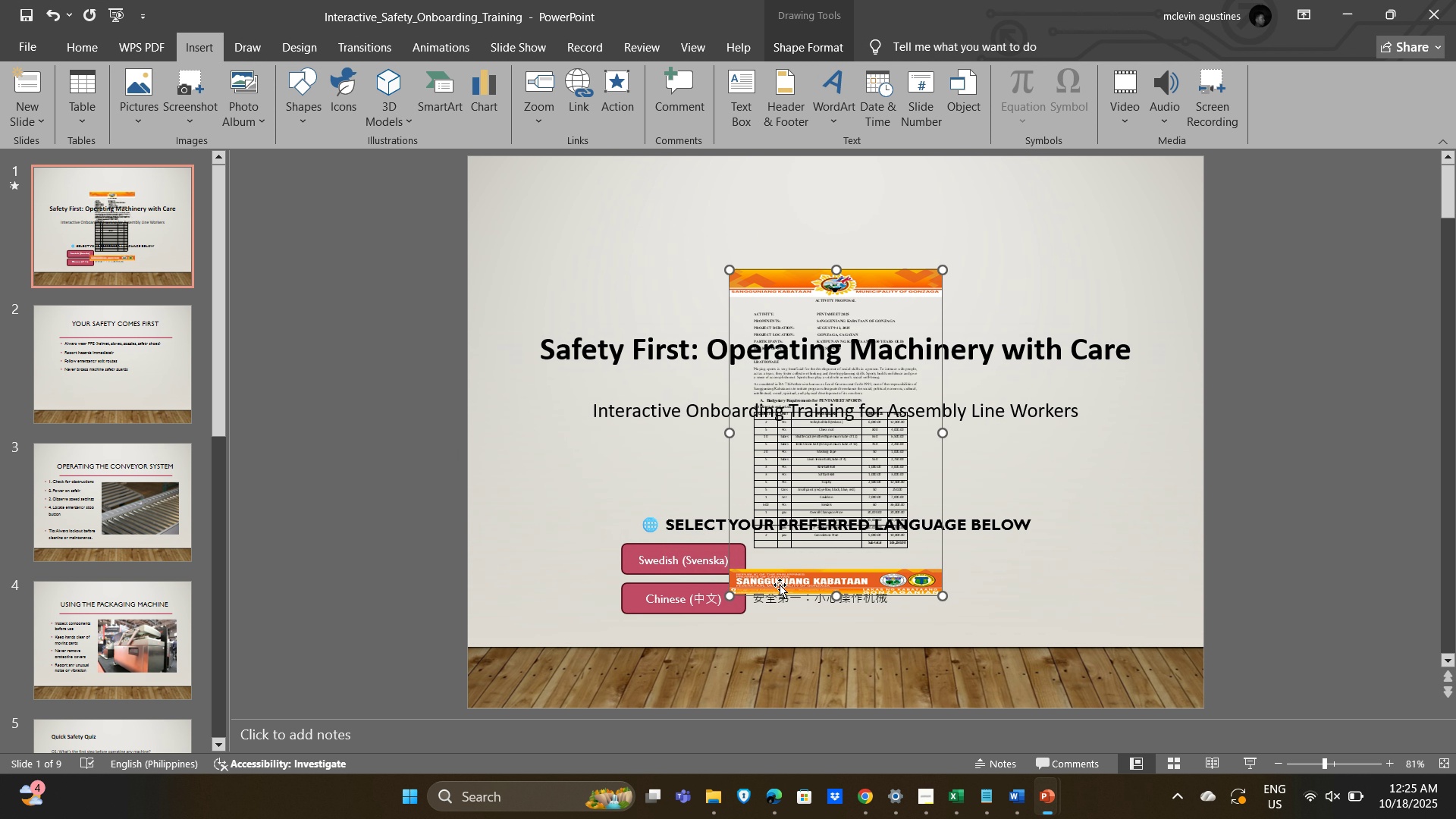 
left_click_drag(start_coordinate=[883, 293], to_coordinate=[927, 268])
 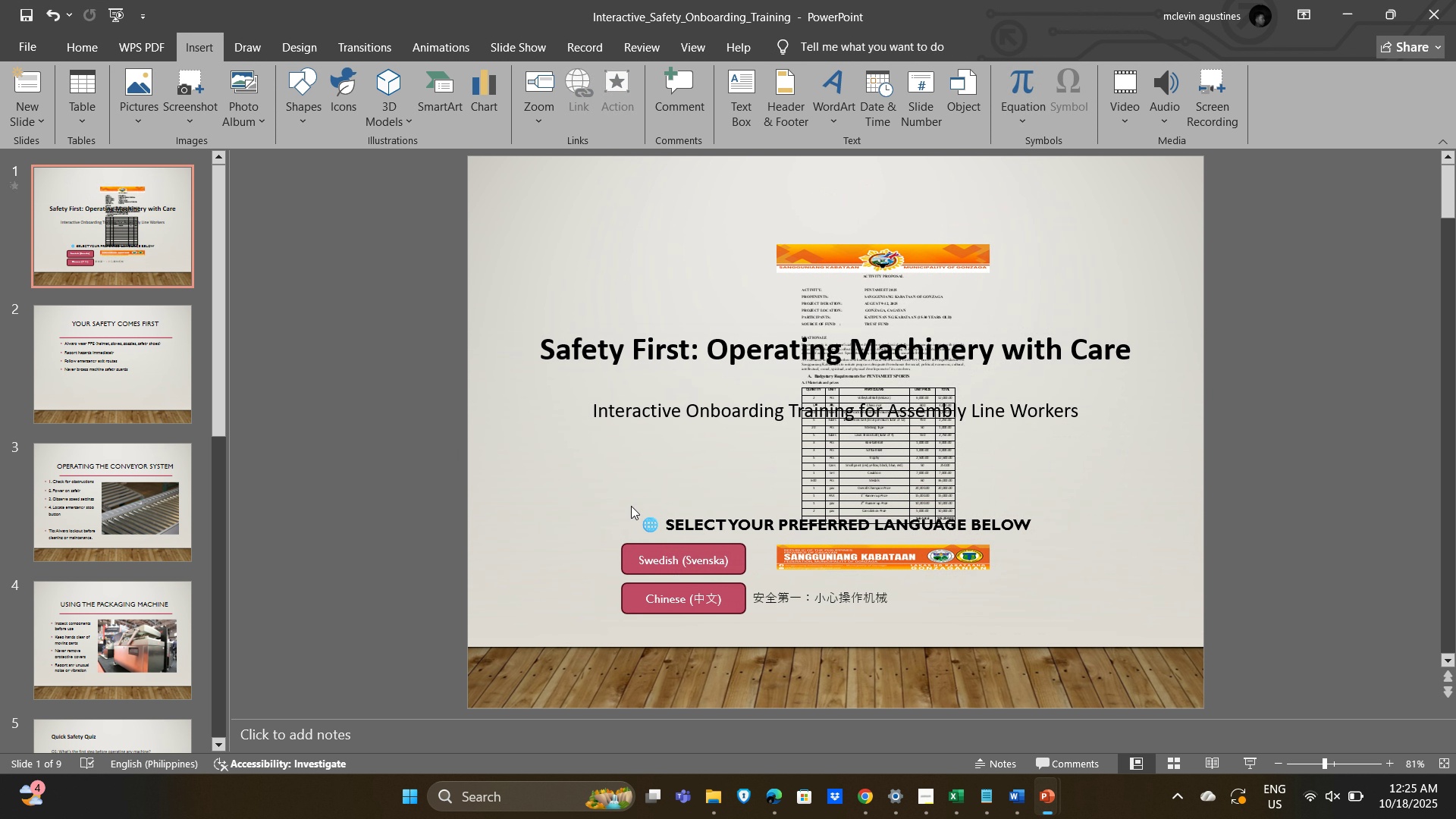 
left_click([724, 559])
 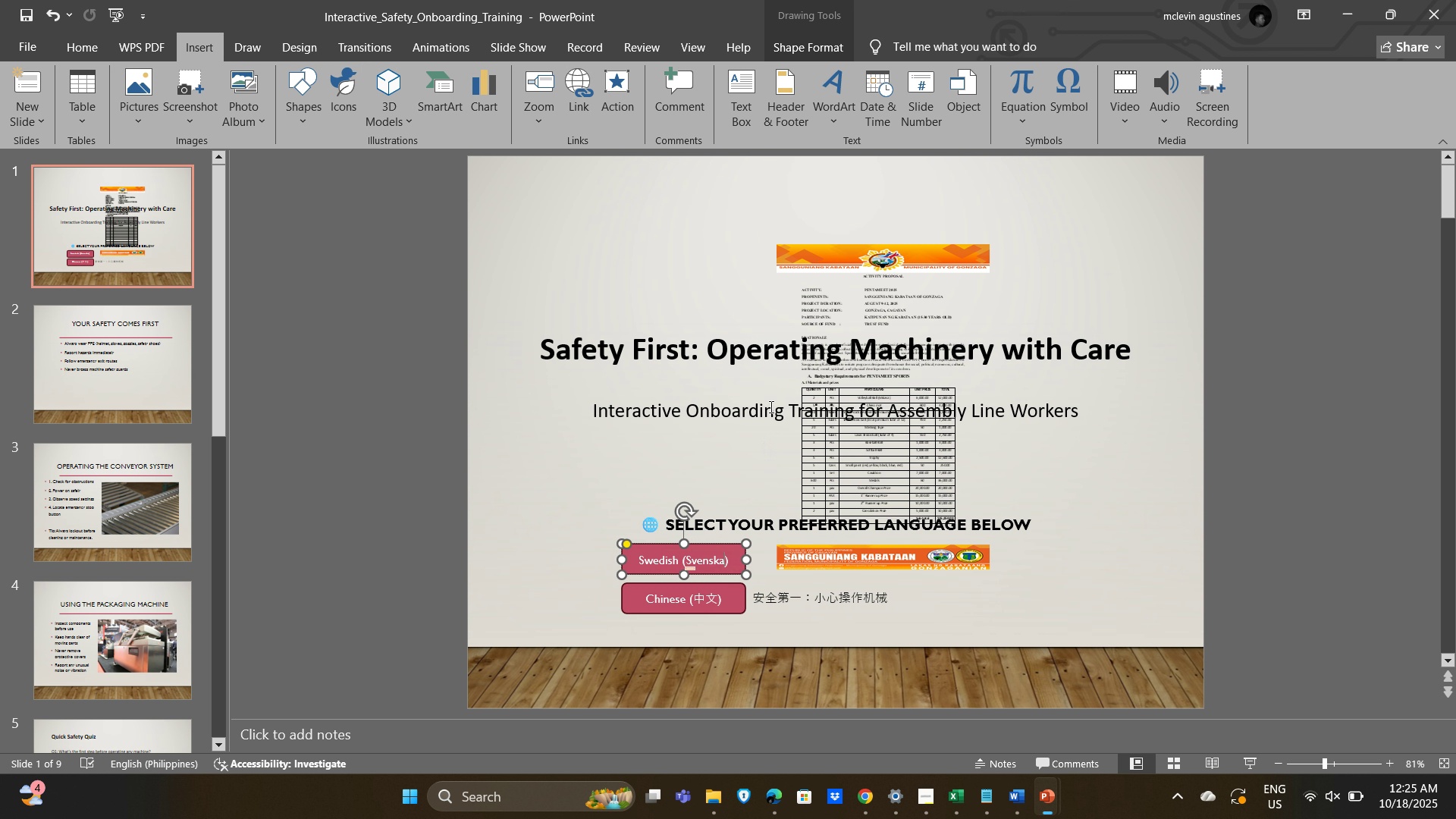 
wait(11.22)
 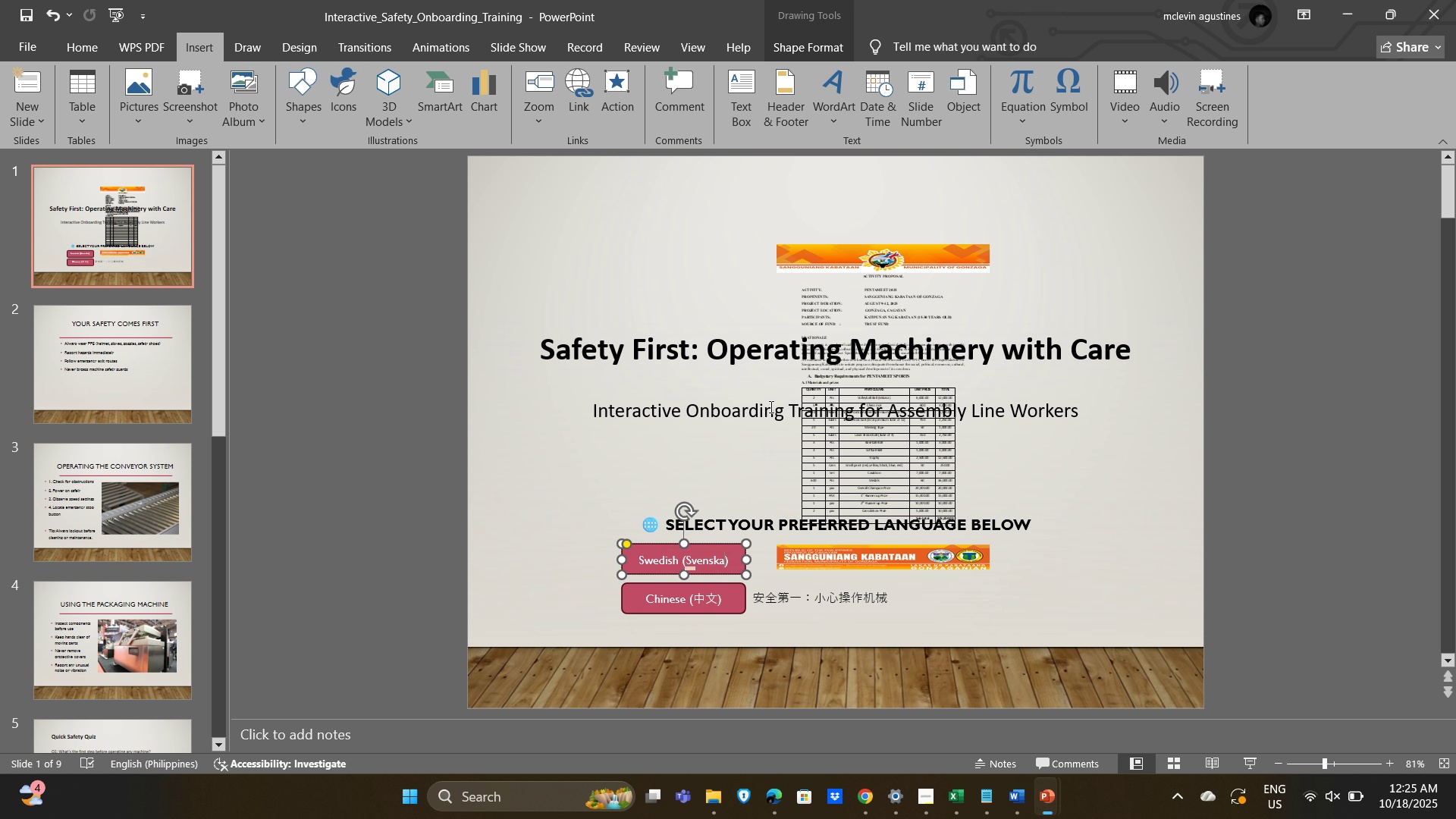 
left_click([345, 110])
 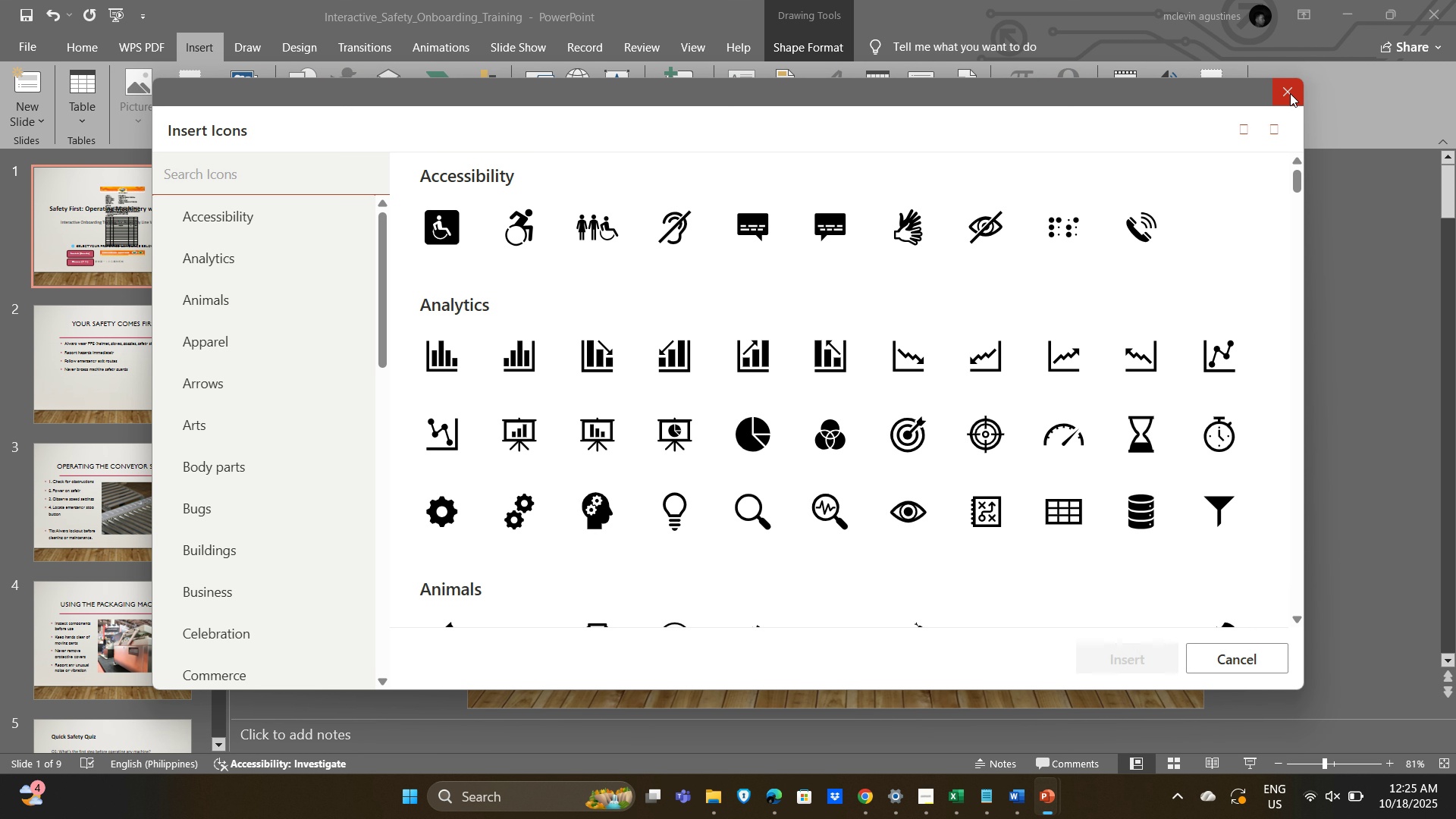 
scroll: coordinate [253, 576], scroll_direction: down, amount: 8.0
 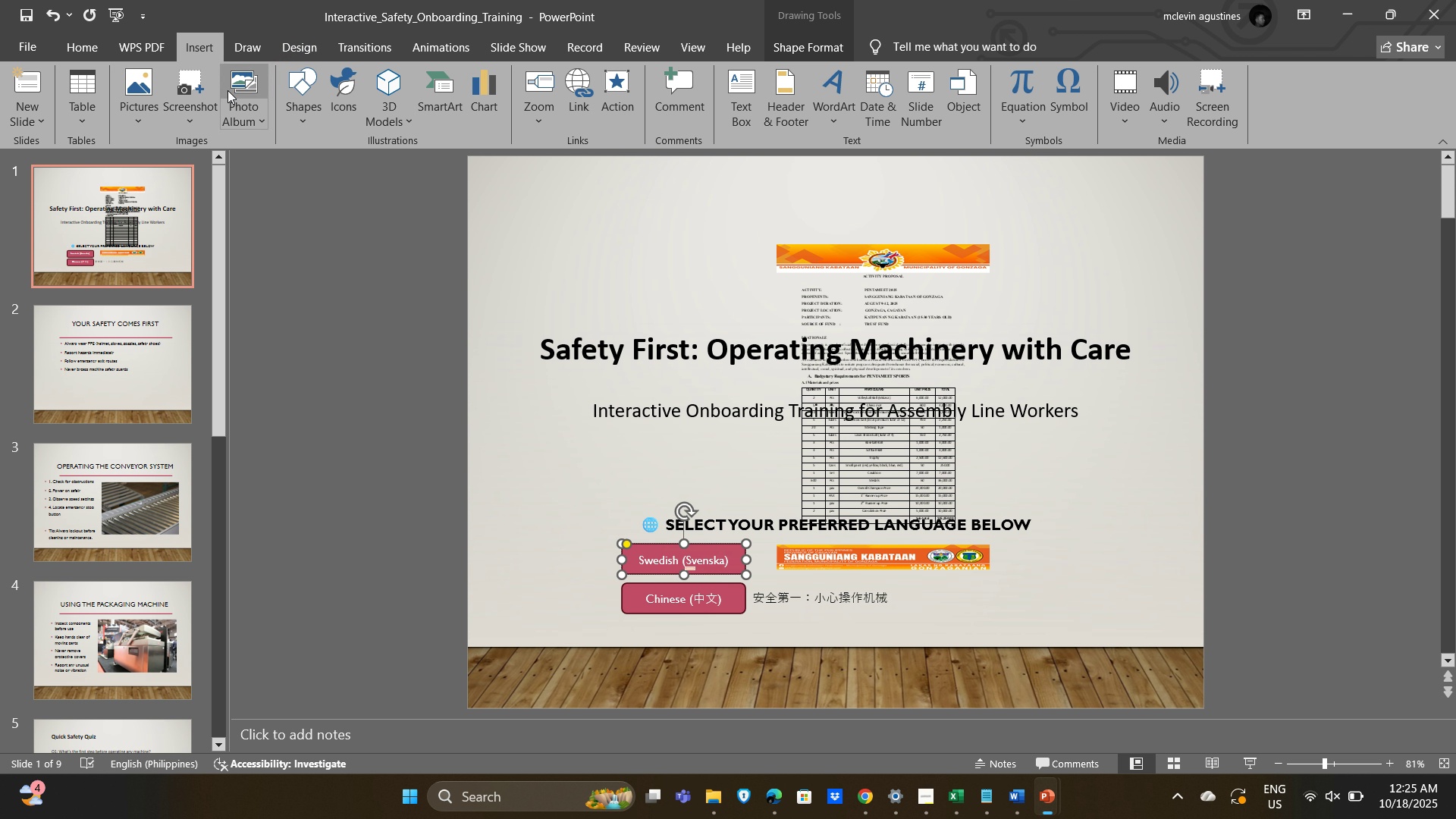 
wait(6.09)
 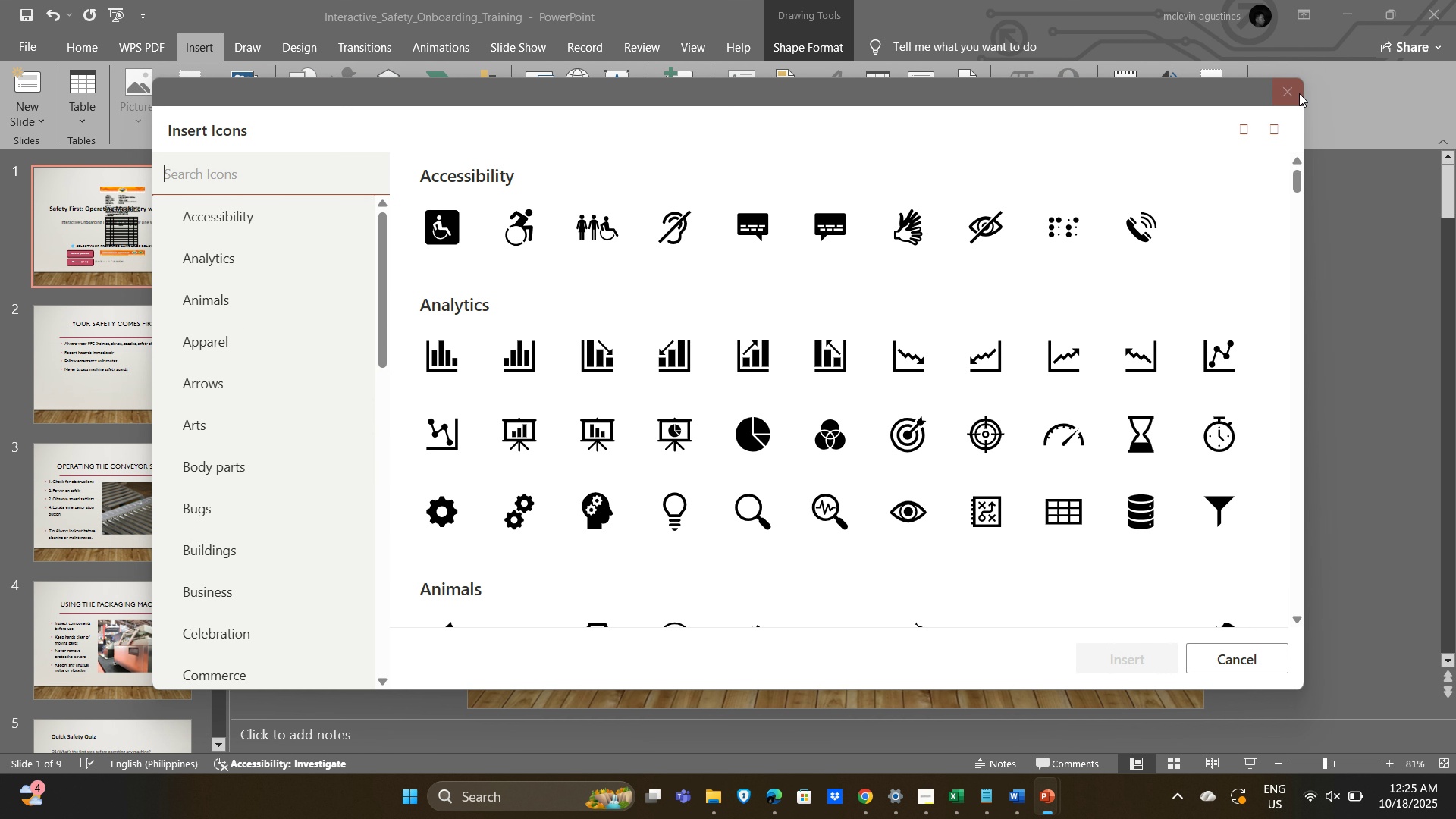 
left_click([604, 102])
 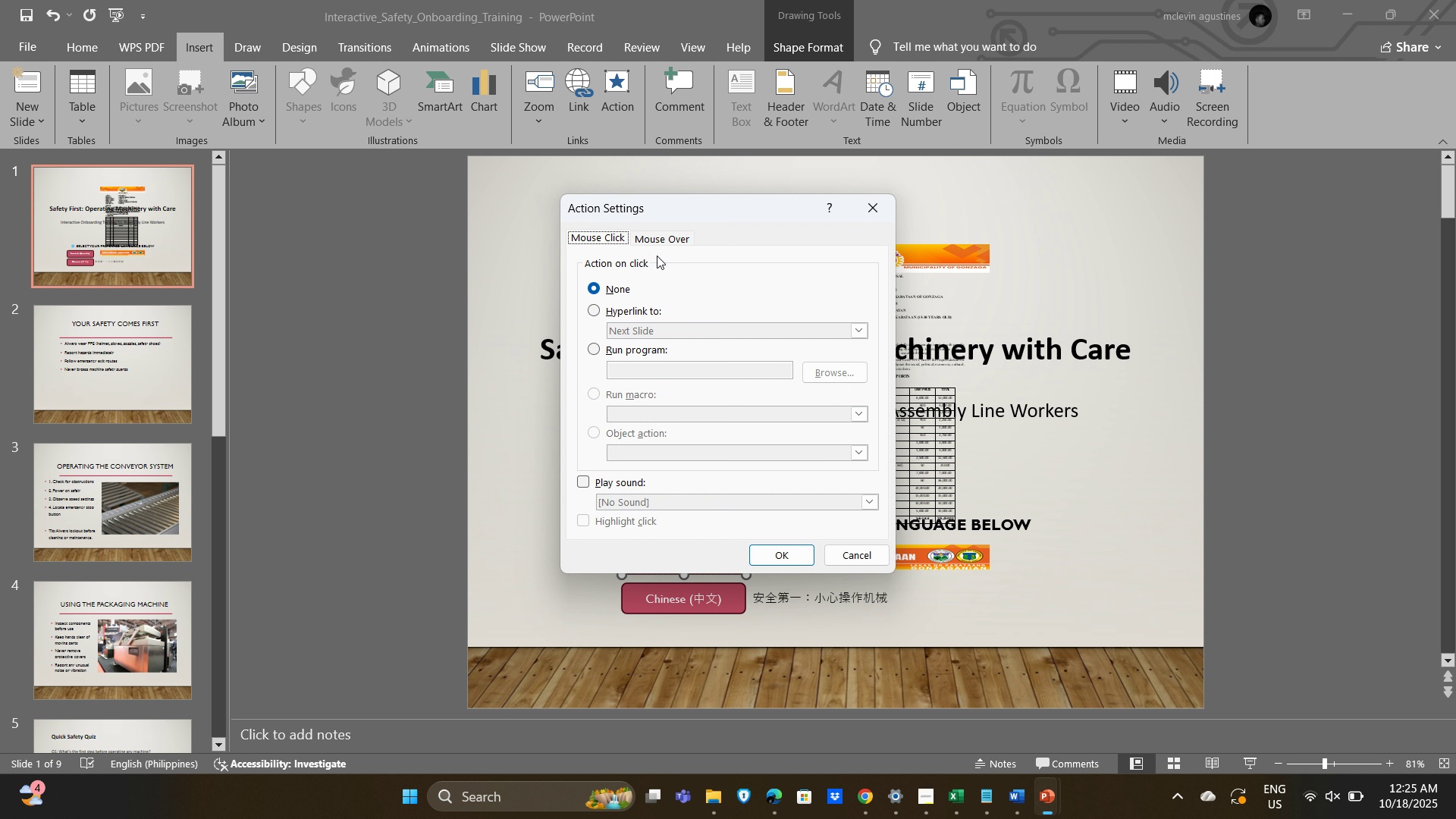 
left_click([658, 235])
 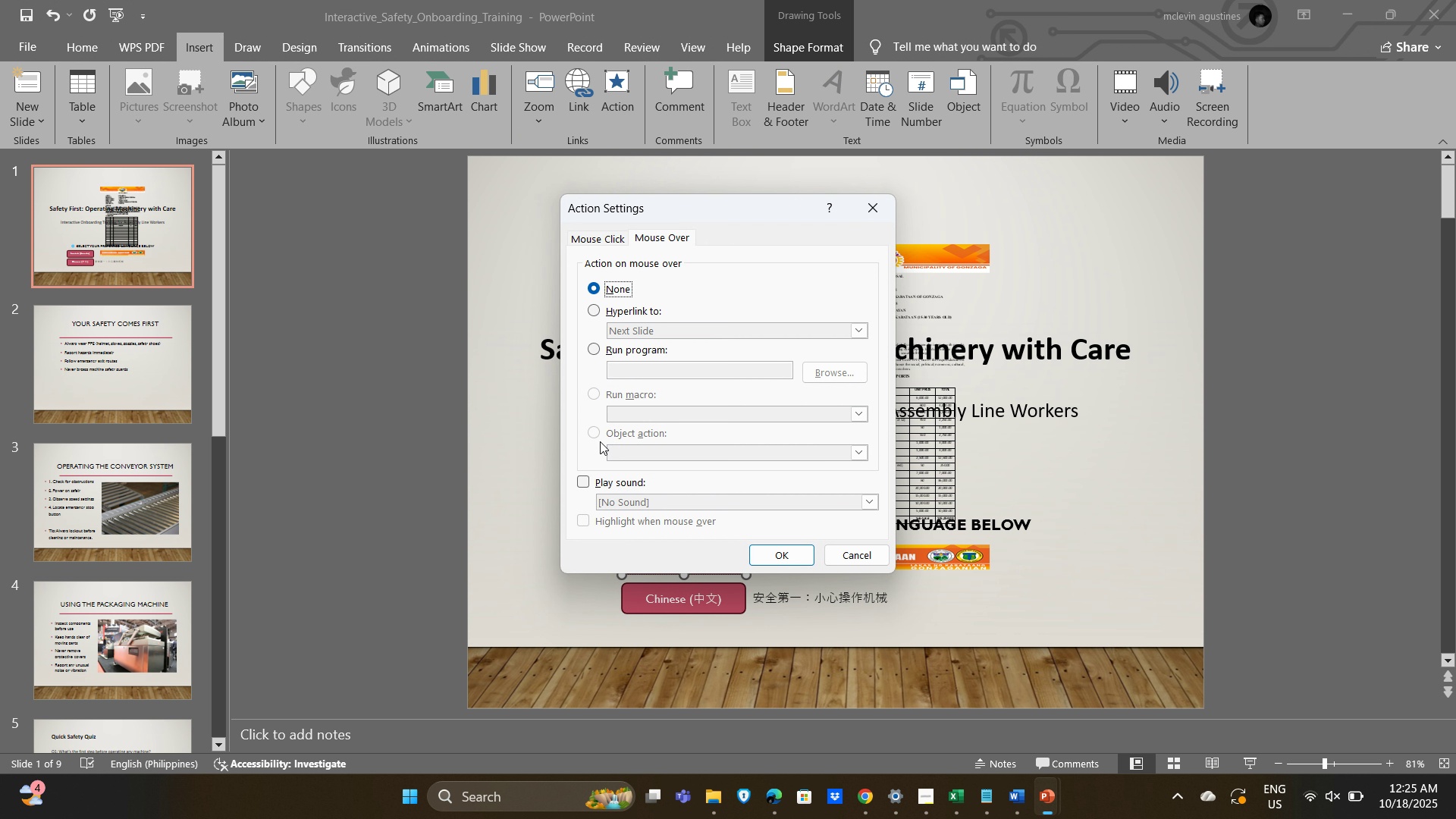 
left_click([593, 433])
 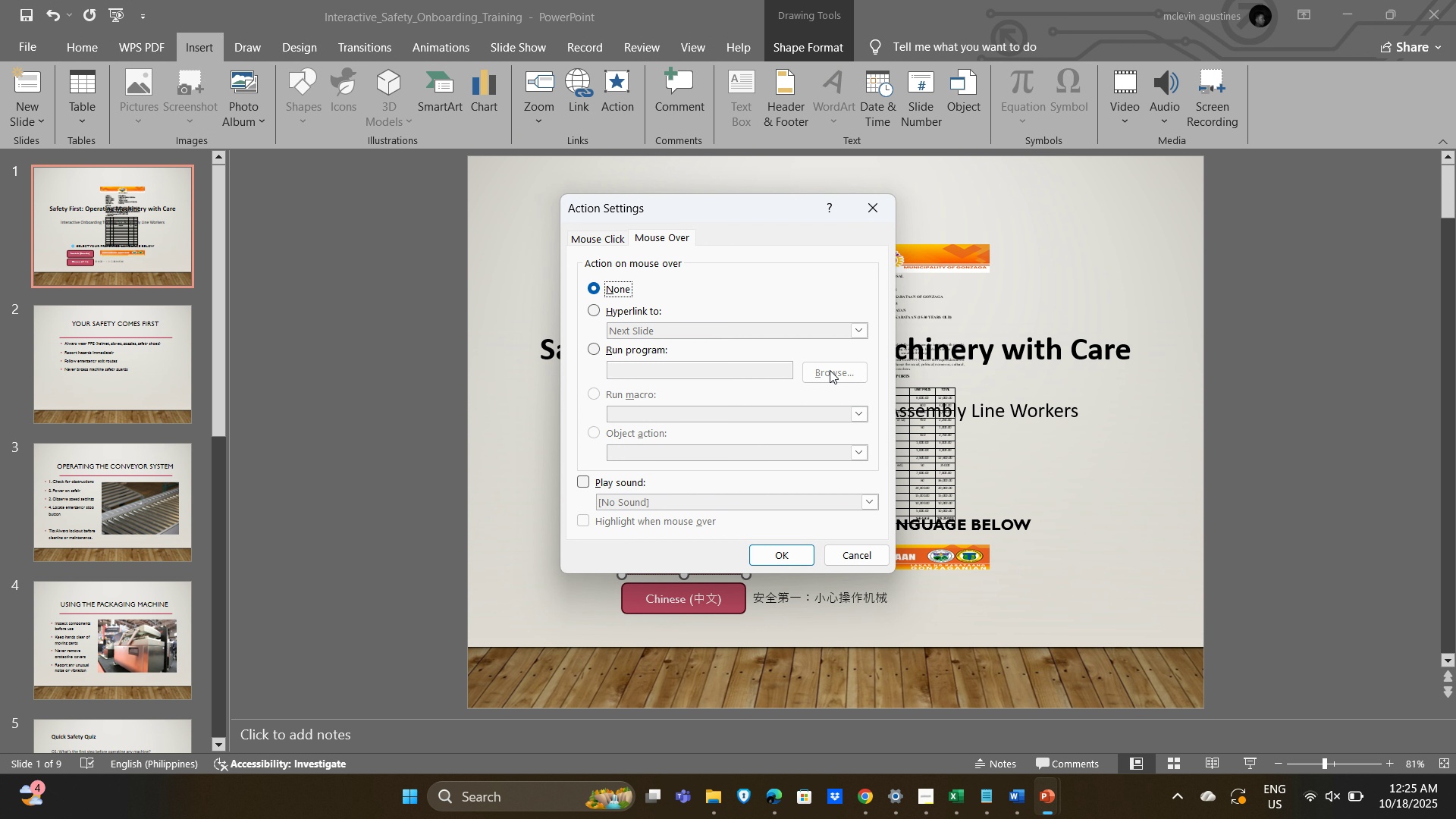 
left_click([830, 370])
 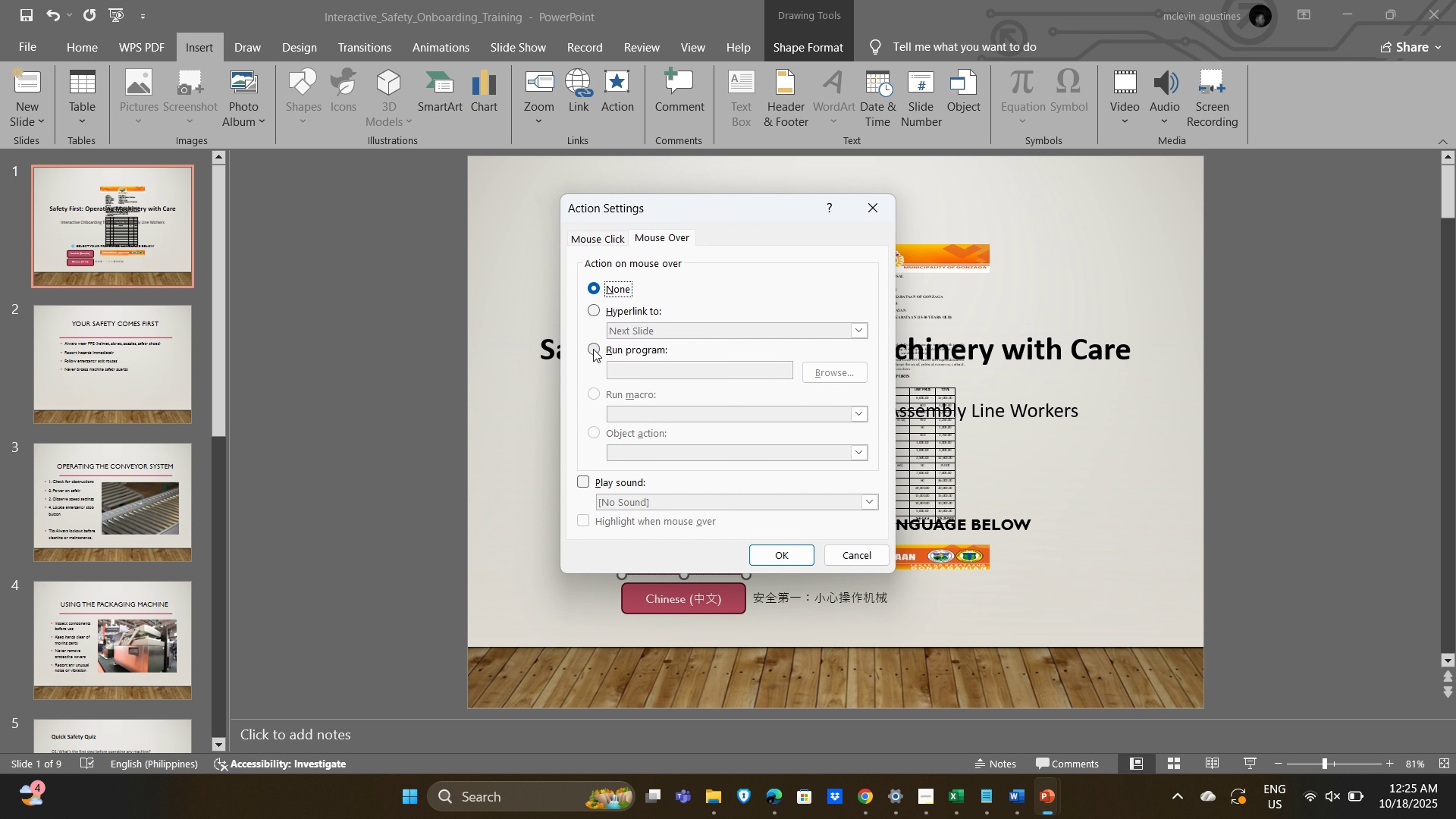 
left_click([594, 345])
 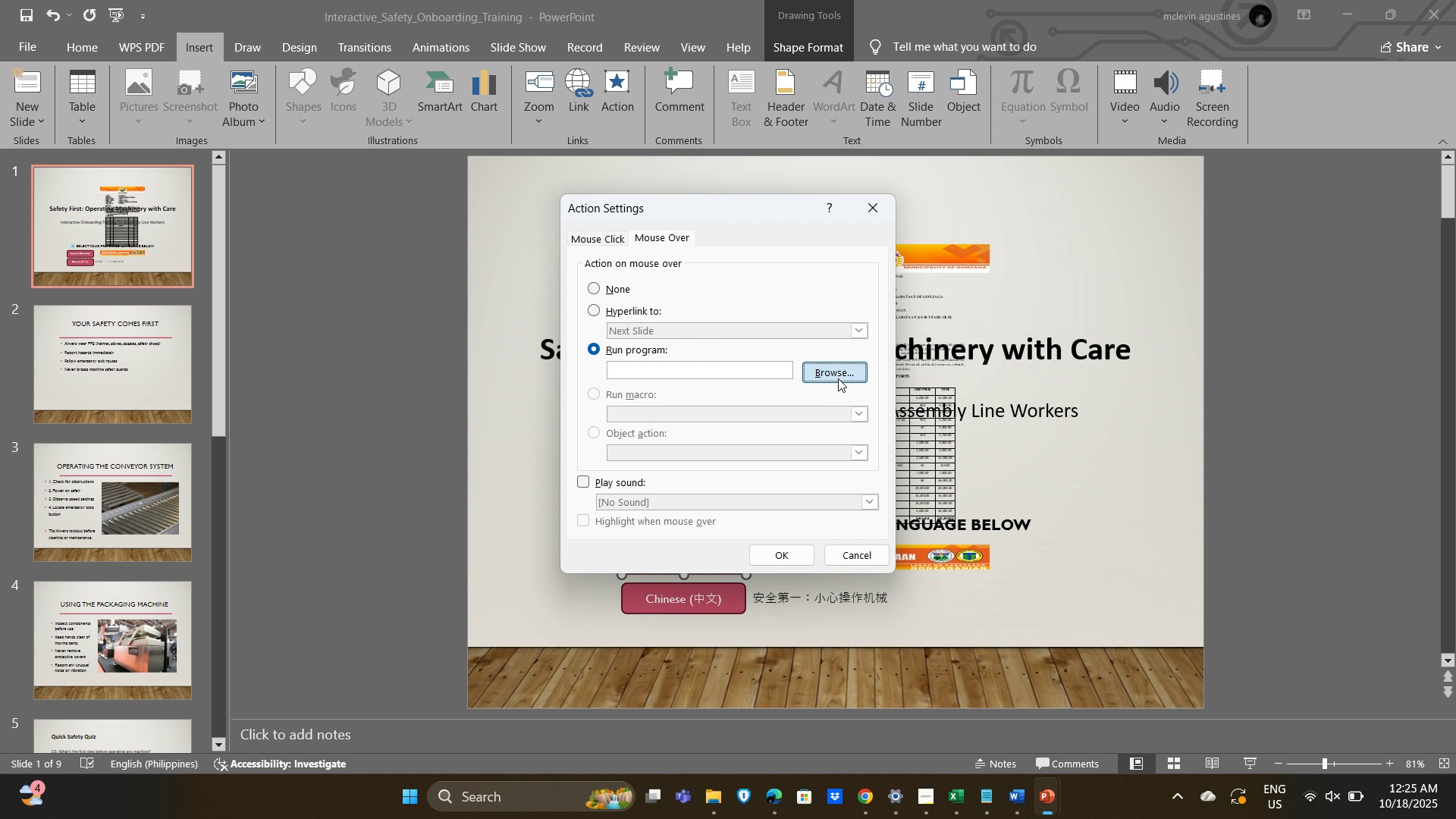 
left_click([838, 378])
 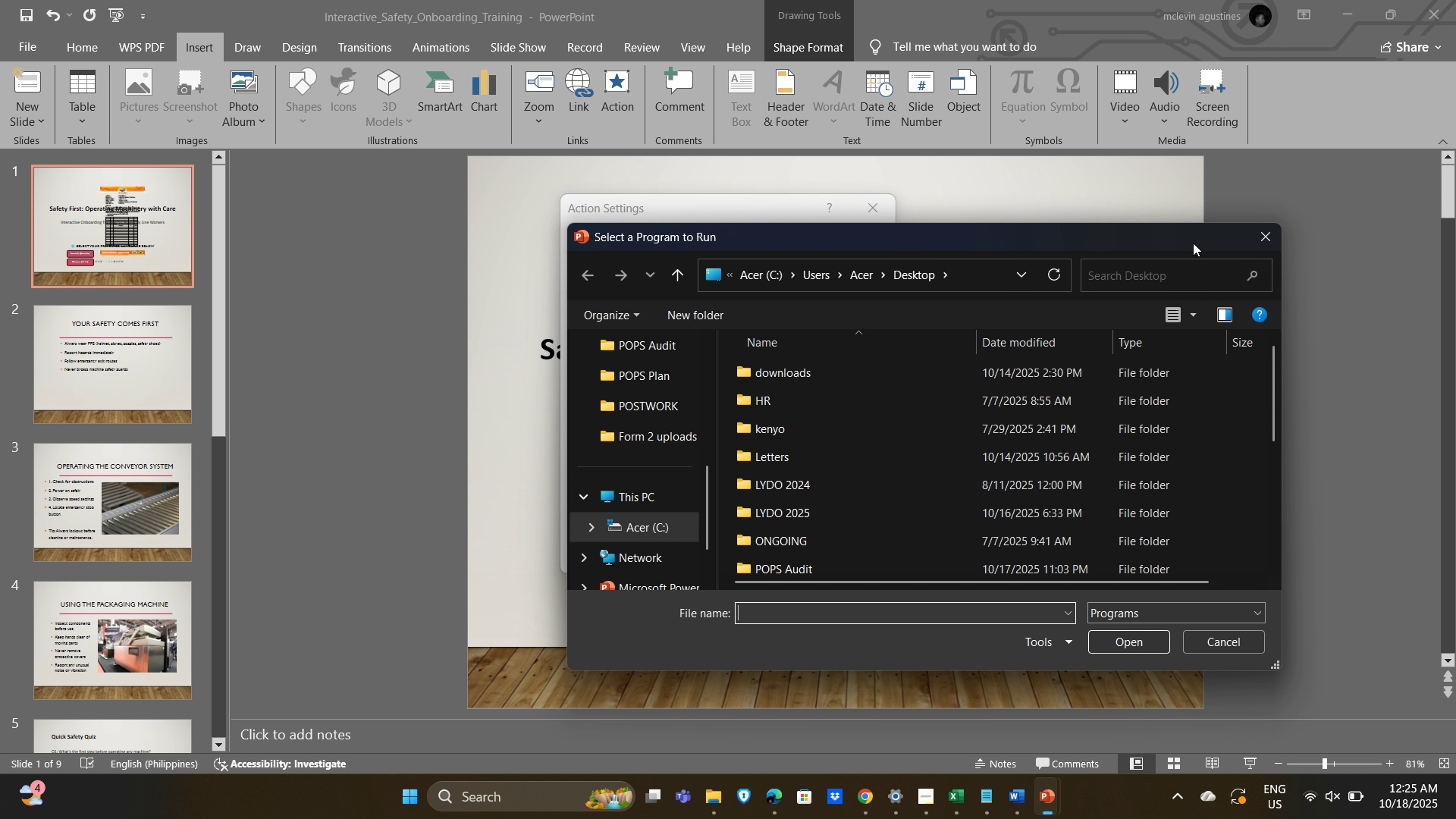 
left_click([1263, 238])
 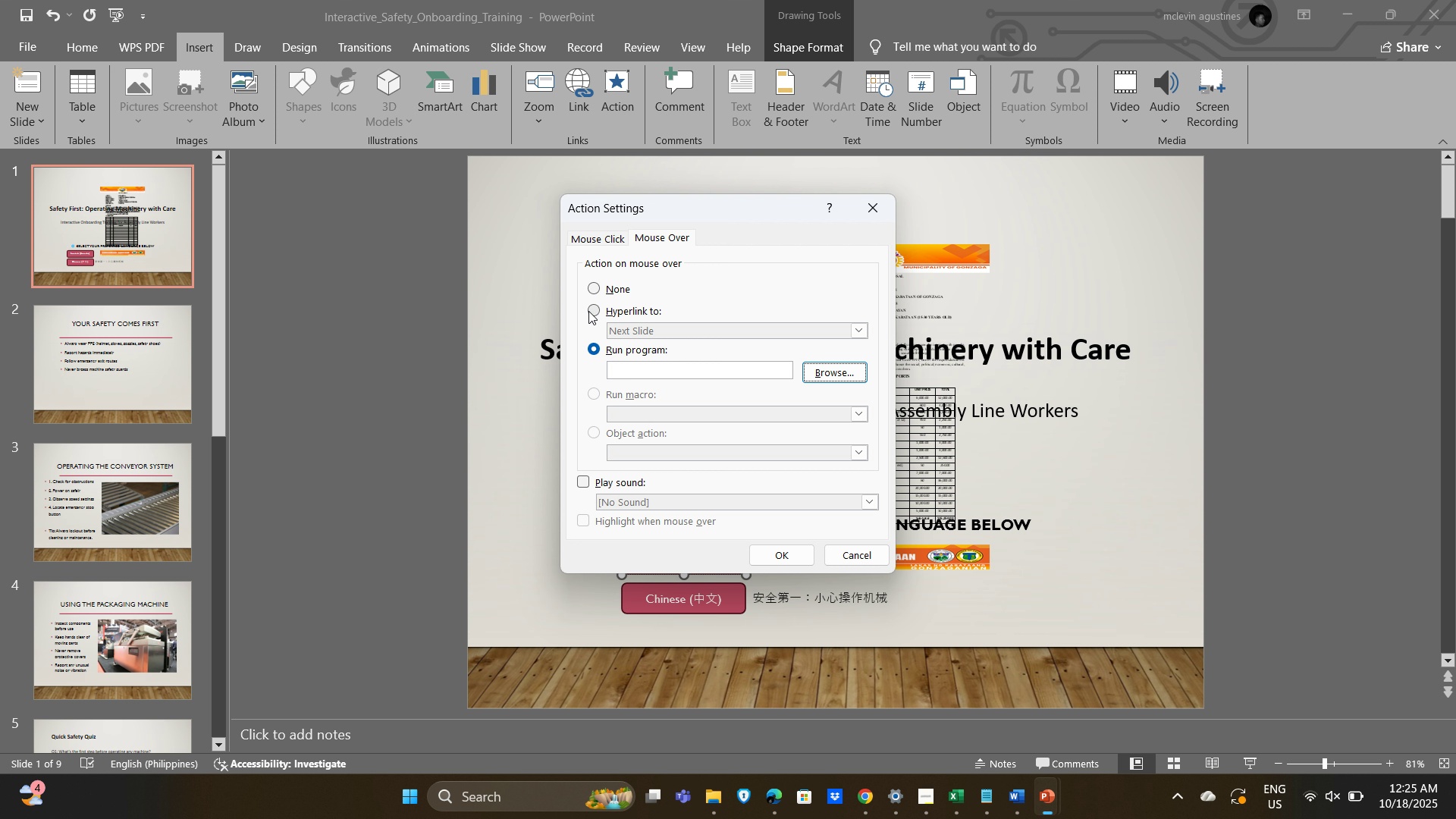 
left_click([588, 309])
 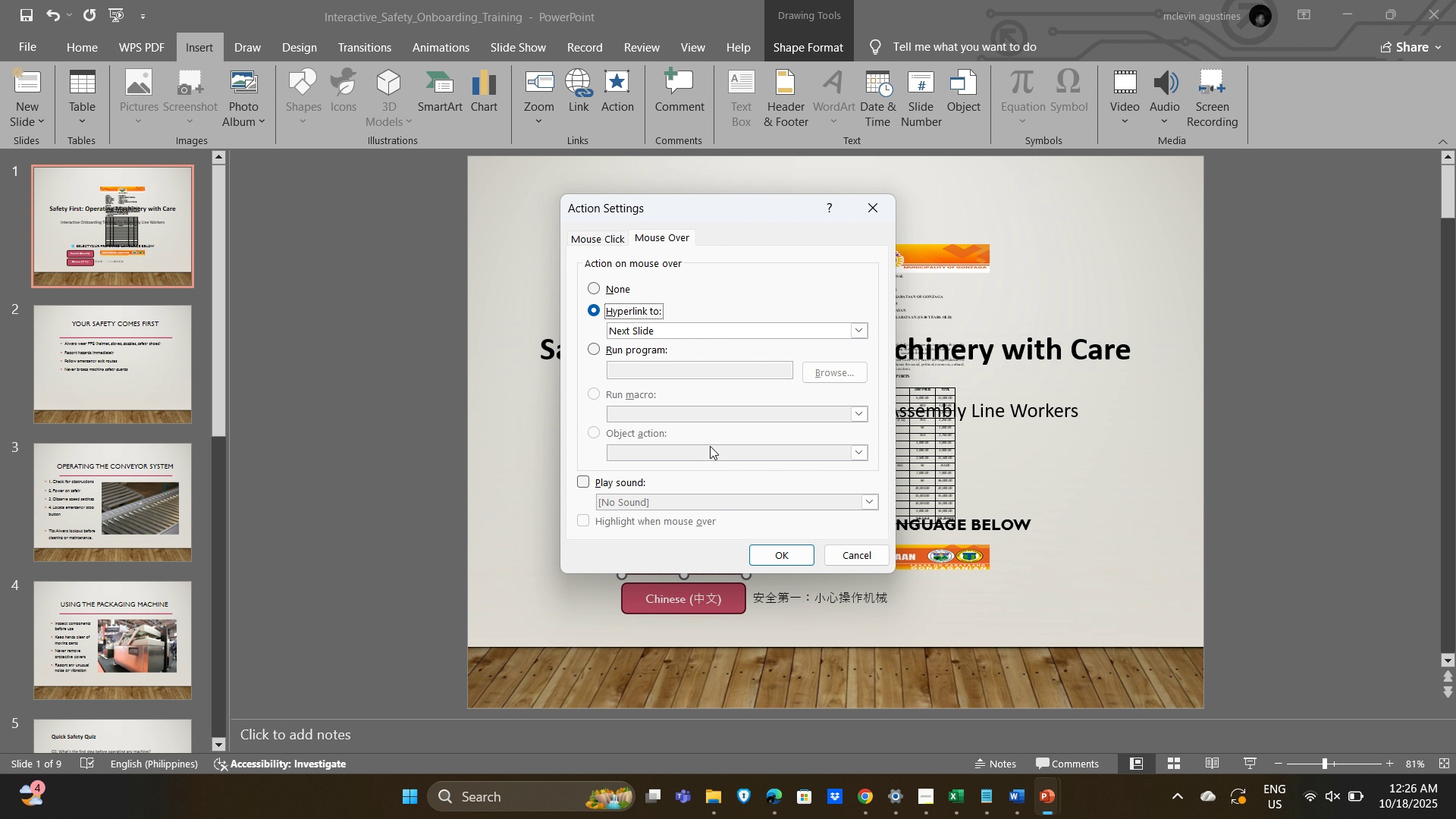 
left_click([782, 448])
 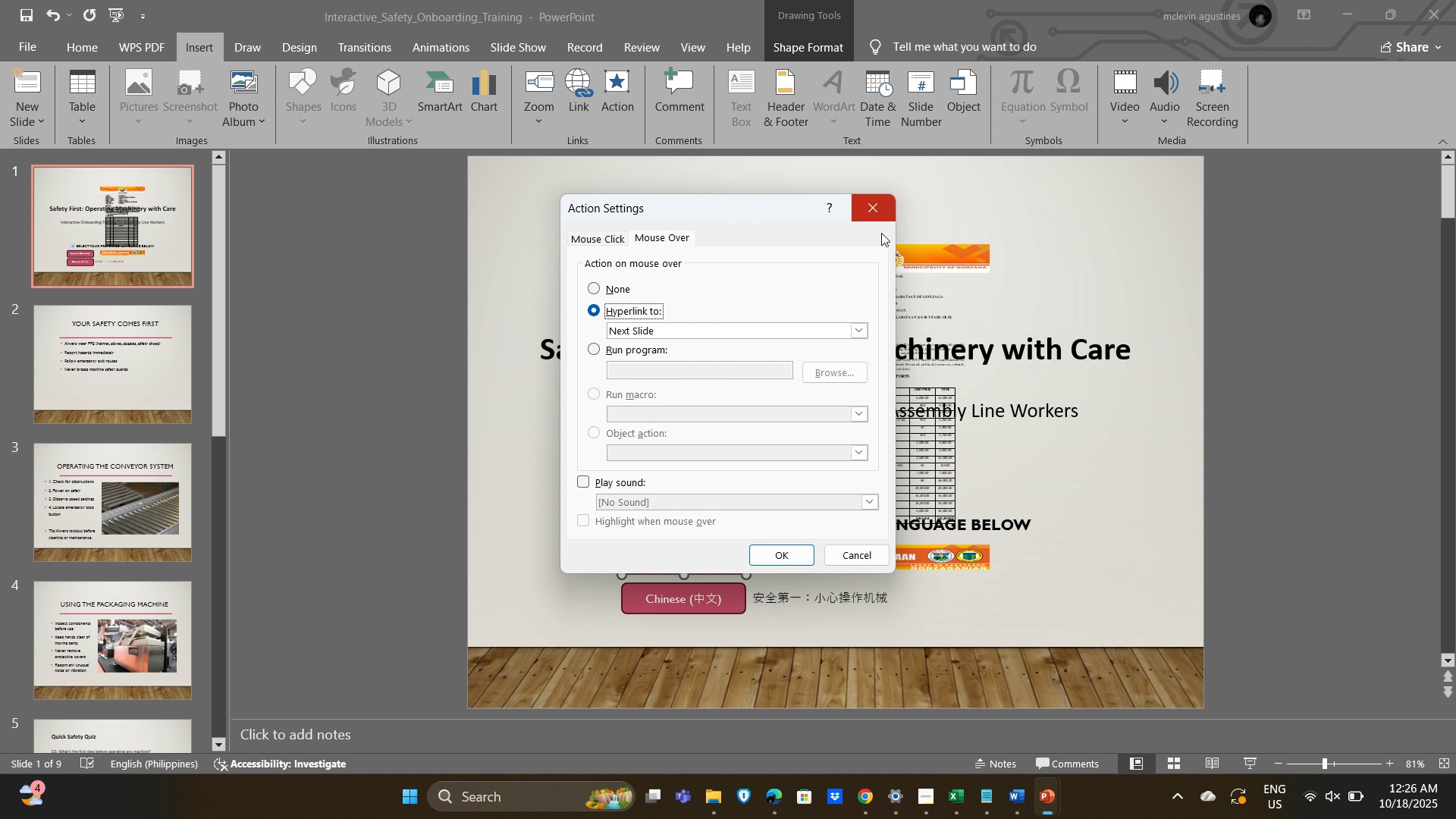 
wait(6.25)
 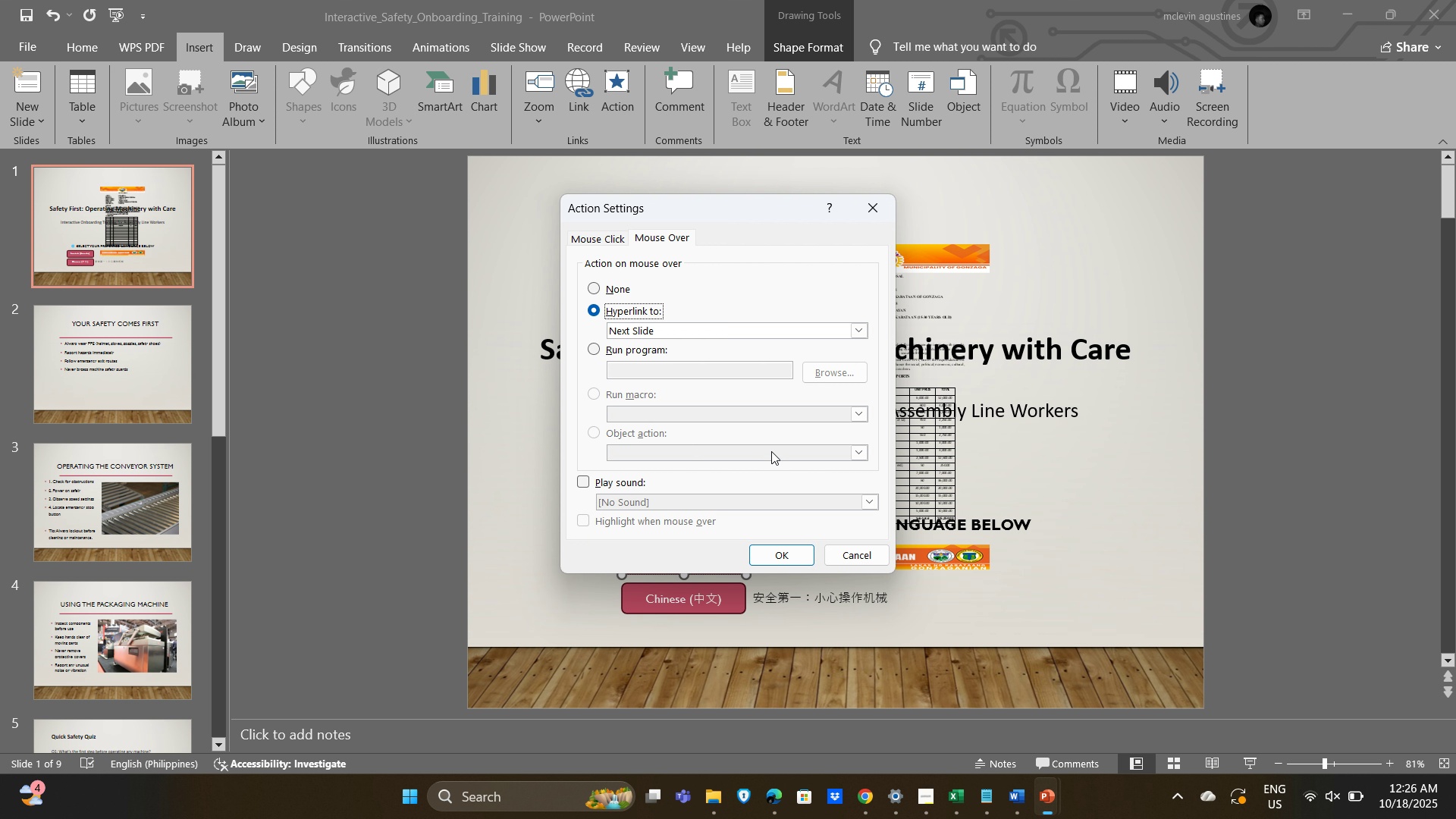 
left_click([874, 209])
 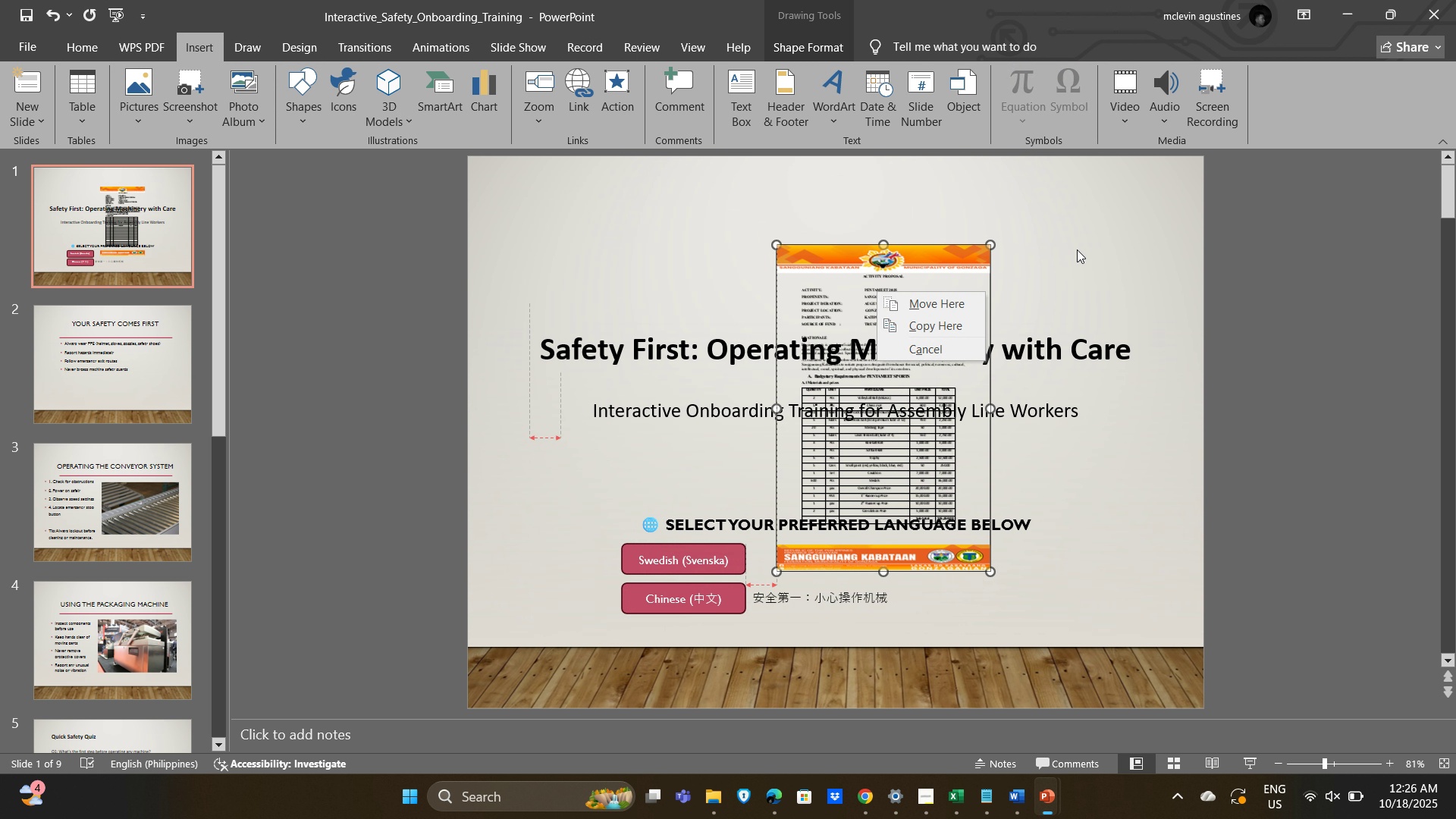 
left_click([859, 272])
 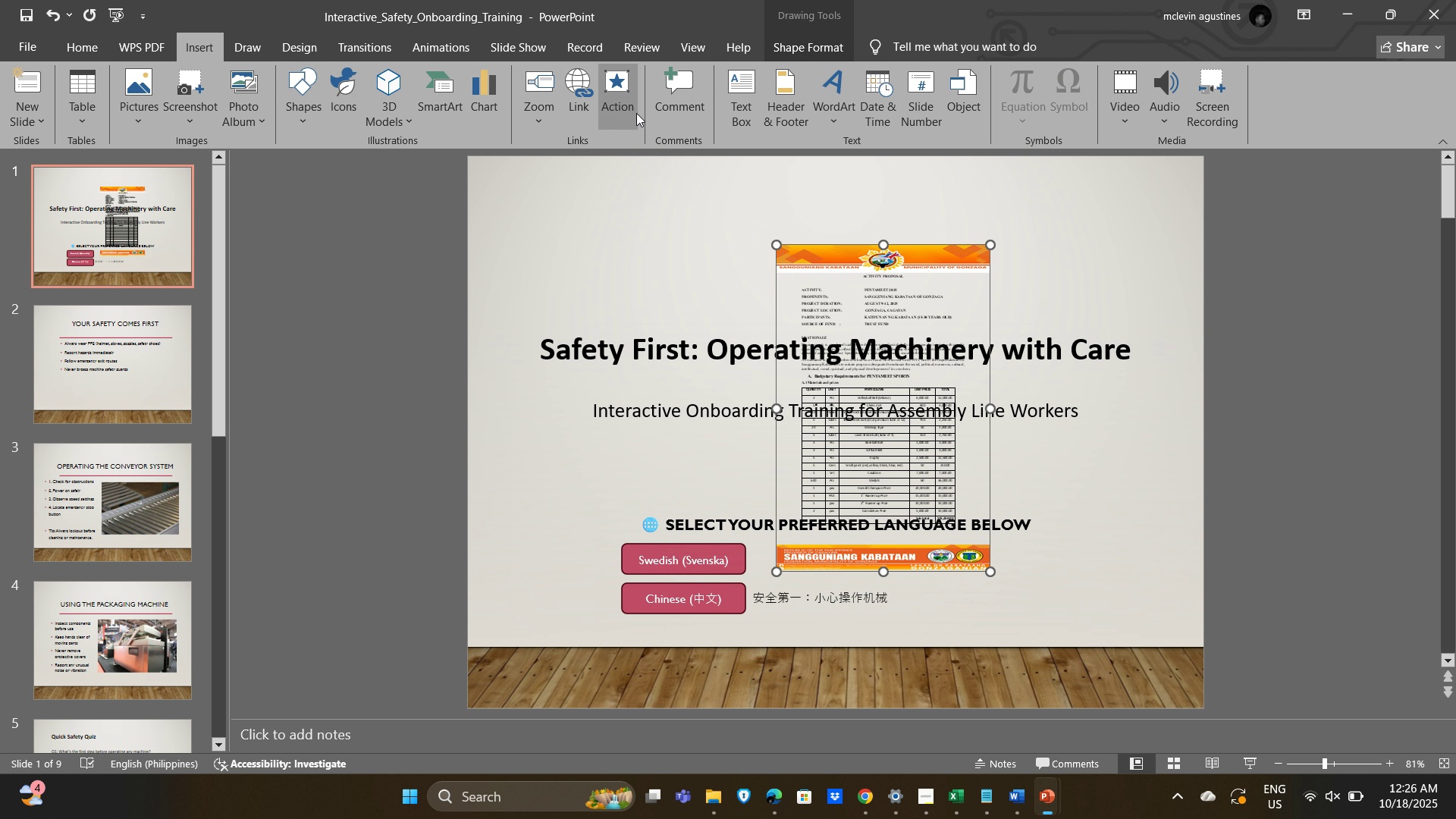 
wait(5.54)
 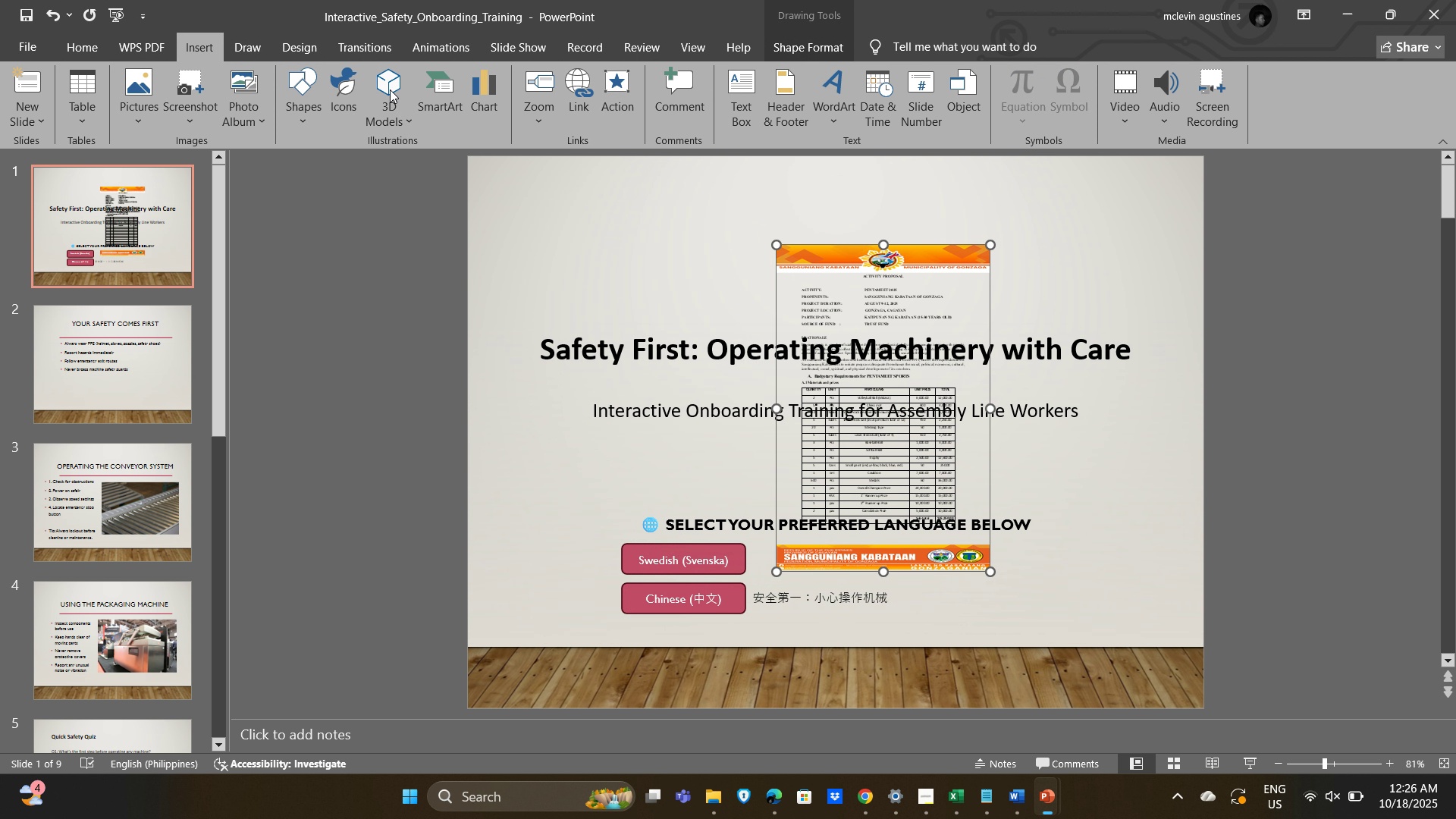 
left_click([610, 105])
 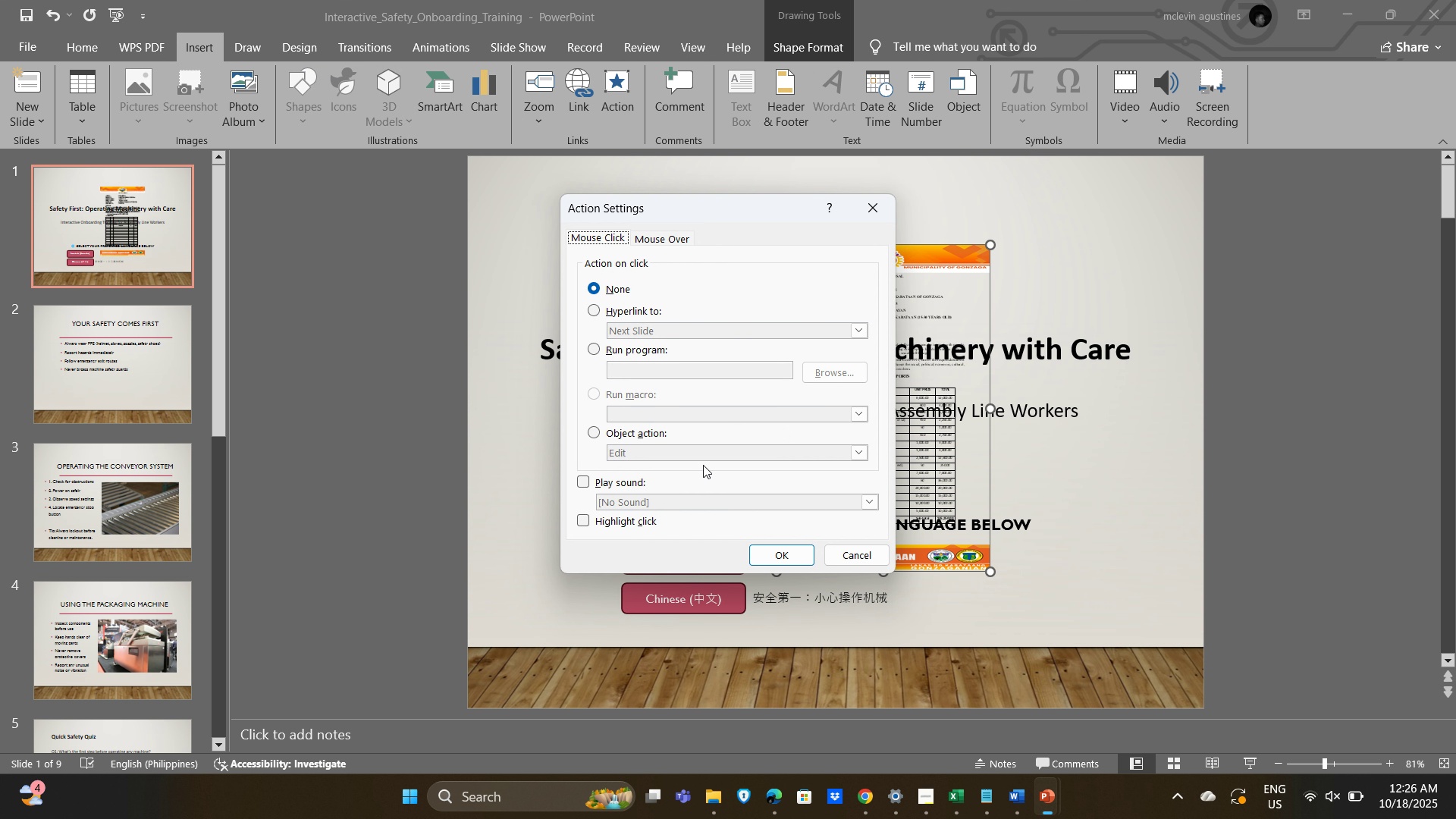 
left_click([708, 462])
 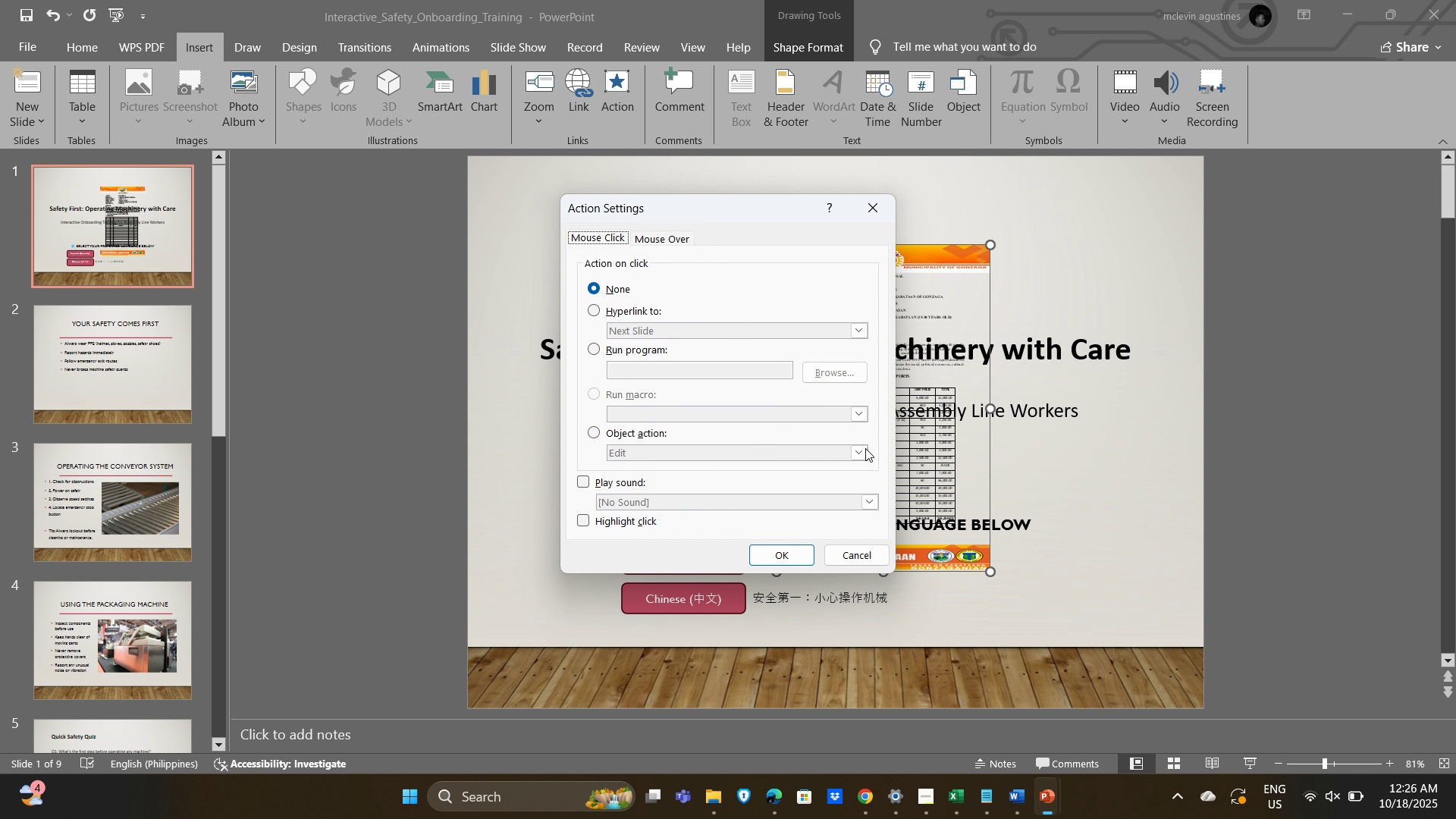 
left_click([866, 448])
 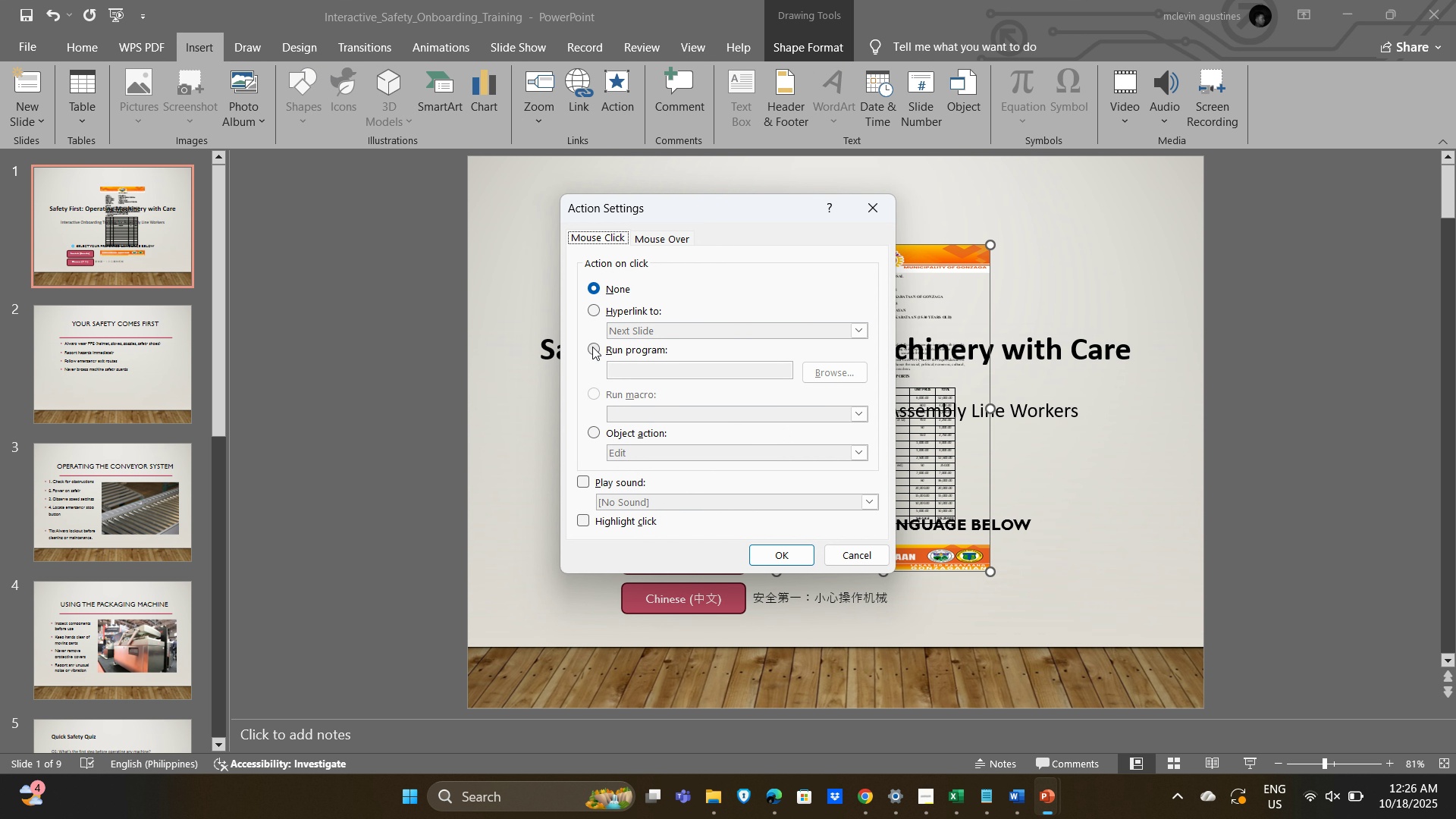 
left_click([591, 347])
 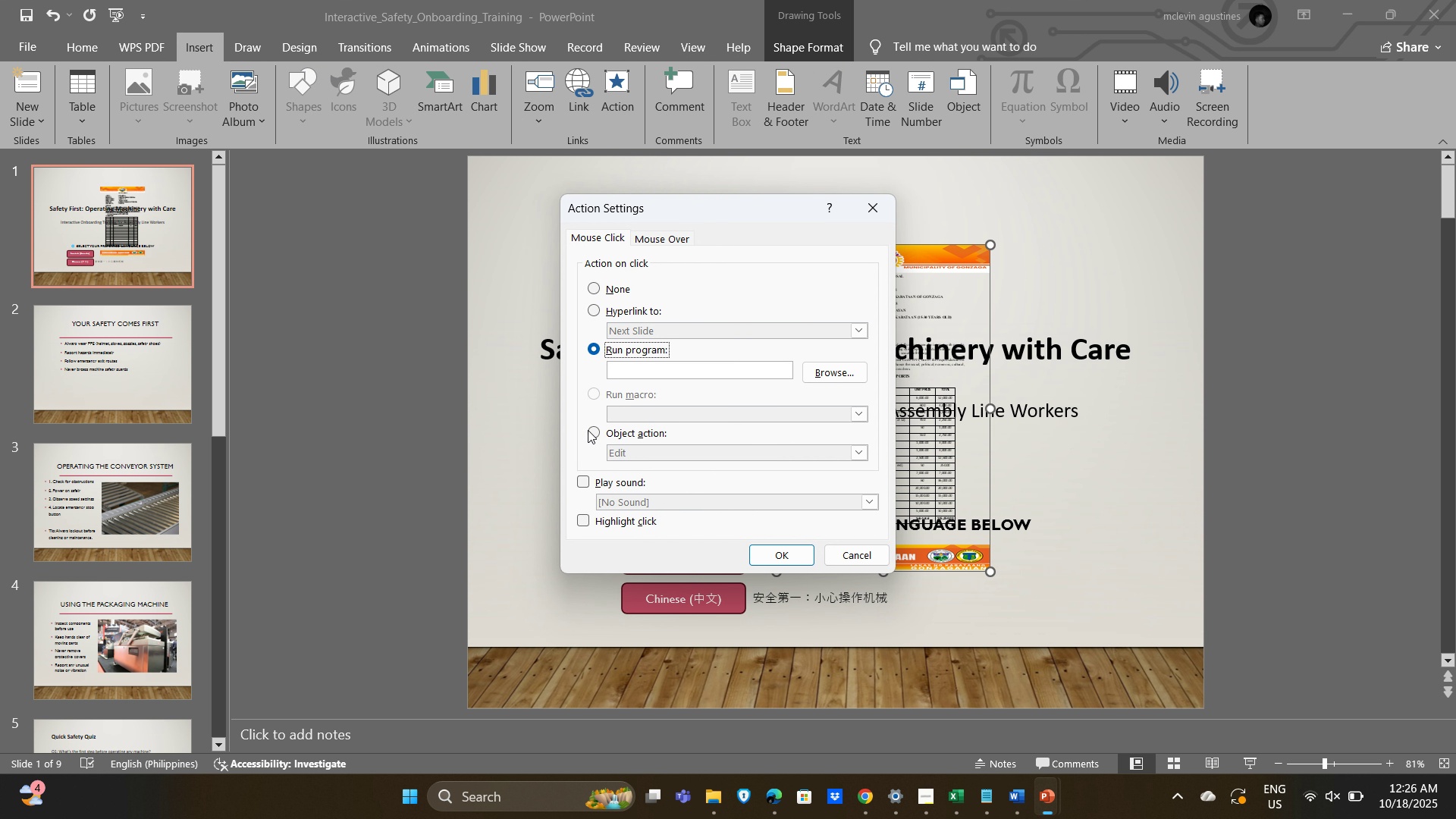 
left_click([589, 431])
 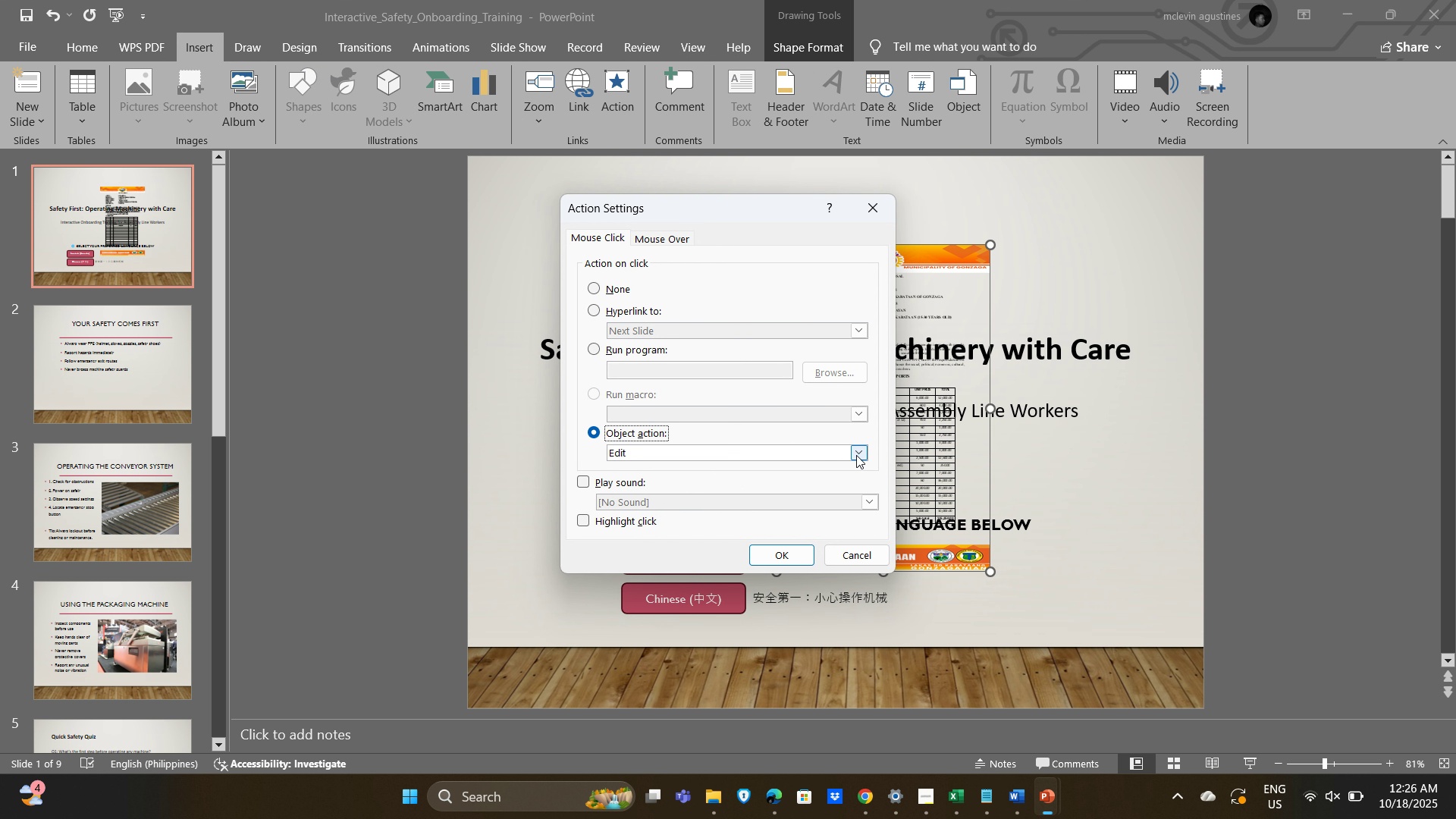 
left_click([856, 455])
 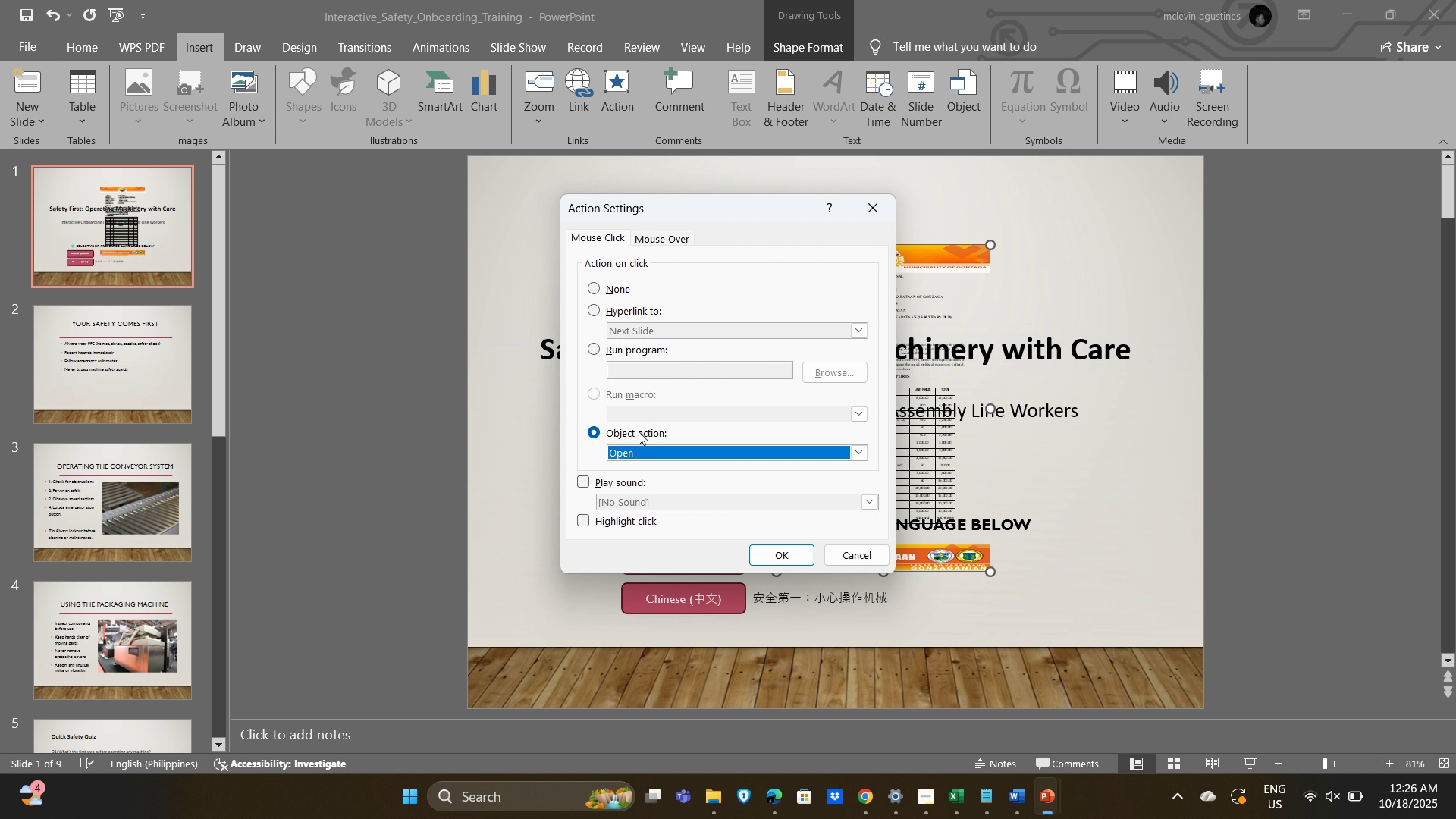 
wait(6.68)
 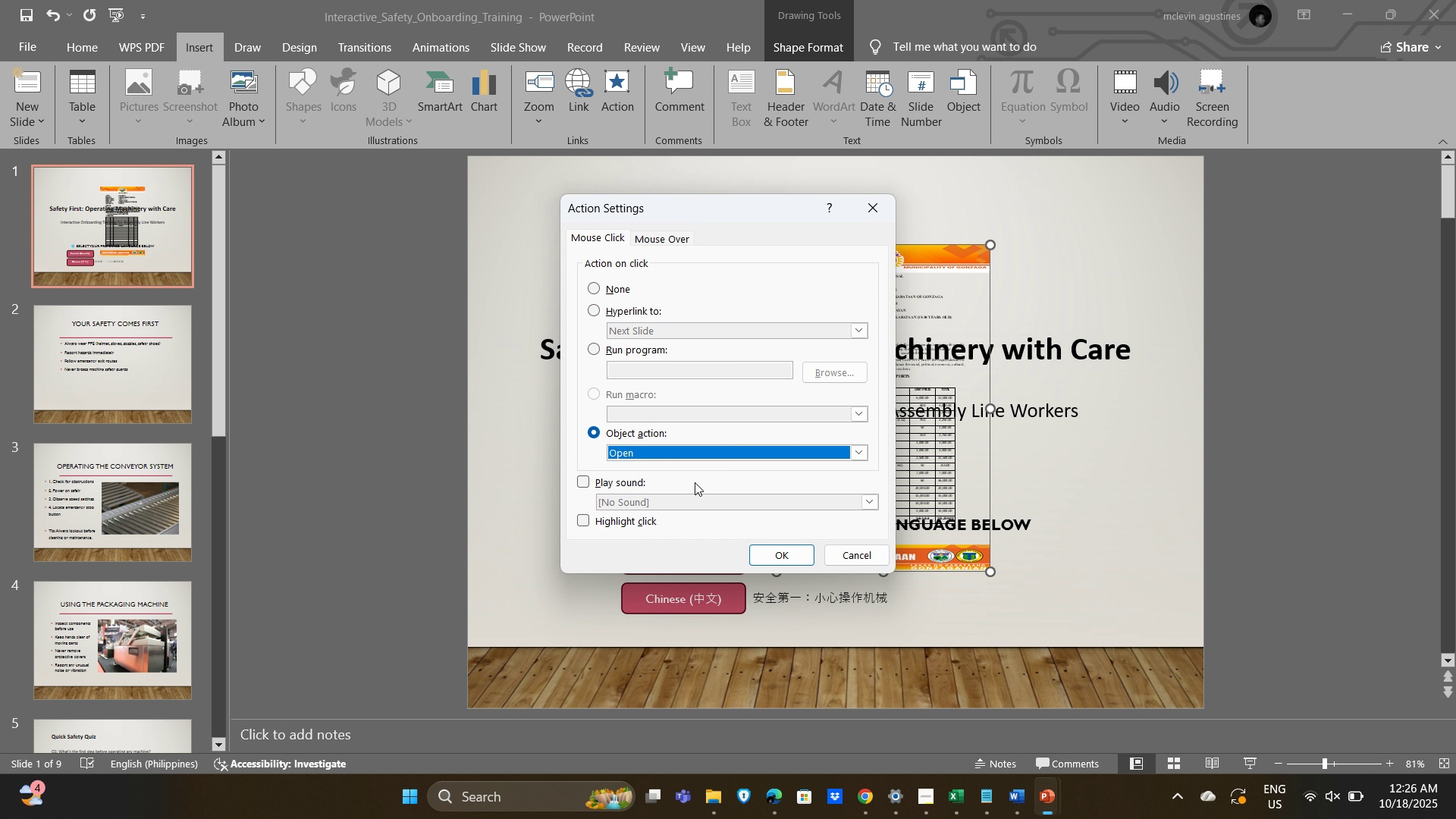 
left_click([855, 451])
 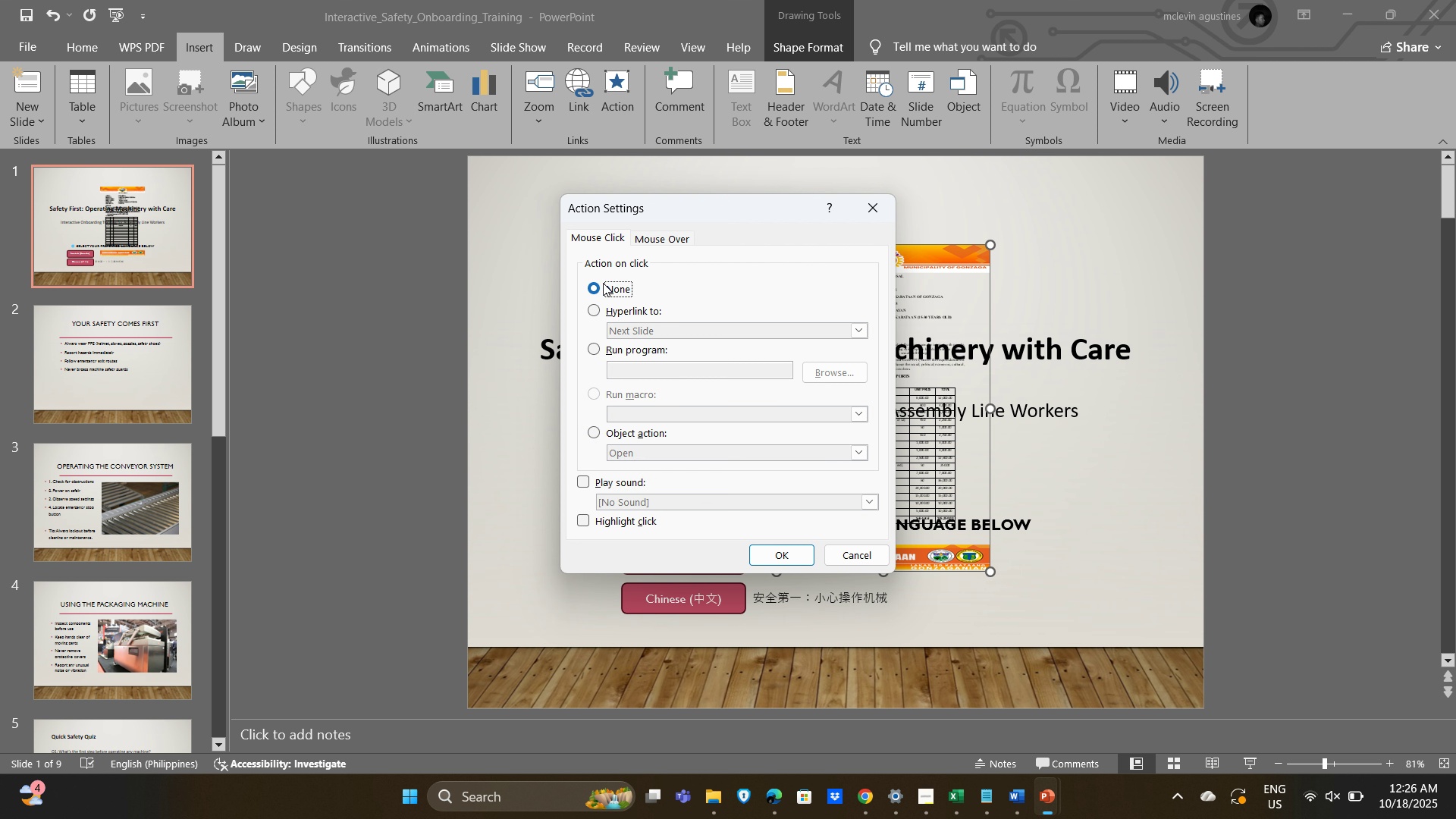 
left_click([672, 237])
 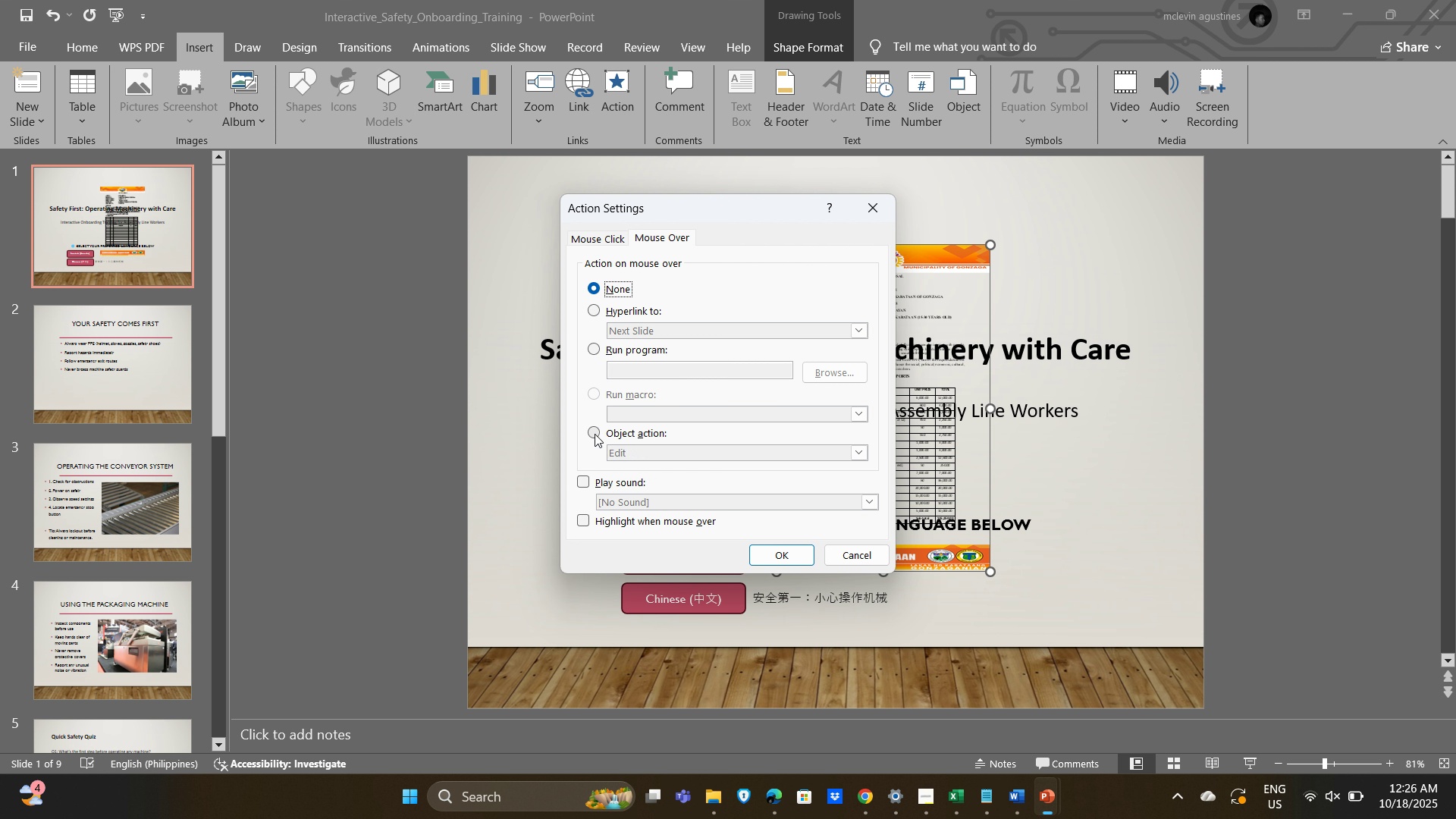 
left_click([592, 428])
 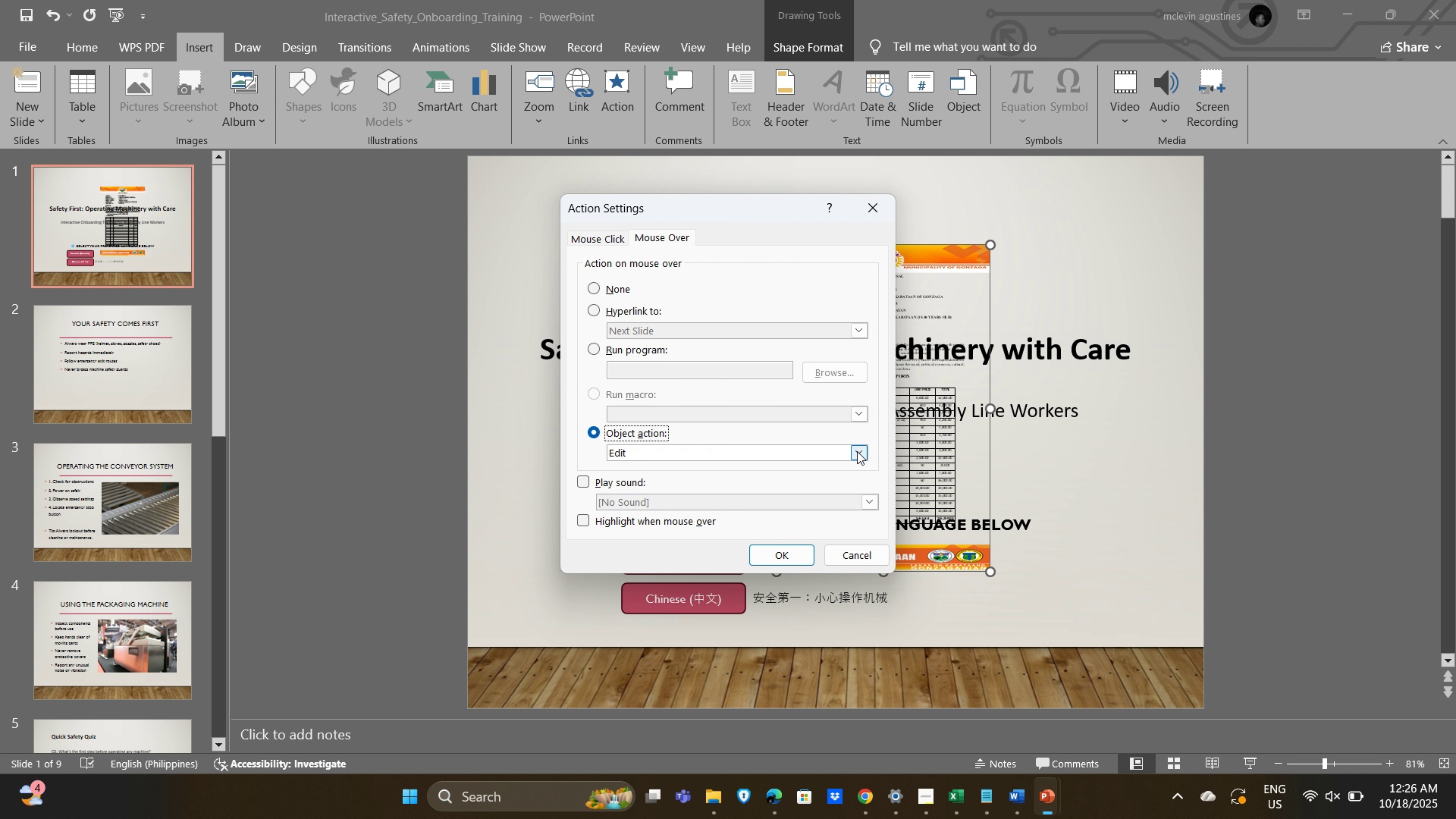 
left_click([857, 451])
 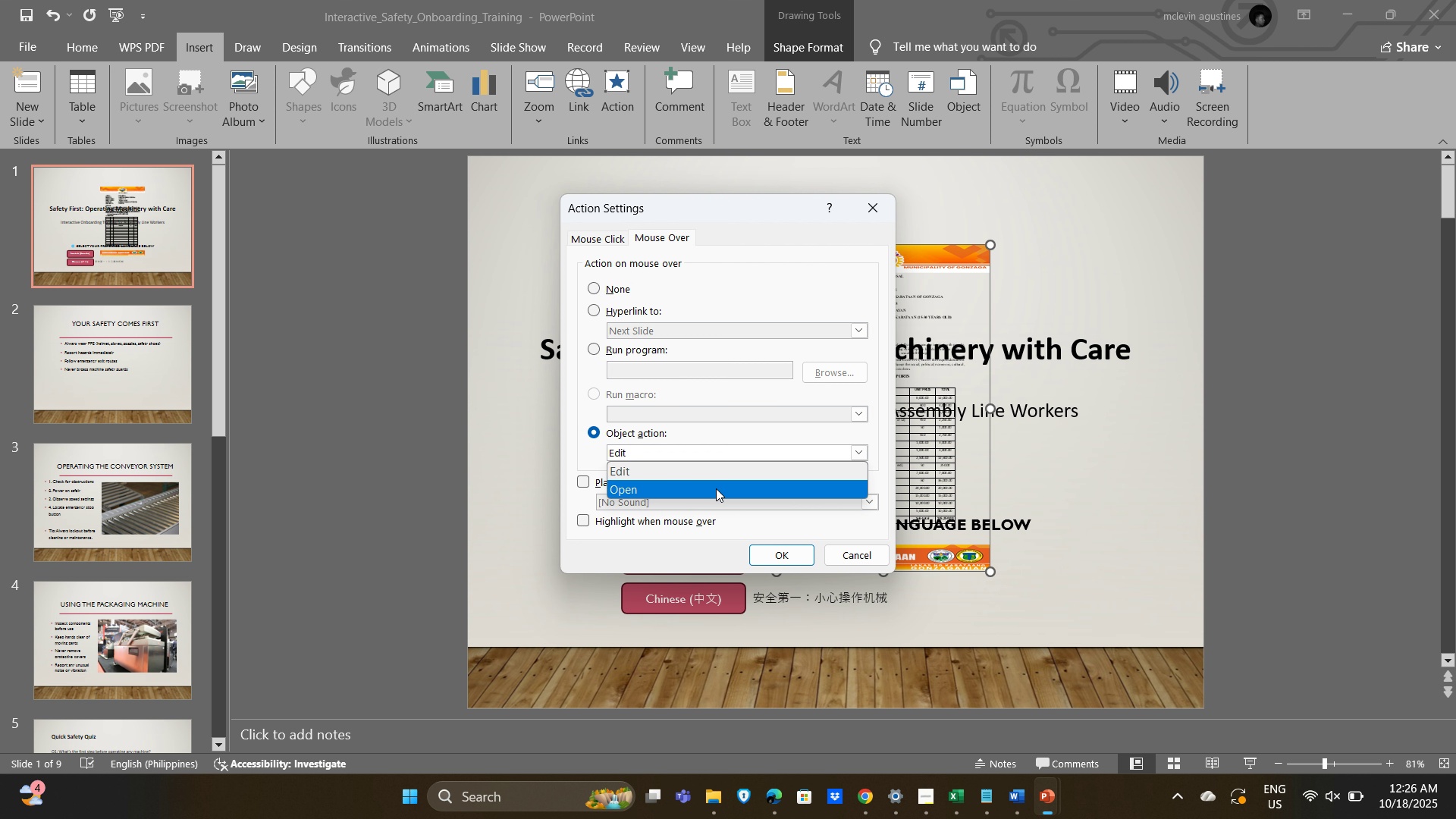 
left_click([716, 488])
 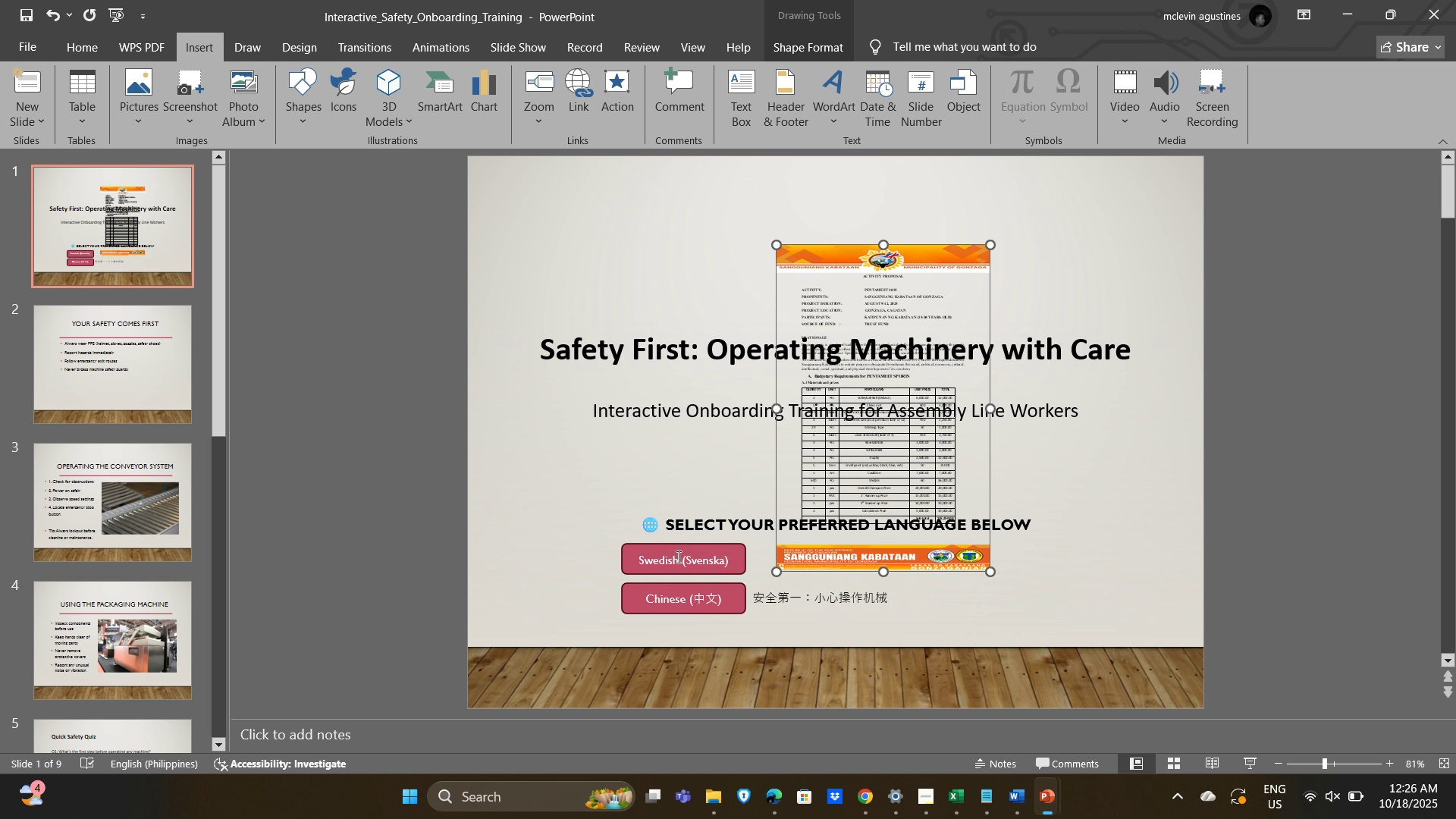 
wait(7.08)
 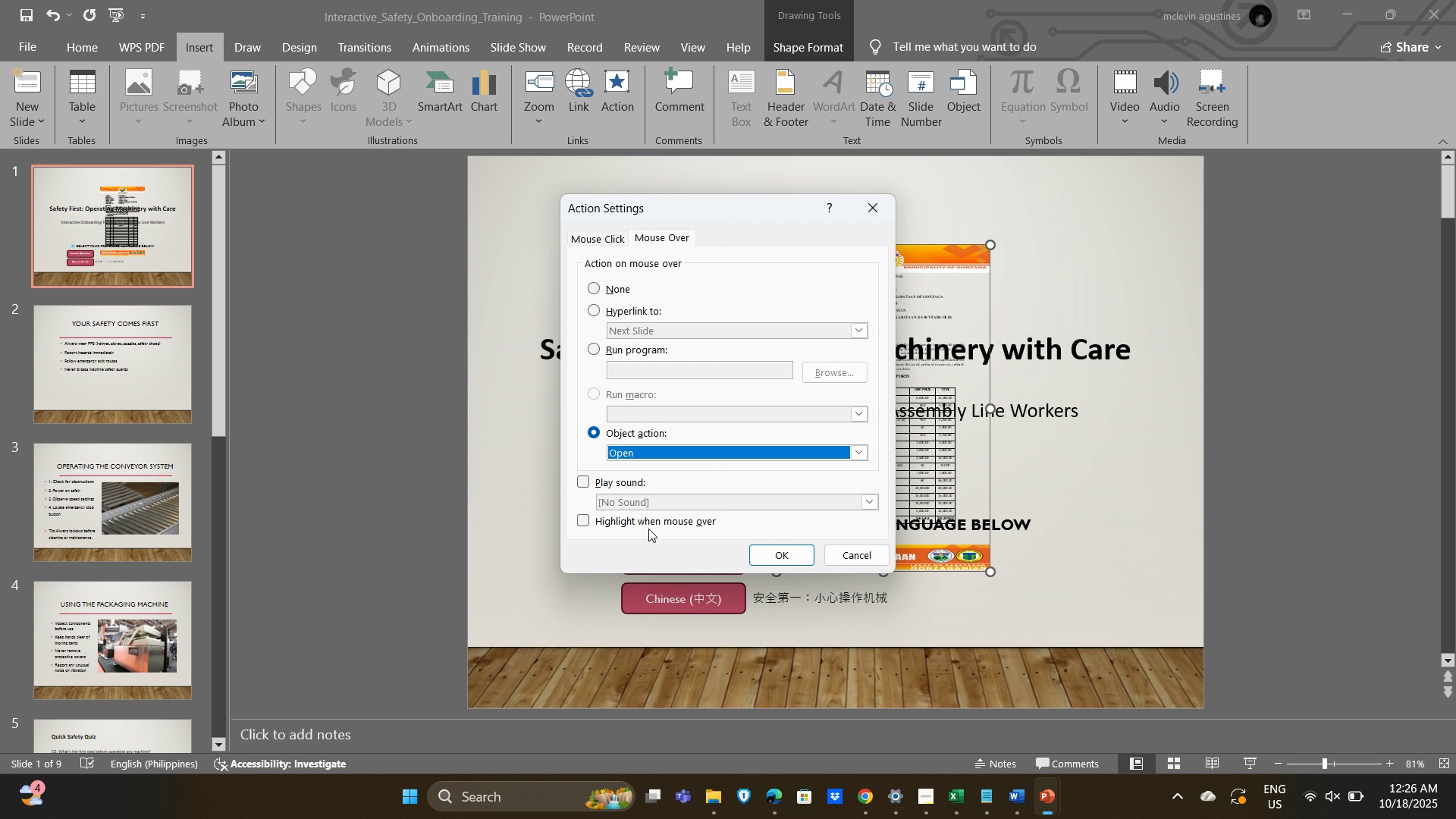 
left_click([911, 279])
 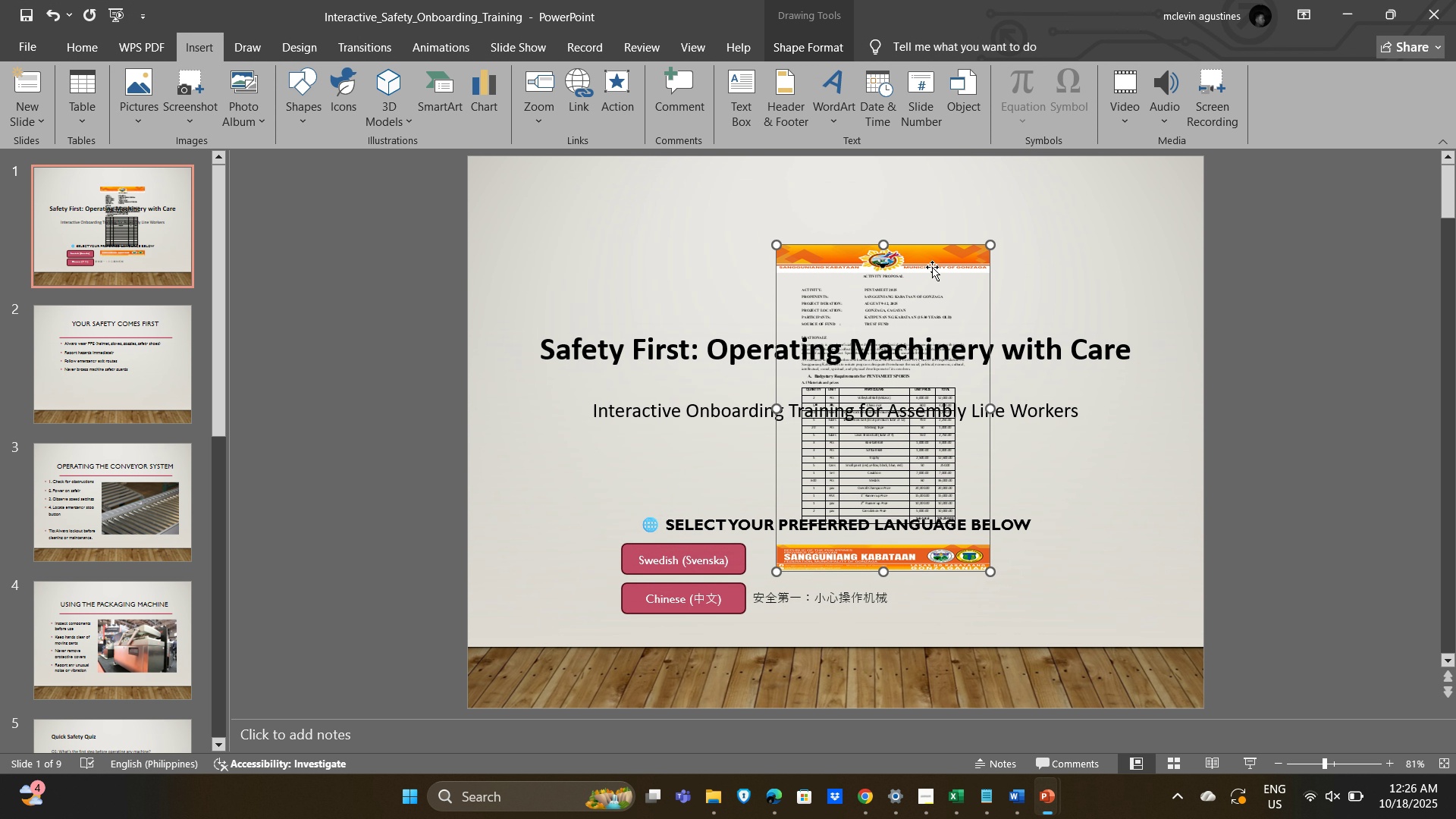 
left_click_drag(start_coordinate=[916, 270], to_coordinate=[1037, 281])
 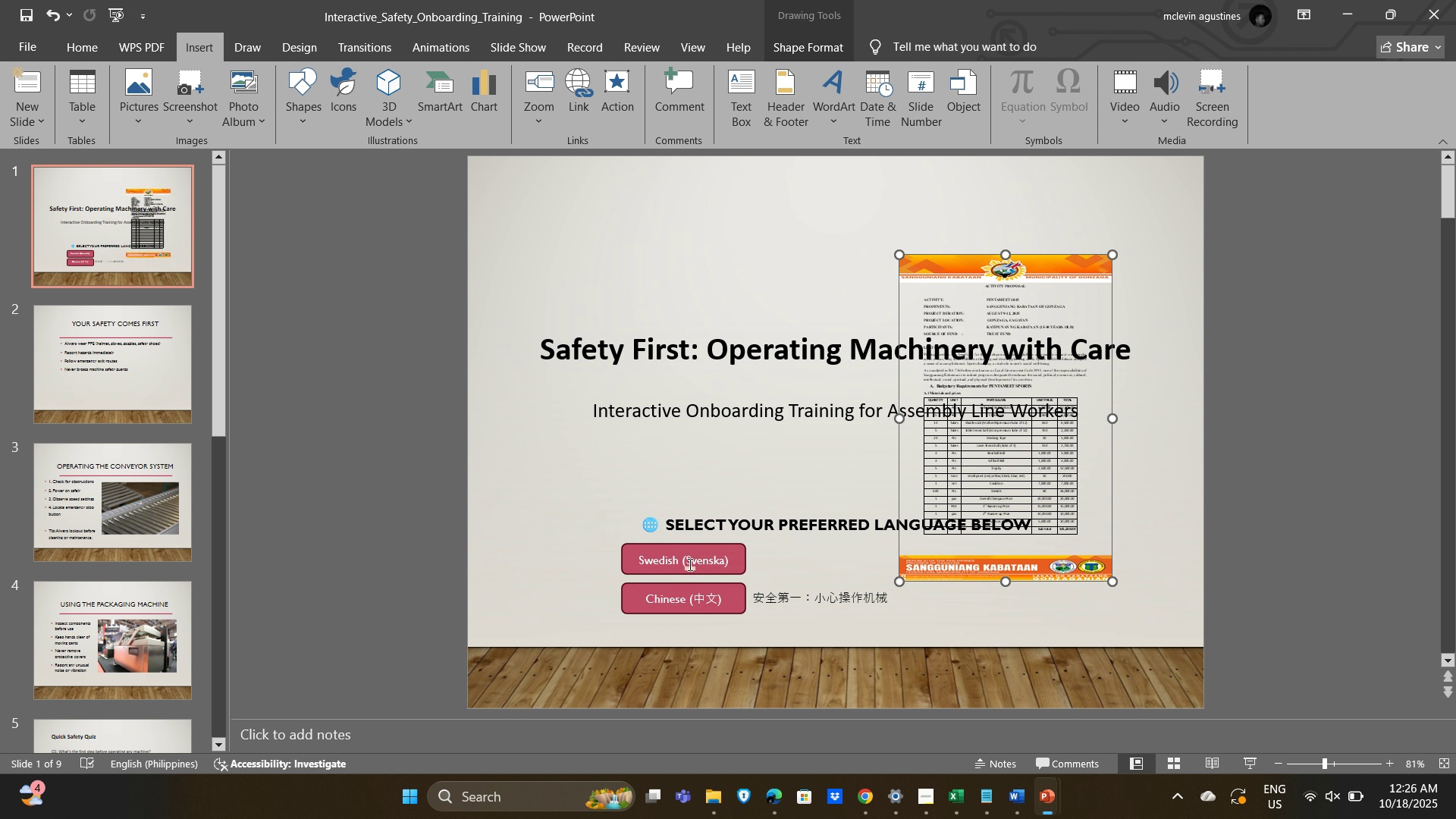 
left_click([689, 563])
 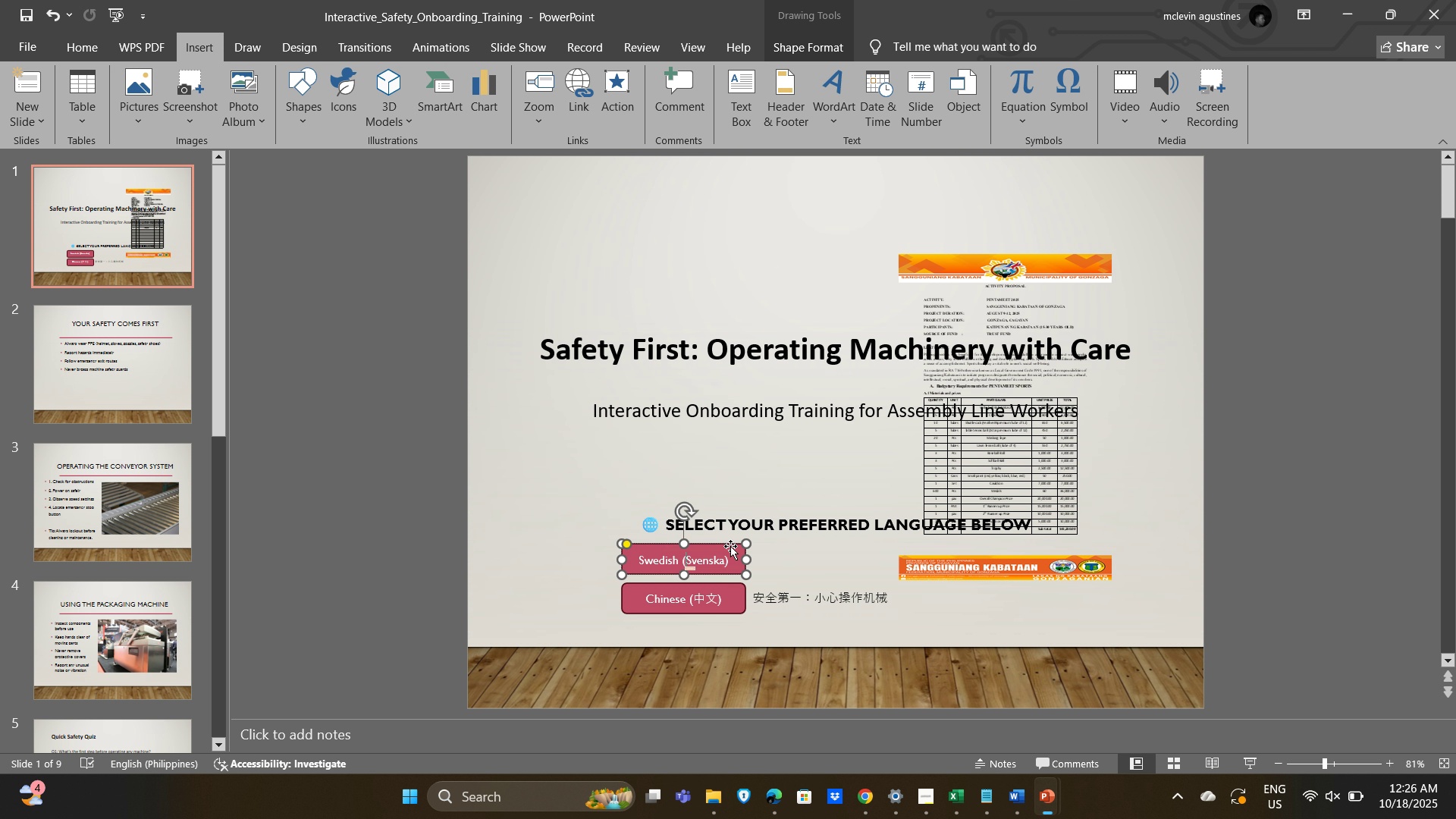 
left_click([728, 548])
 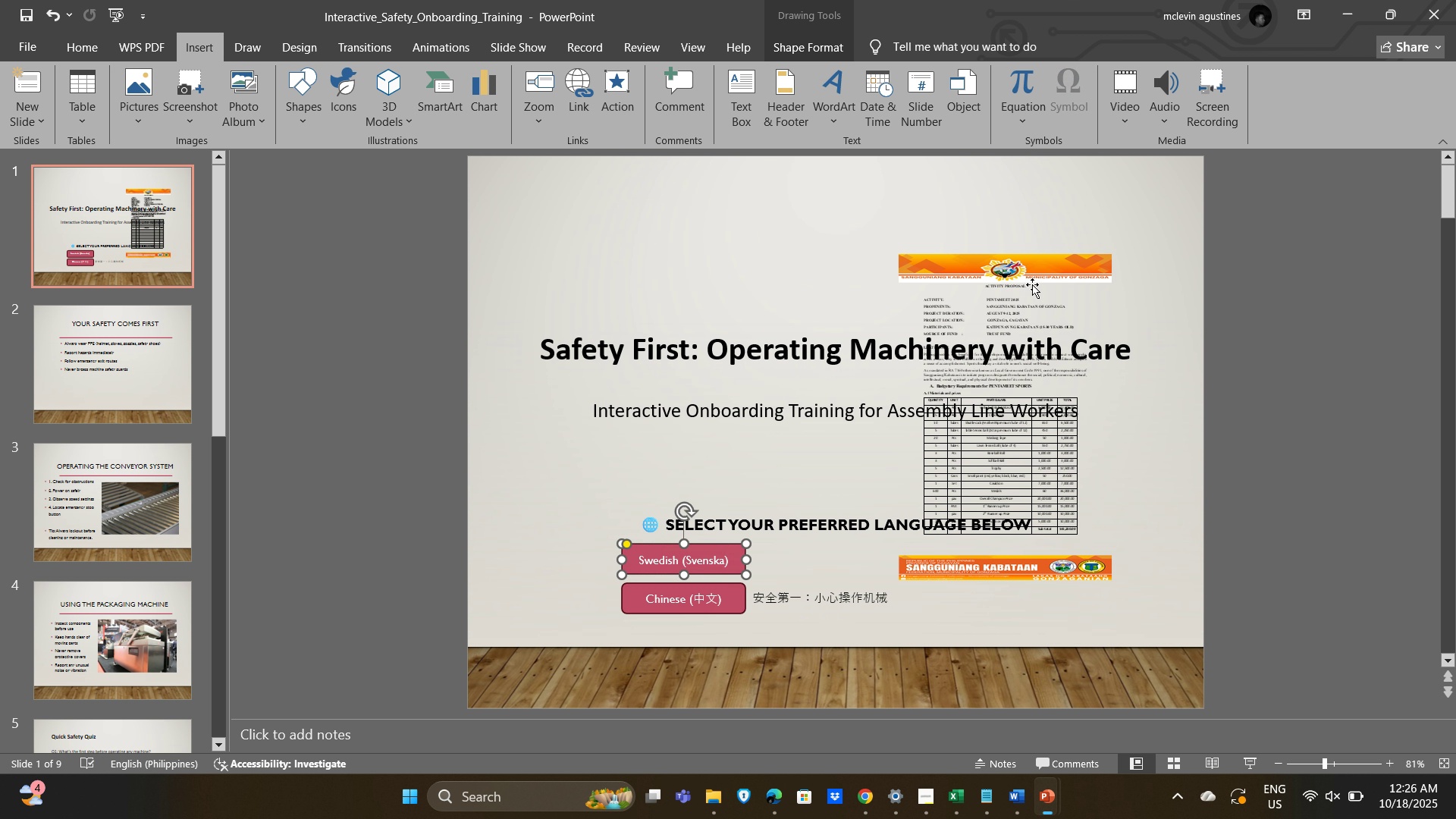 
left_click([1032, 284])
 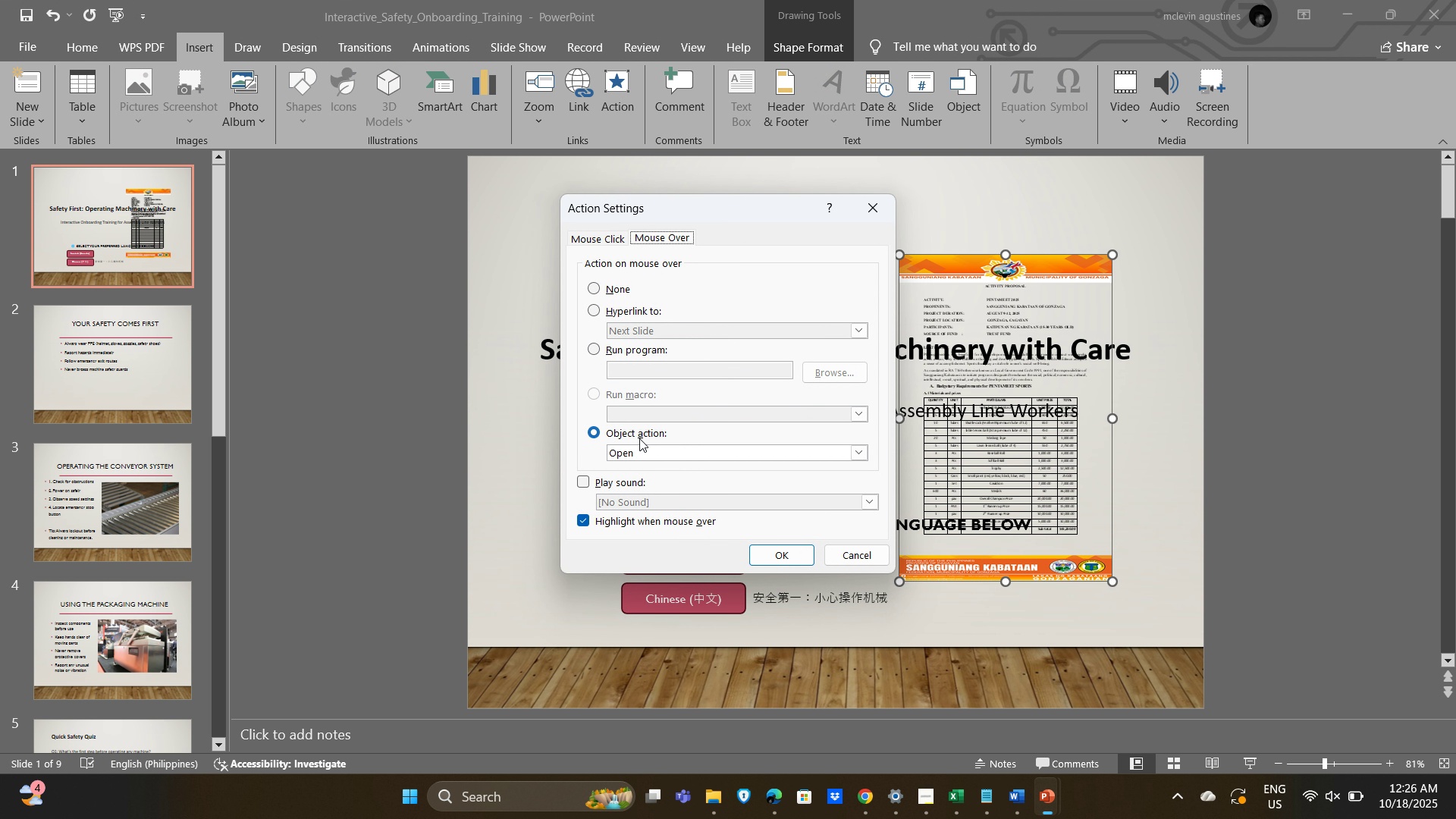 
left_click([682, 450])
 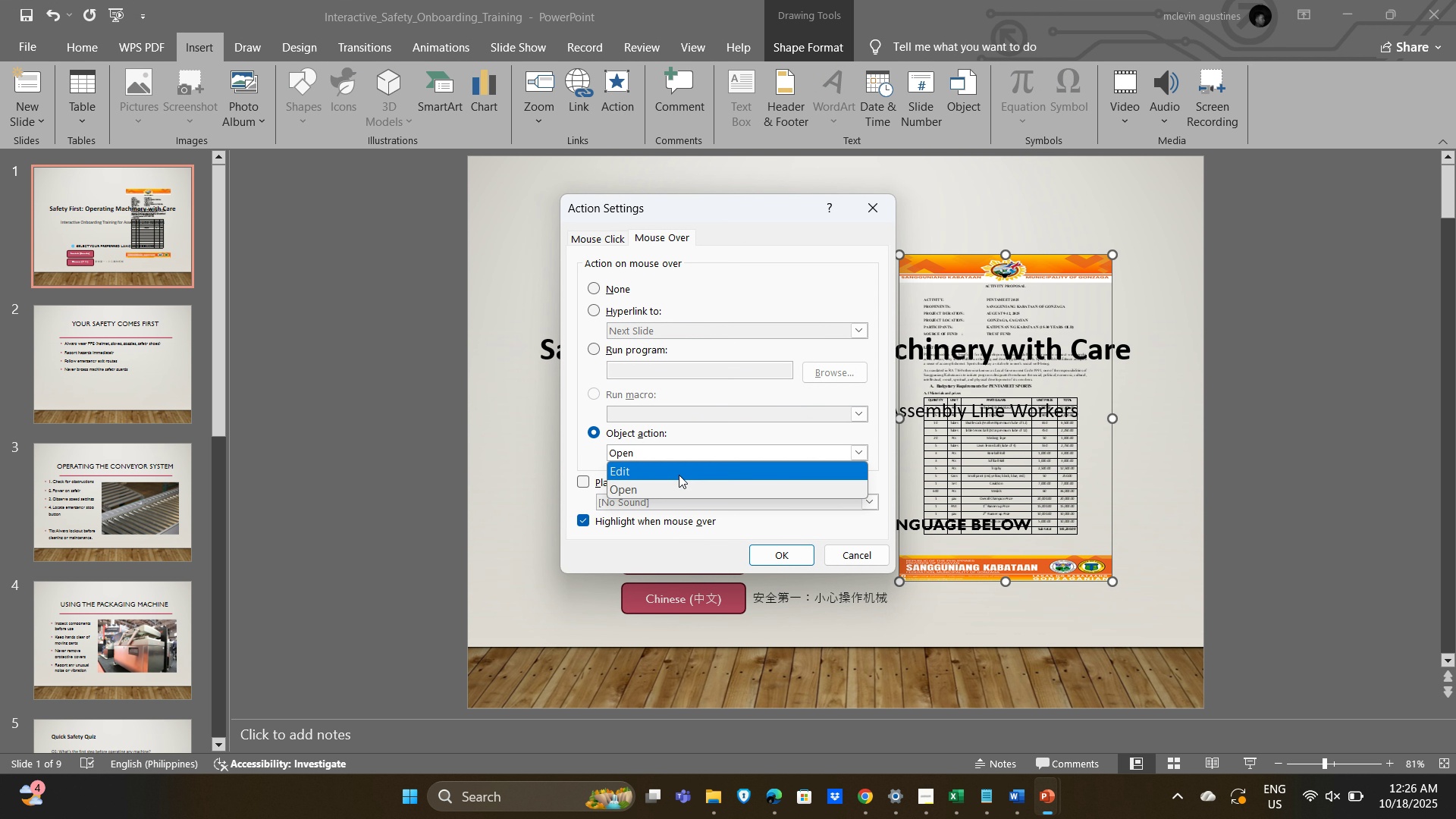 
left_click([679, 475])
 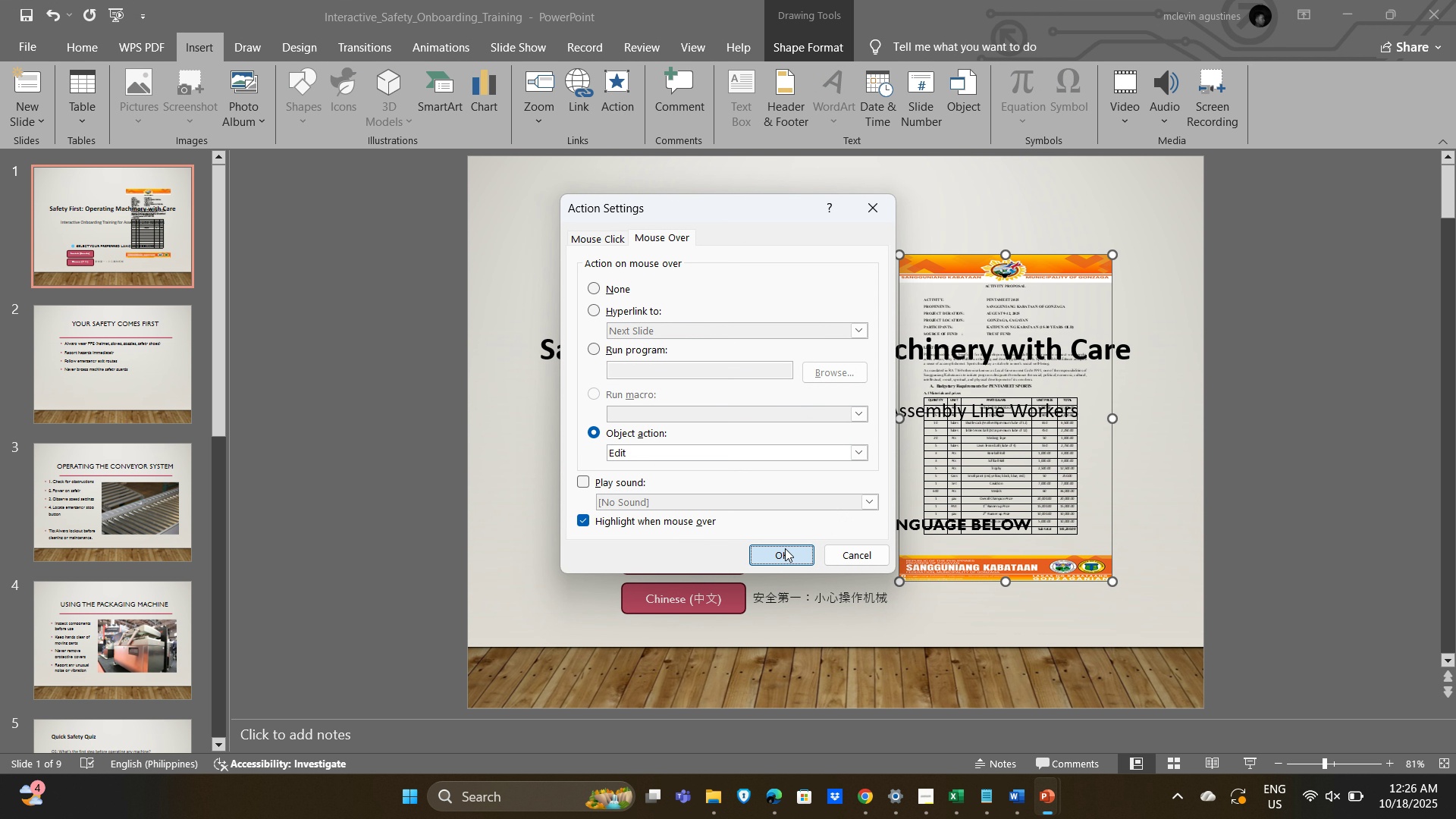 
left_click([785, 548])
 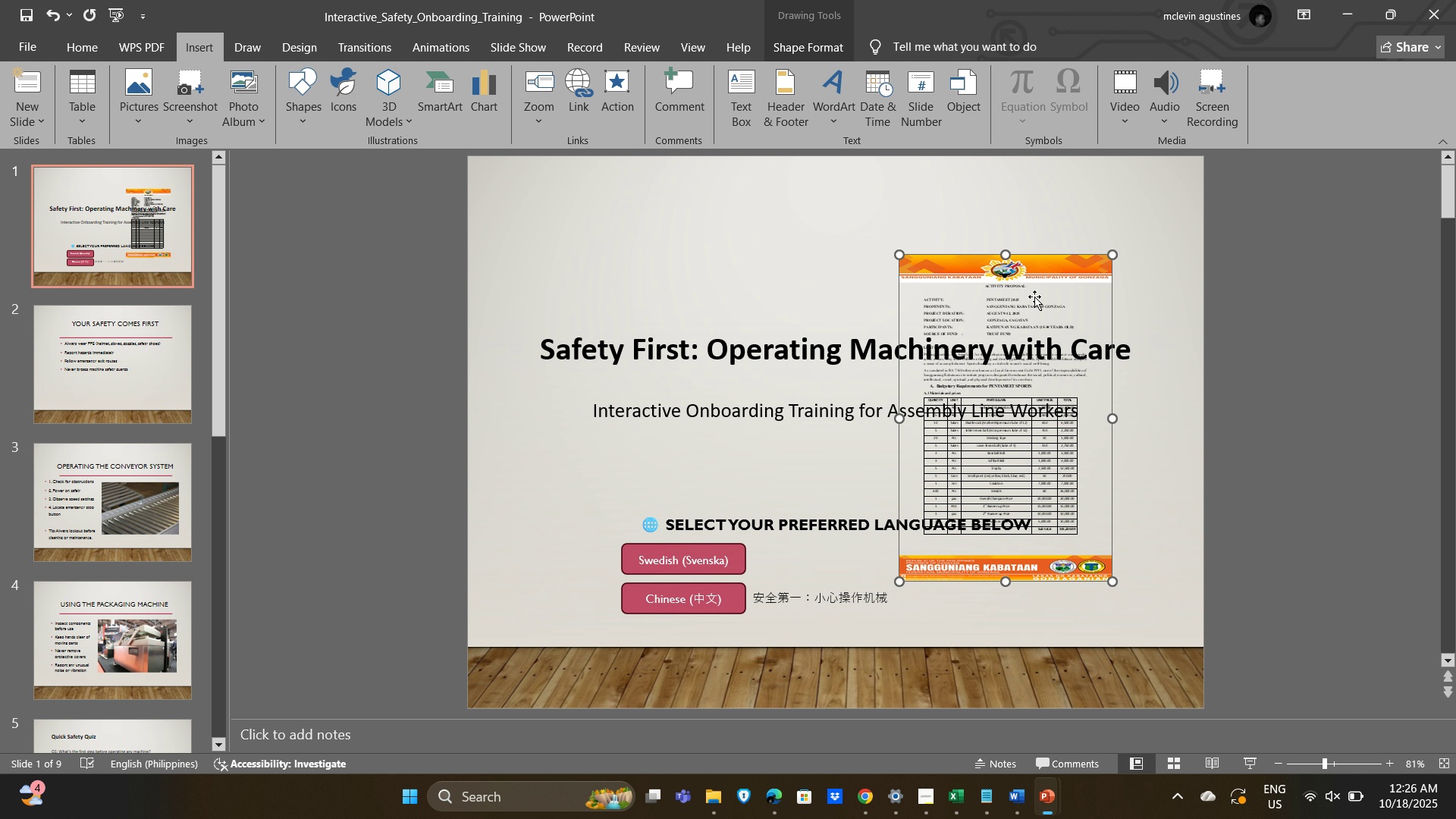 
left_click([1037, 287])
 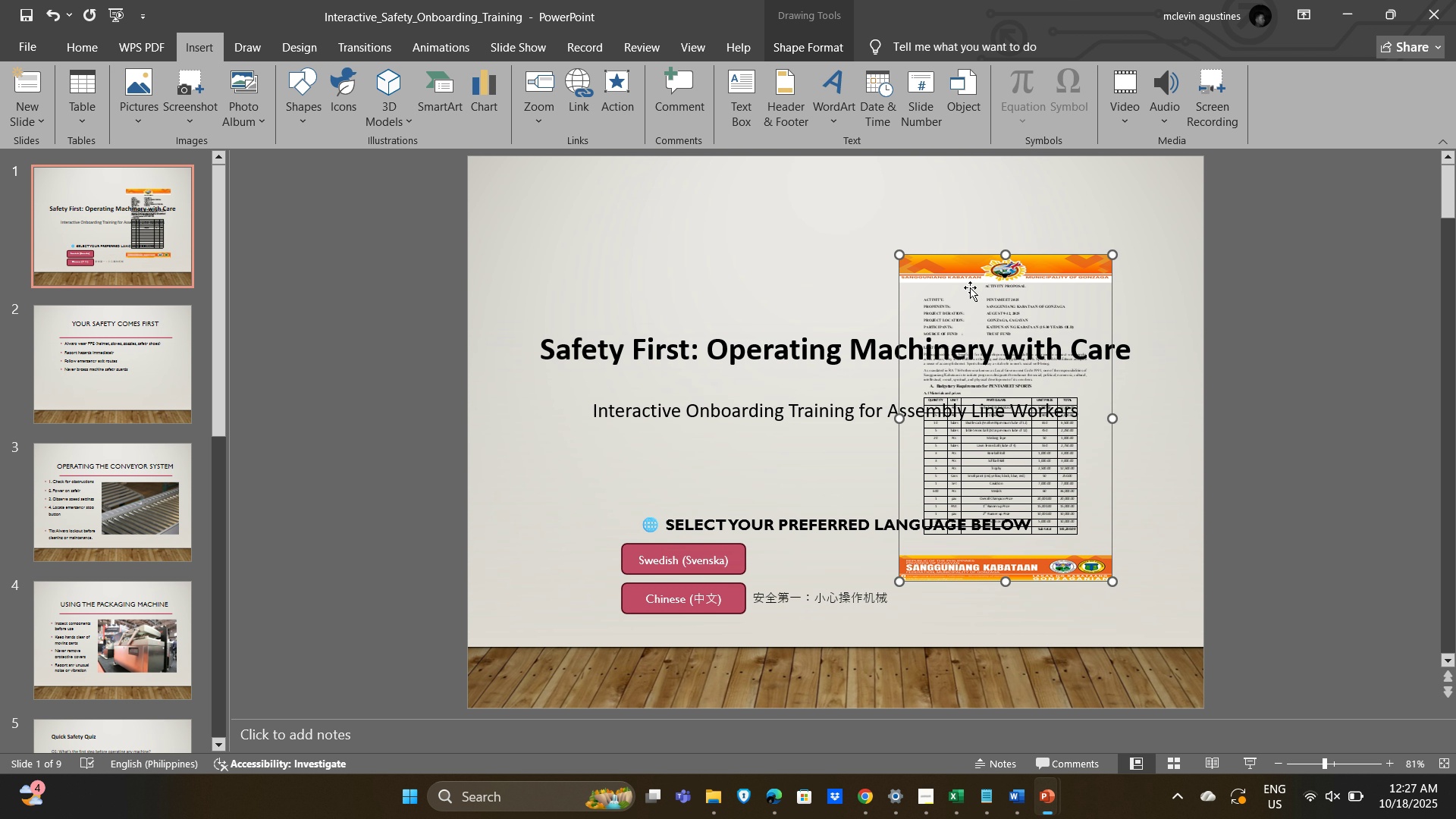 
key(Delete)
 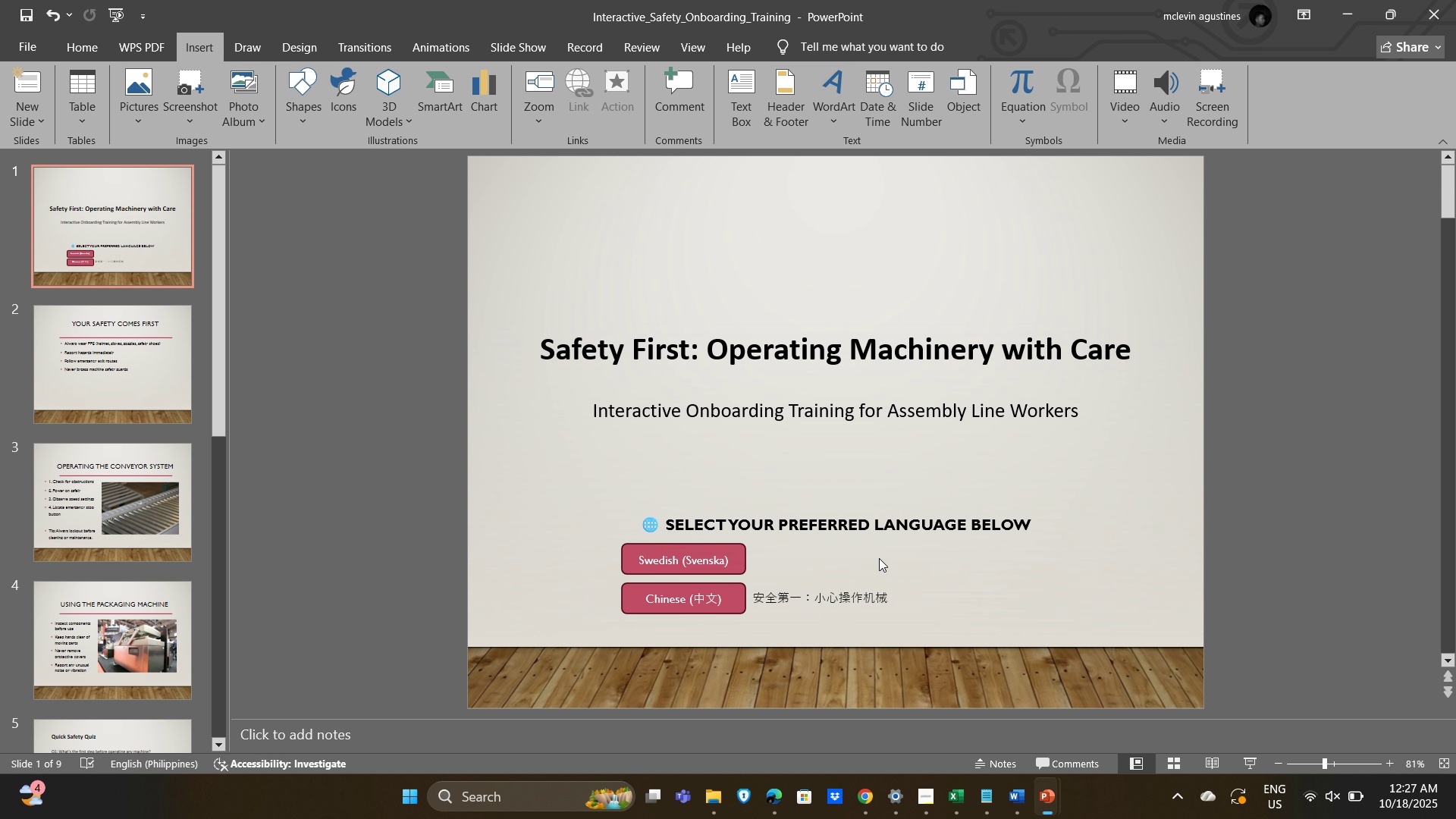 
key(Control+Z)
 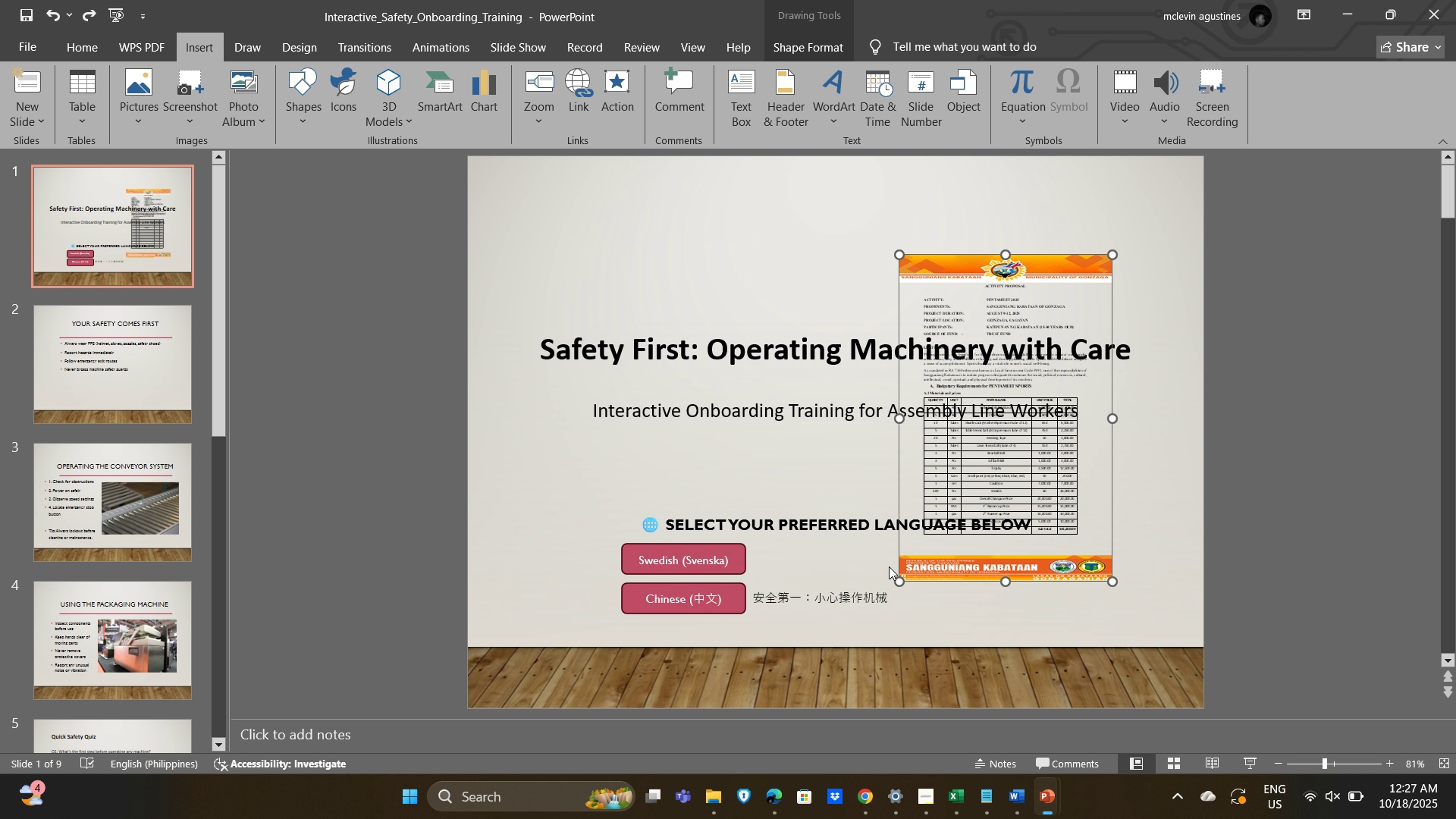 
key(Control+Z)
 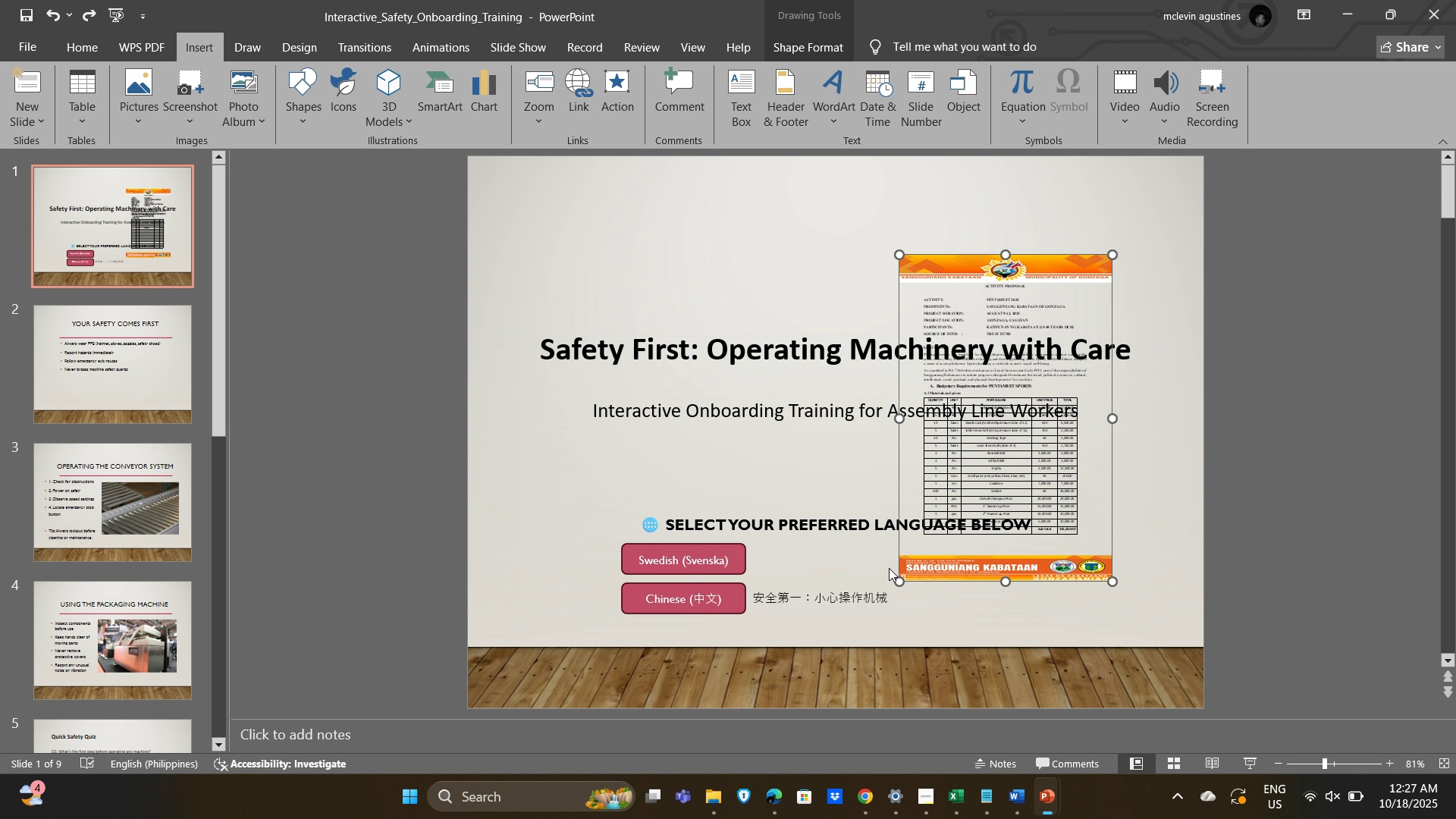 
key(Control+Z)
 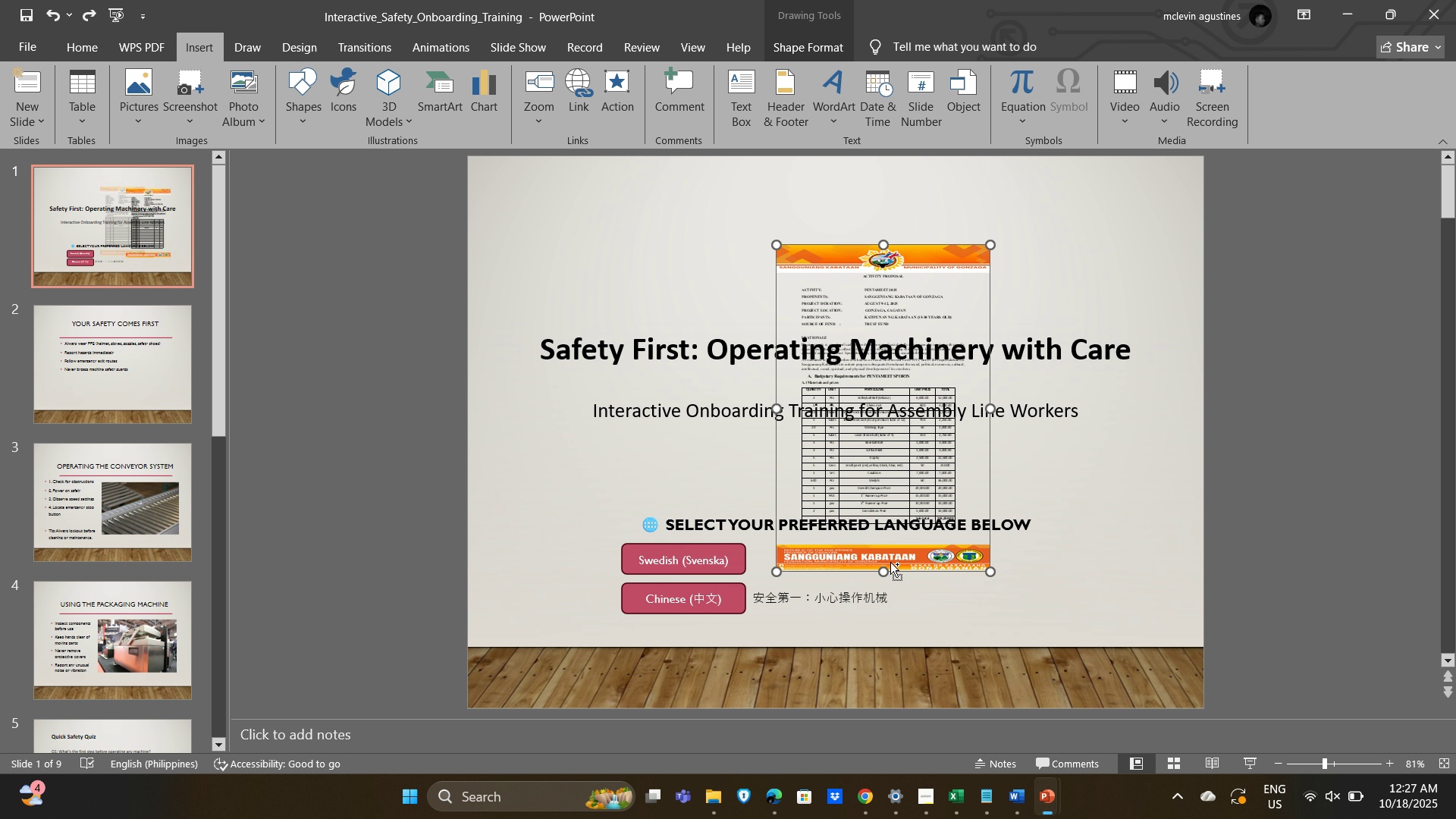 
key(Control+Z)
 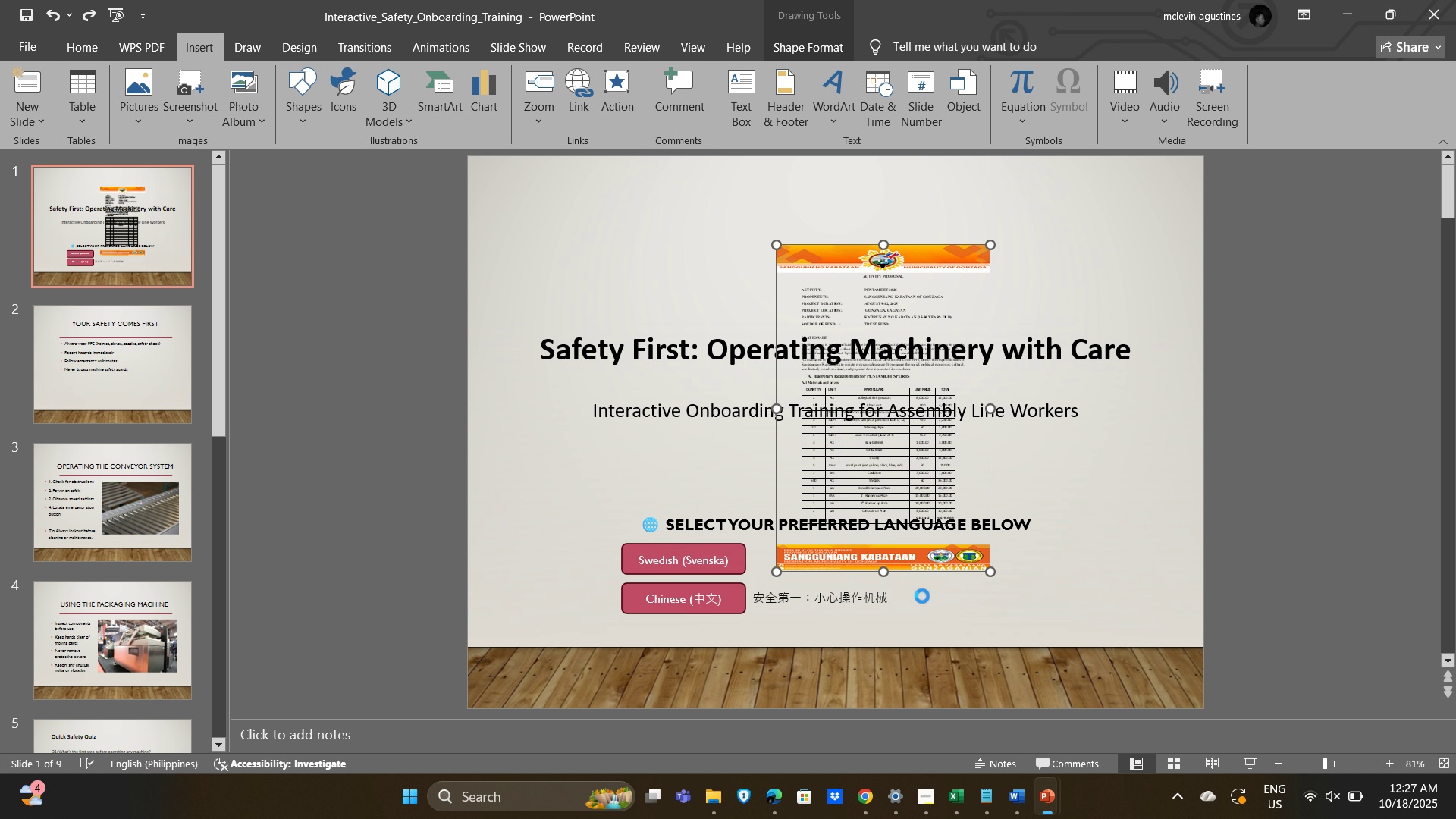 
key(Control+Z)
 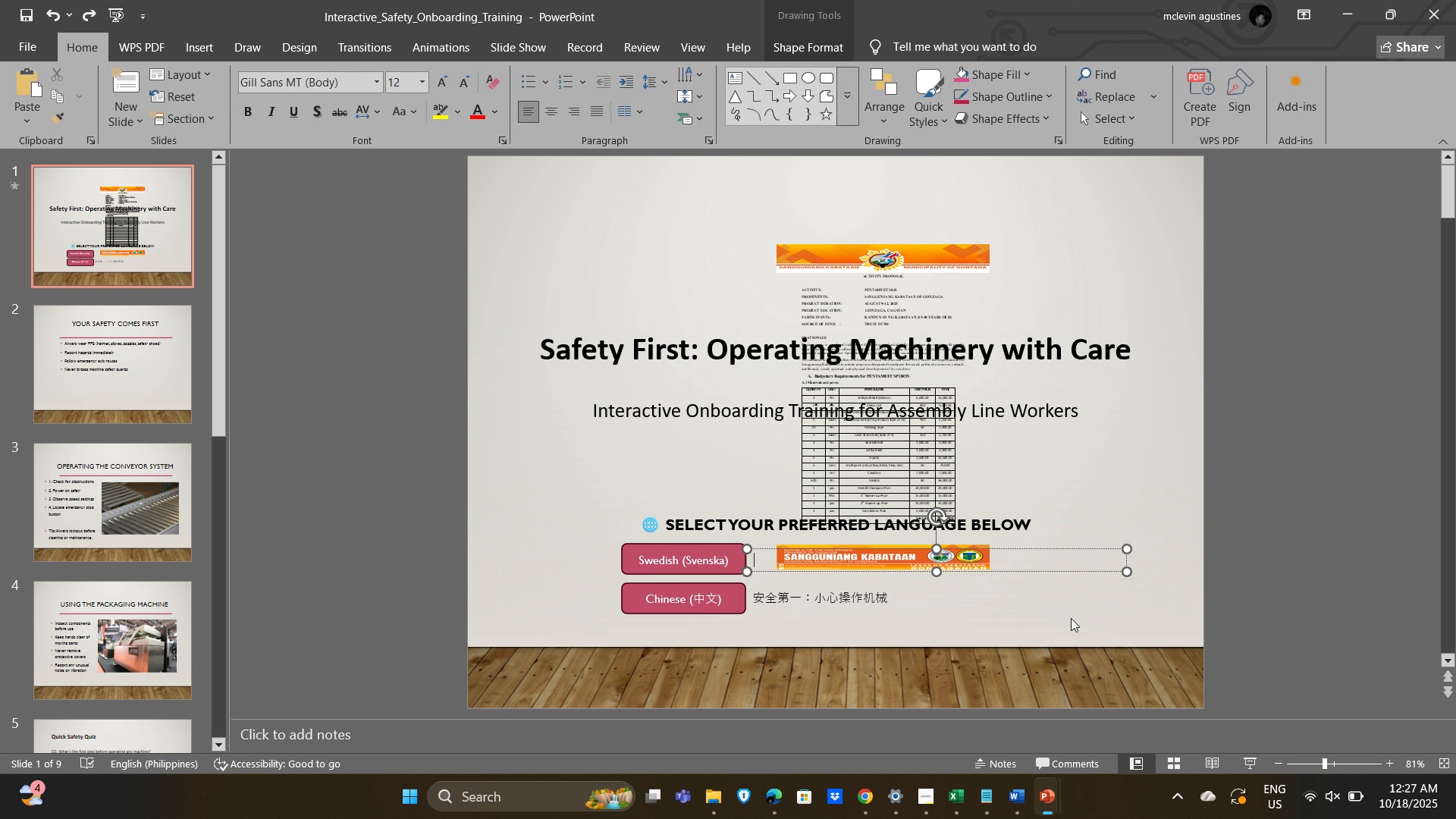 
key(Control+Z)
 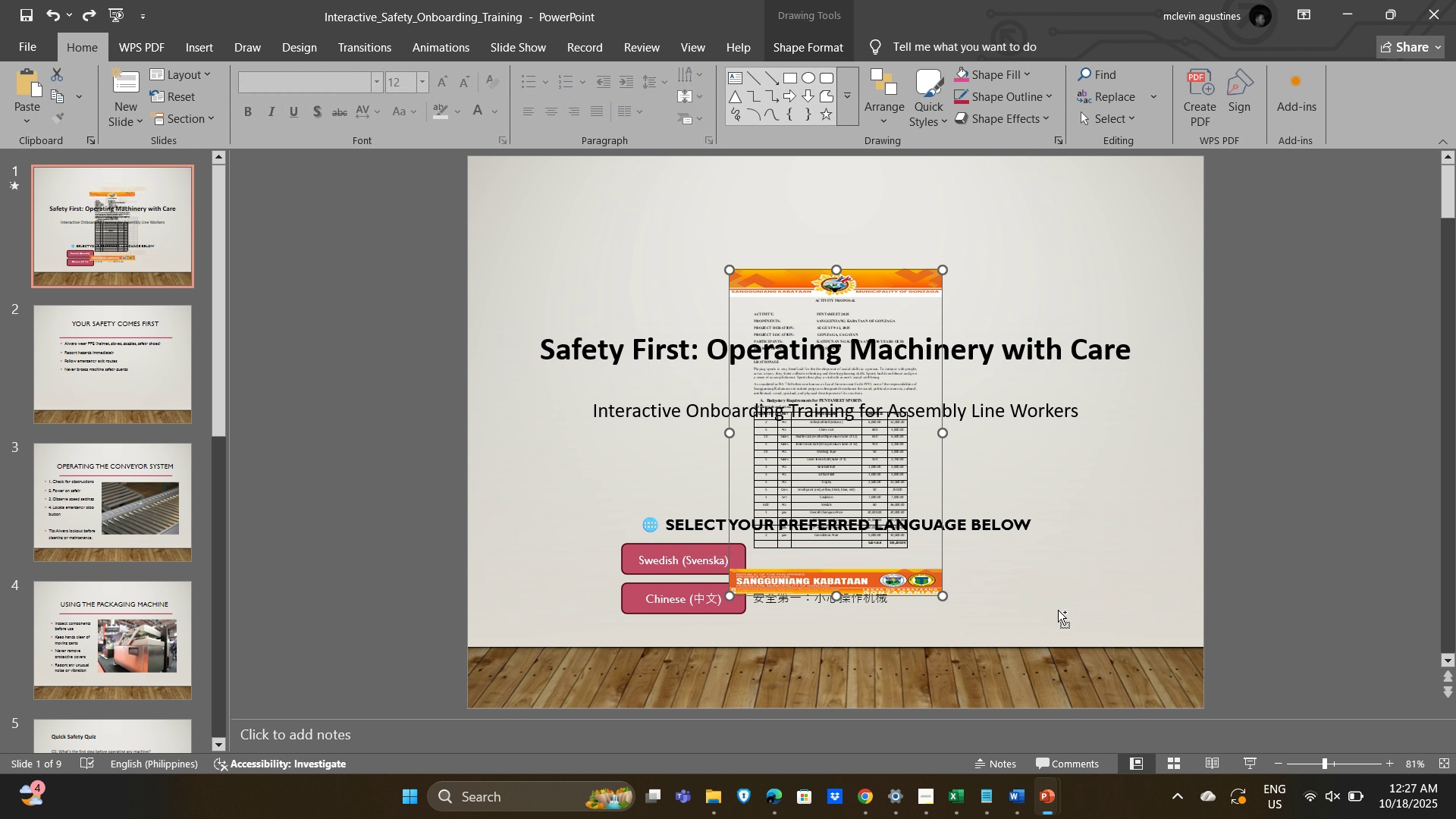 
key(Control+Z)
 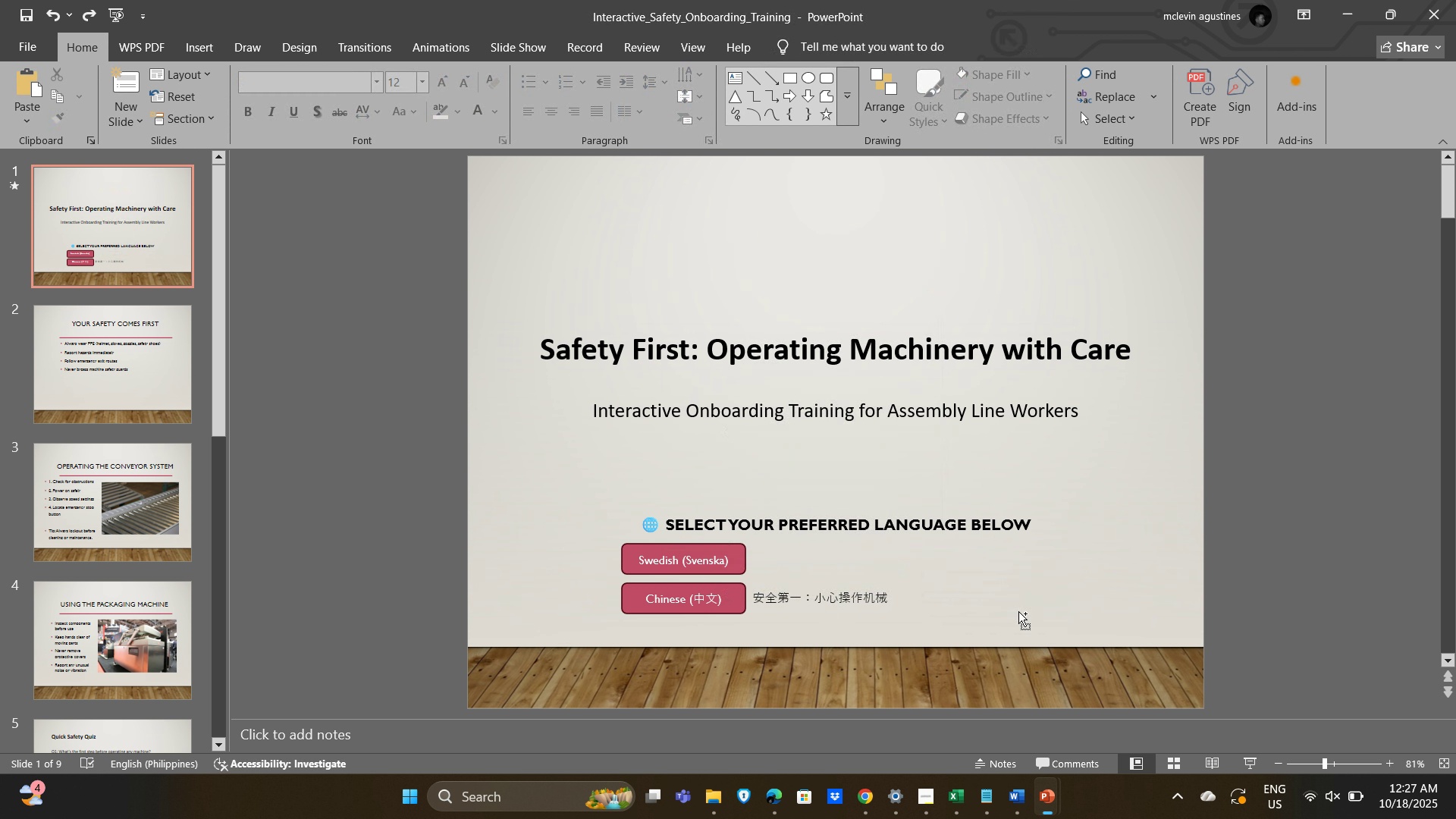 
key(Control+Z)
 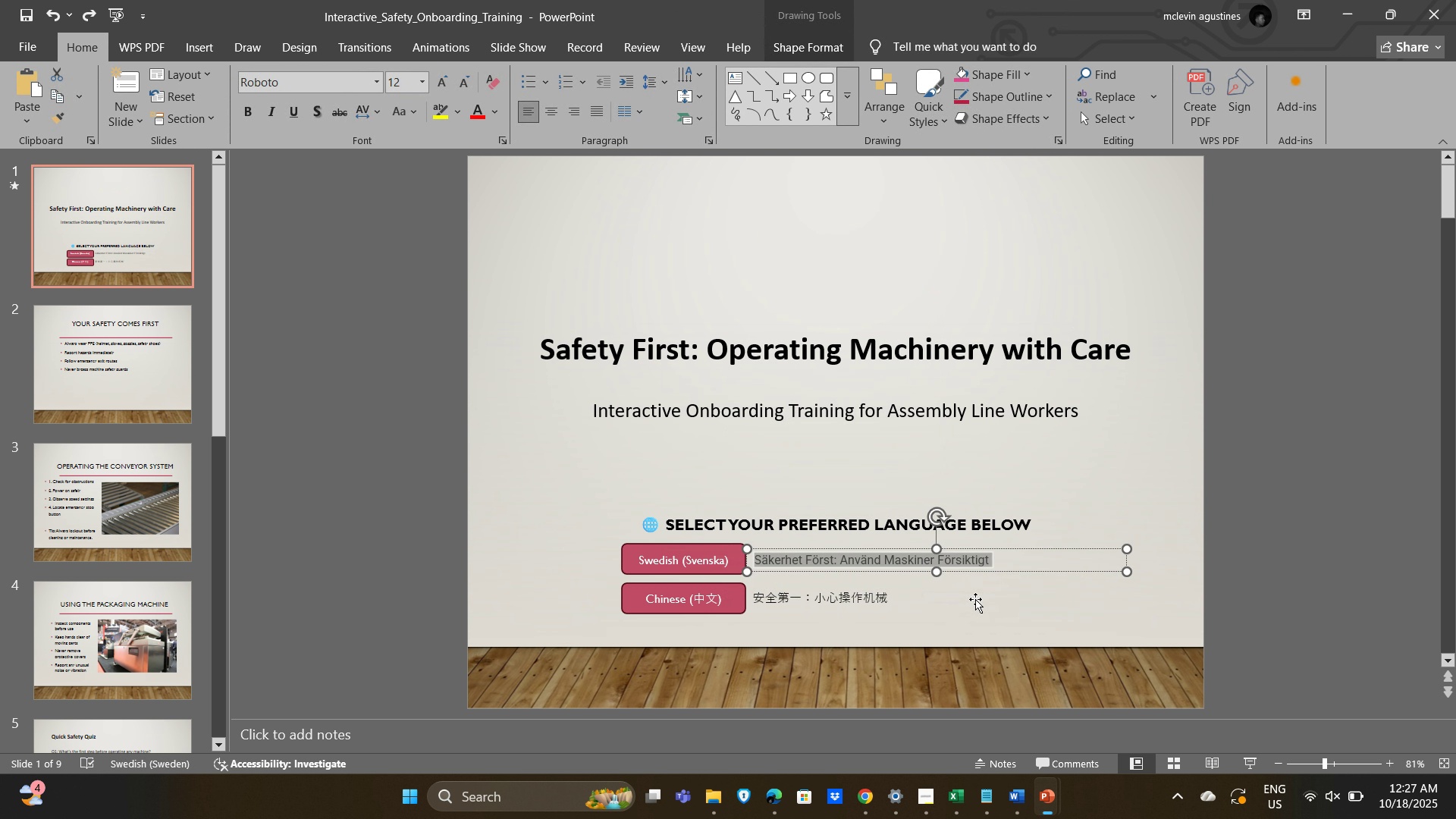 
left_click([999, 591])
 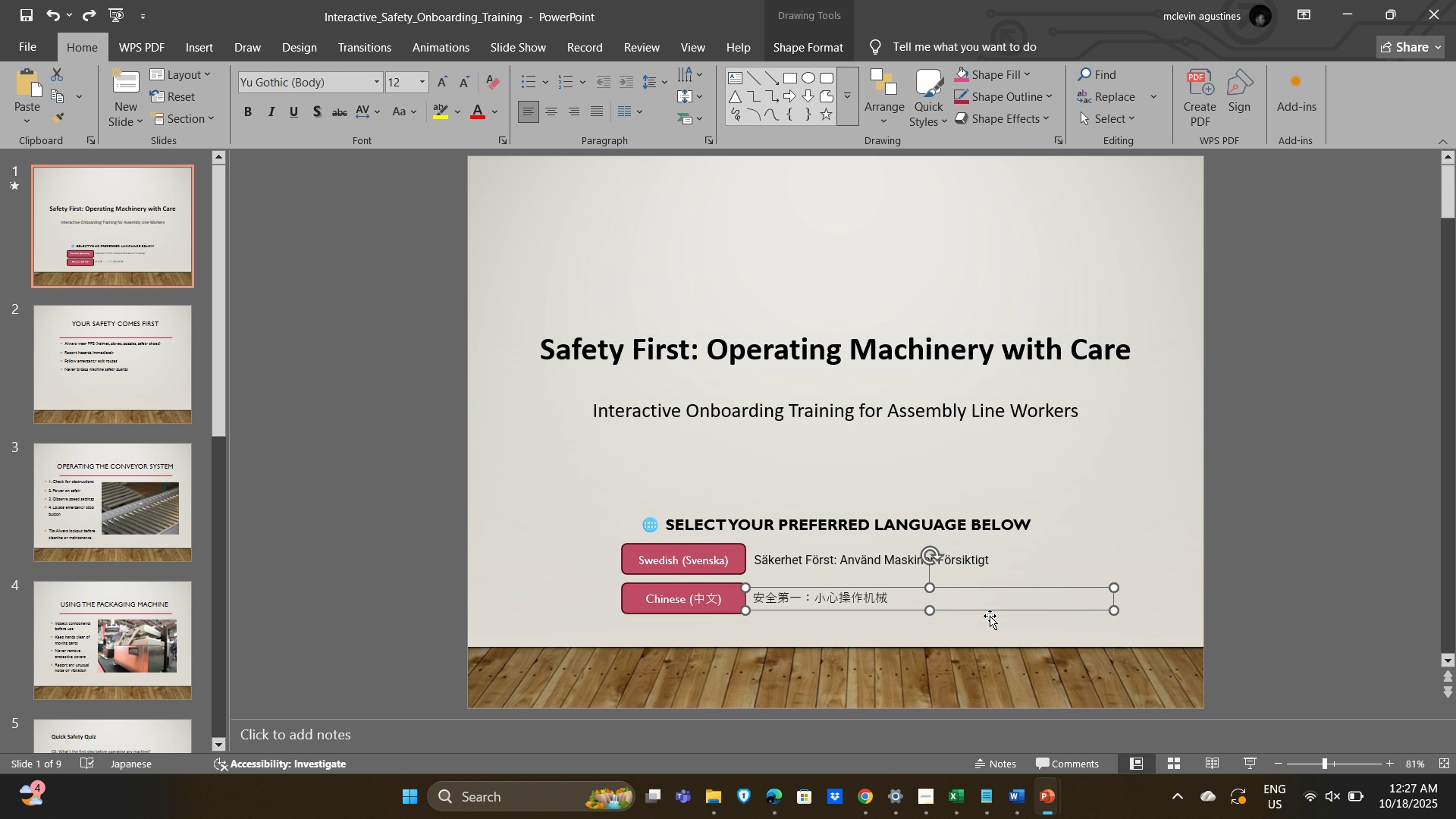 
key(Alt+Tab)
 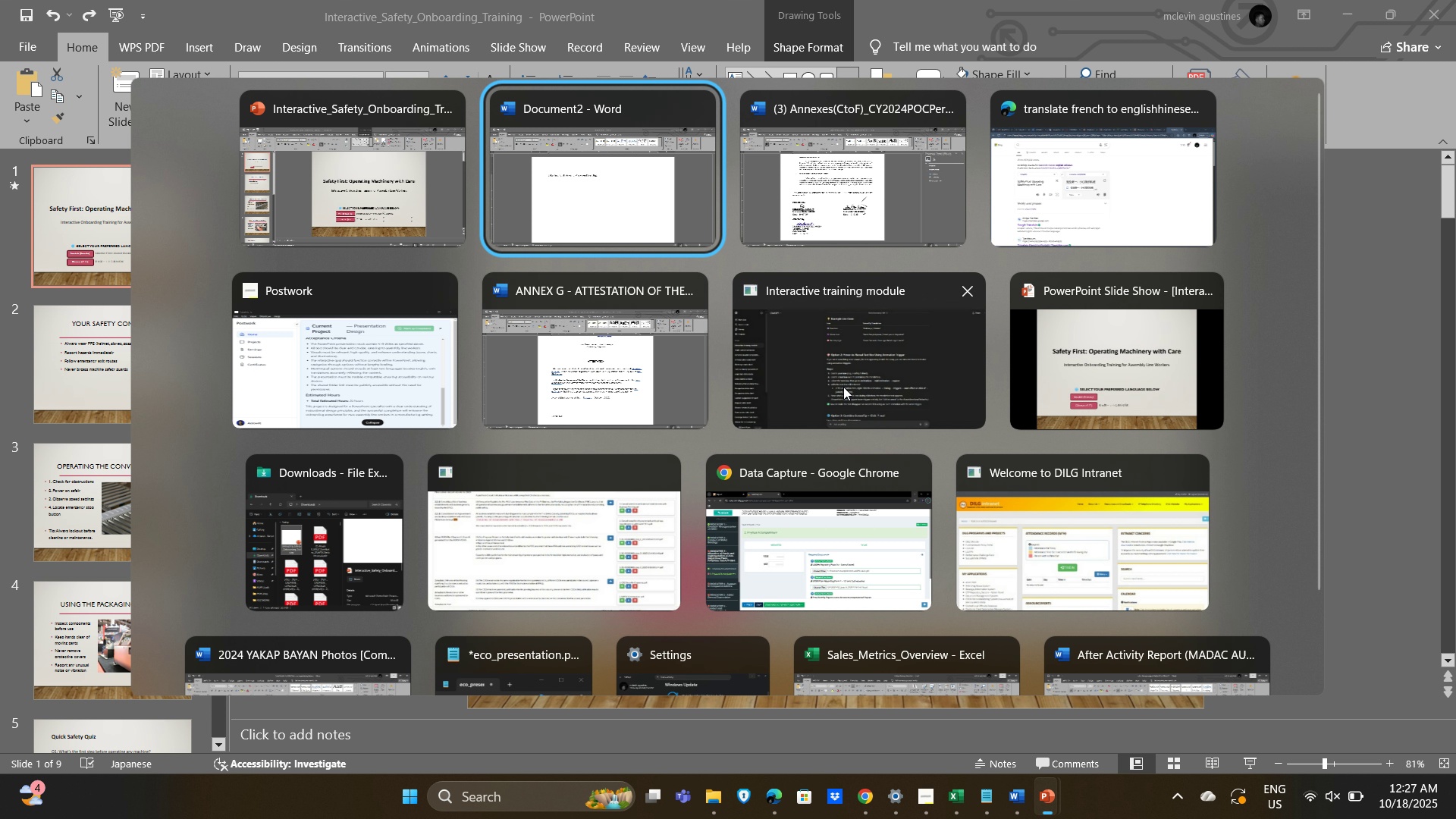 
left_click([848, 383])
 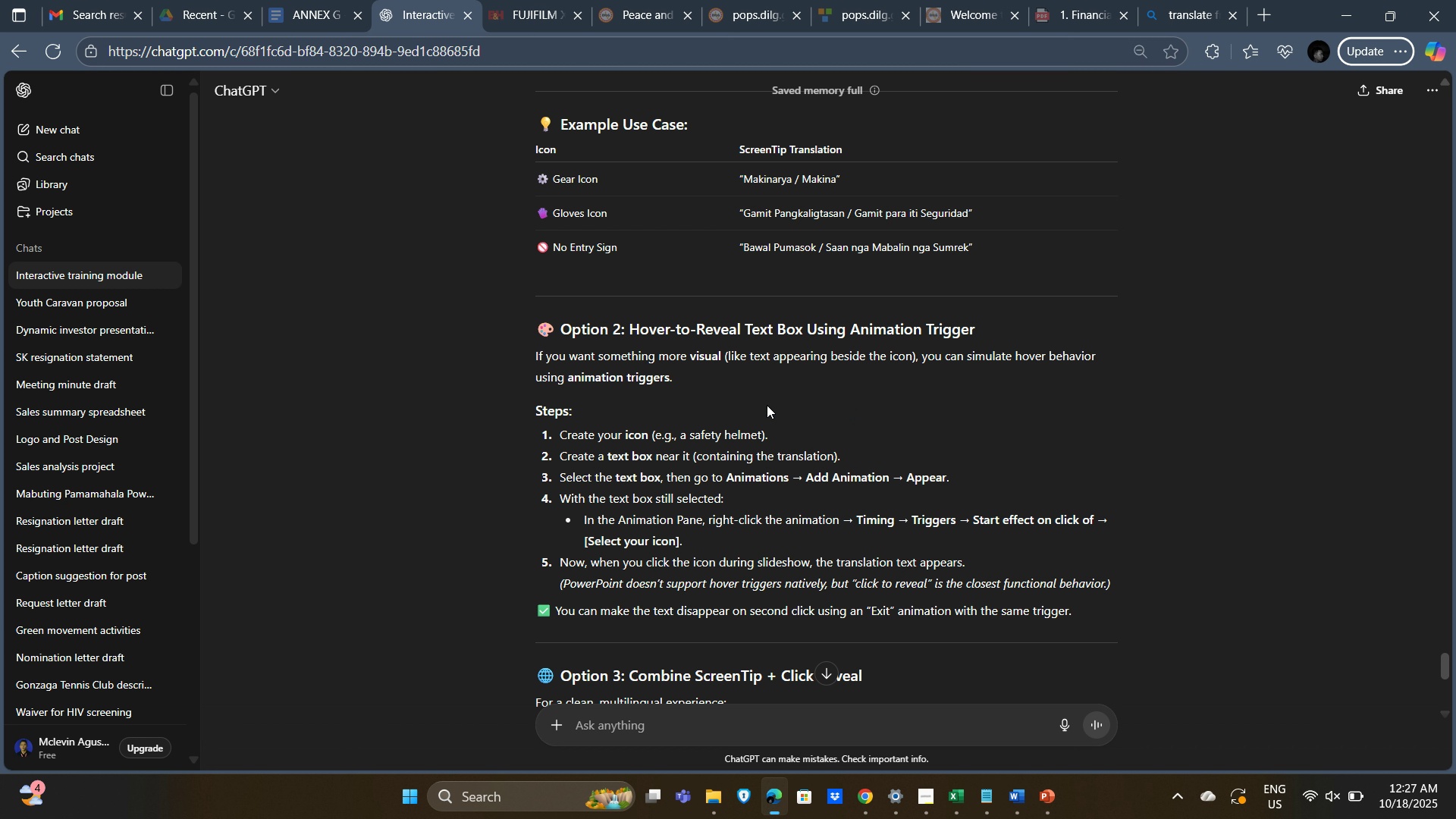 
scroll: coordinate [767, 405], scroll_direction: up, amount: 1.0
 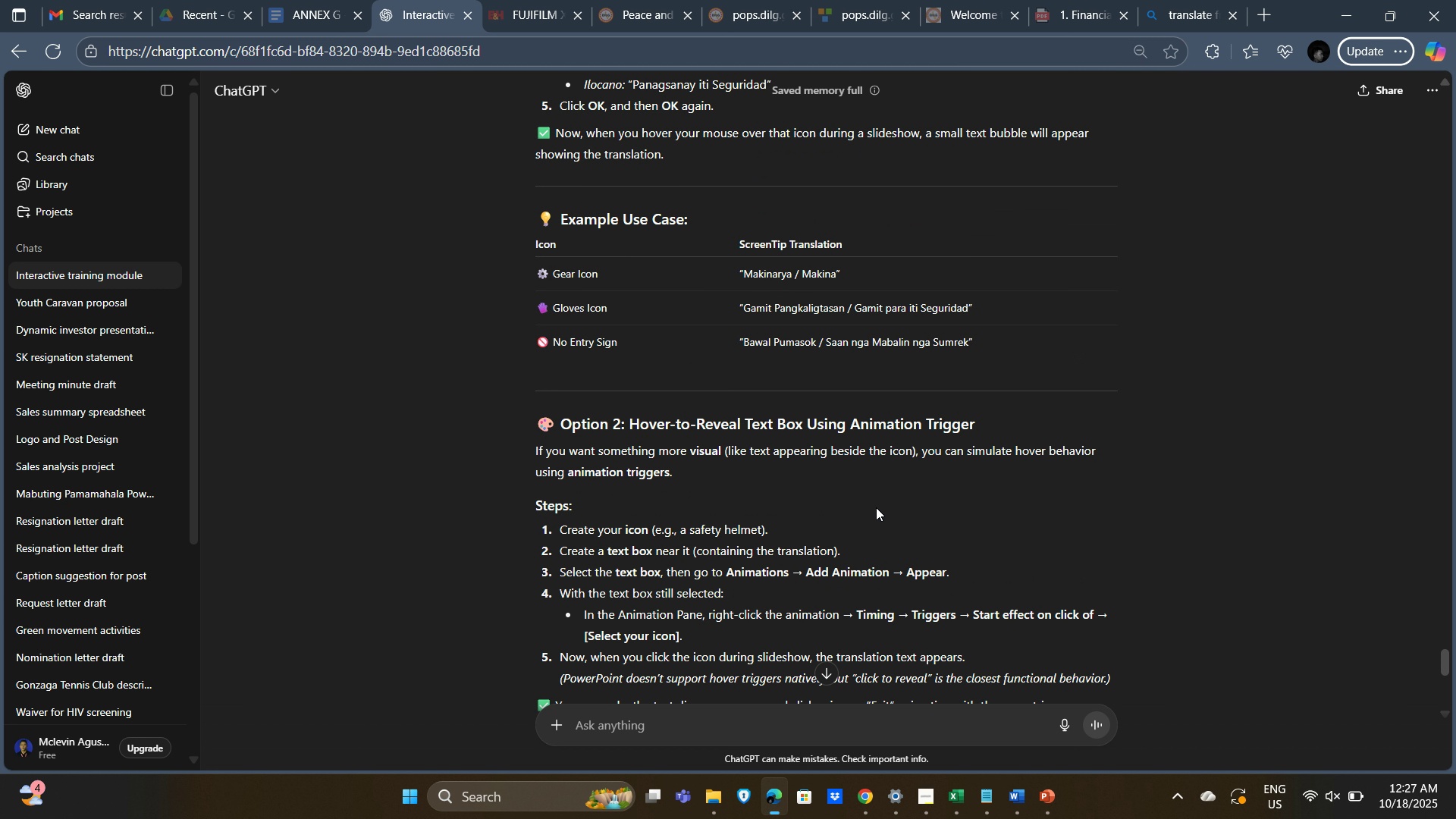 
scroll: coordinate [875, 507], scroll_direction: down, amount: 1.0
 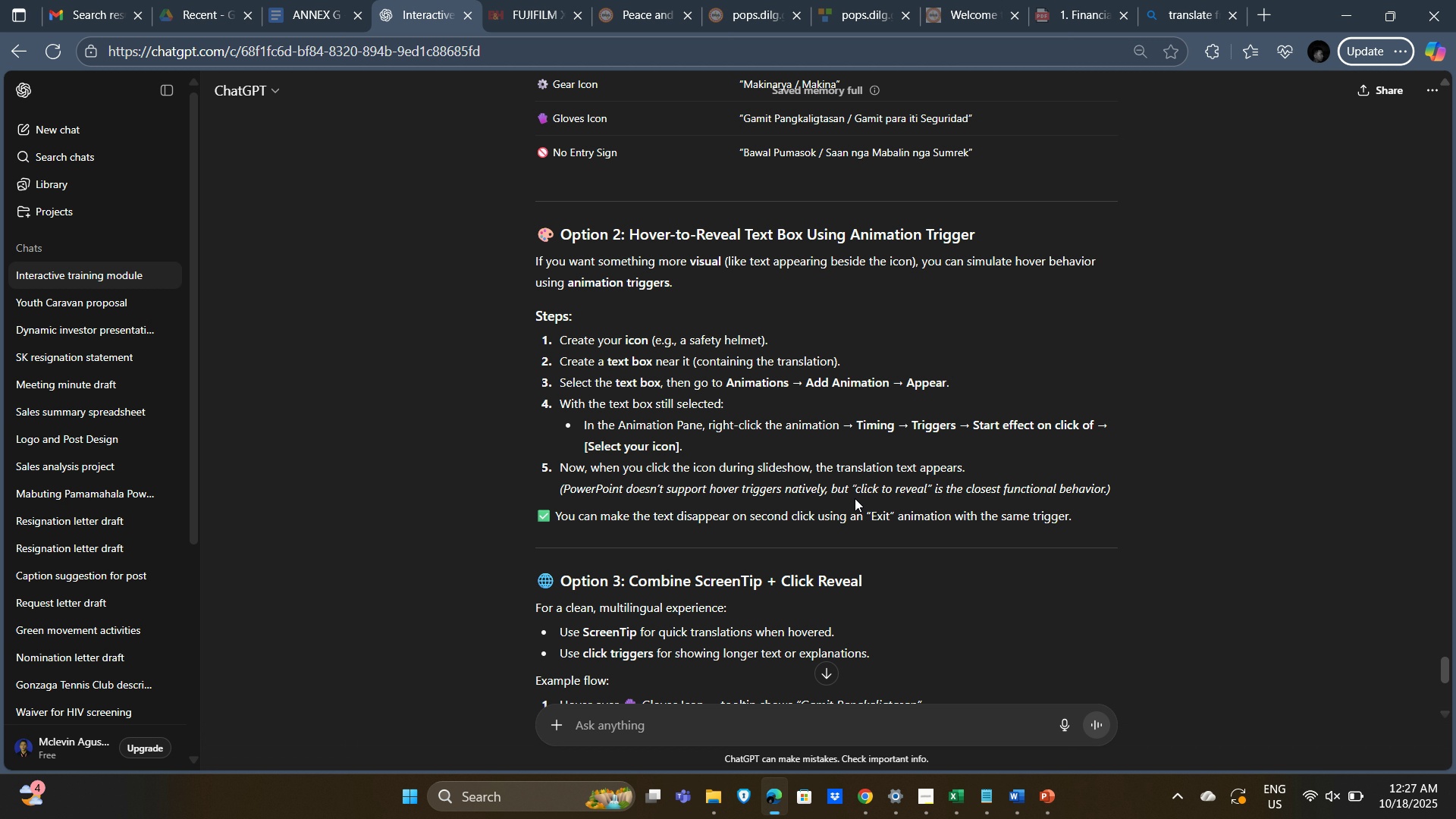 
wait(19.36)
 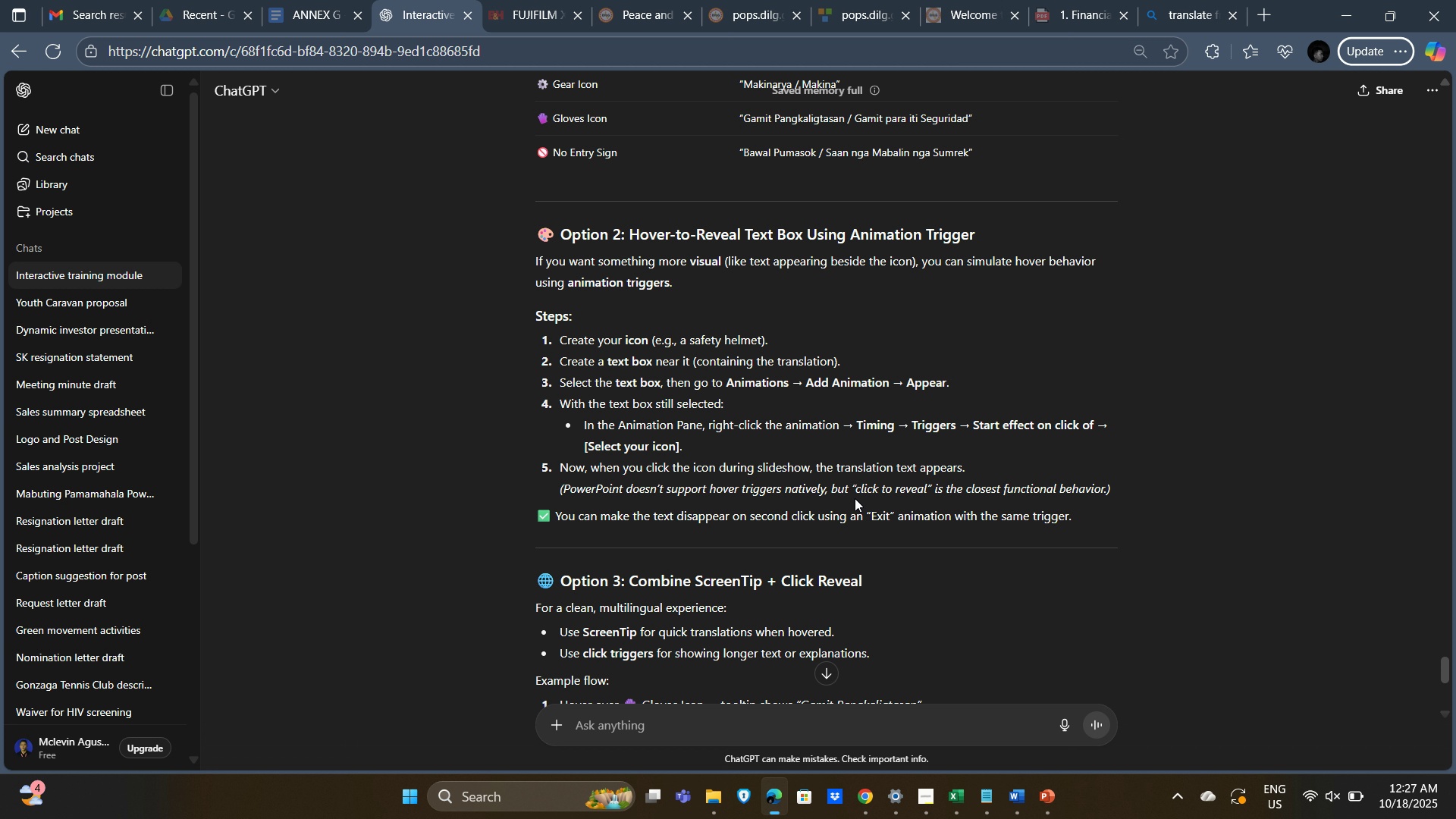 
mouse_move([651, 481])
 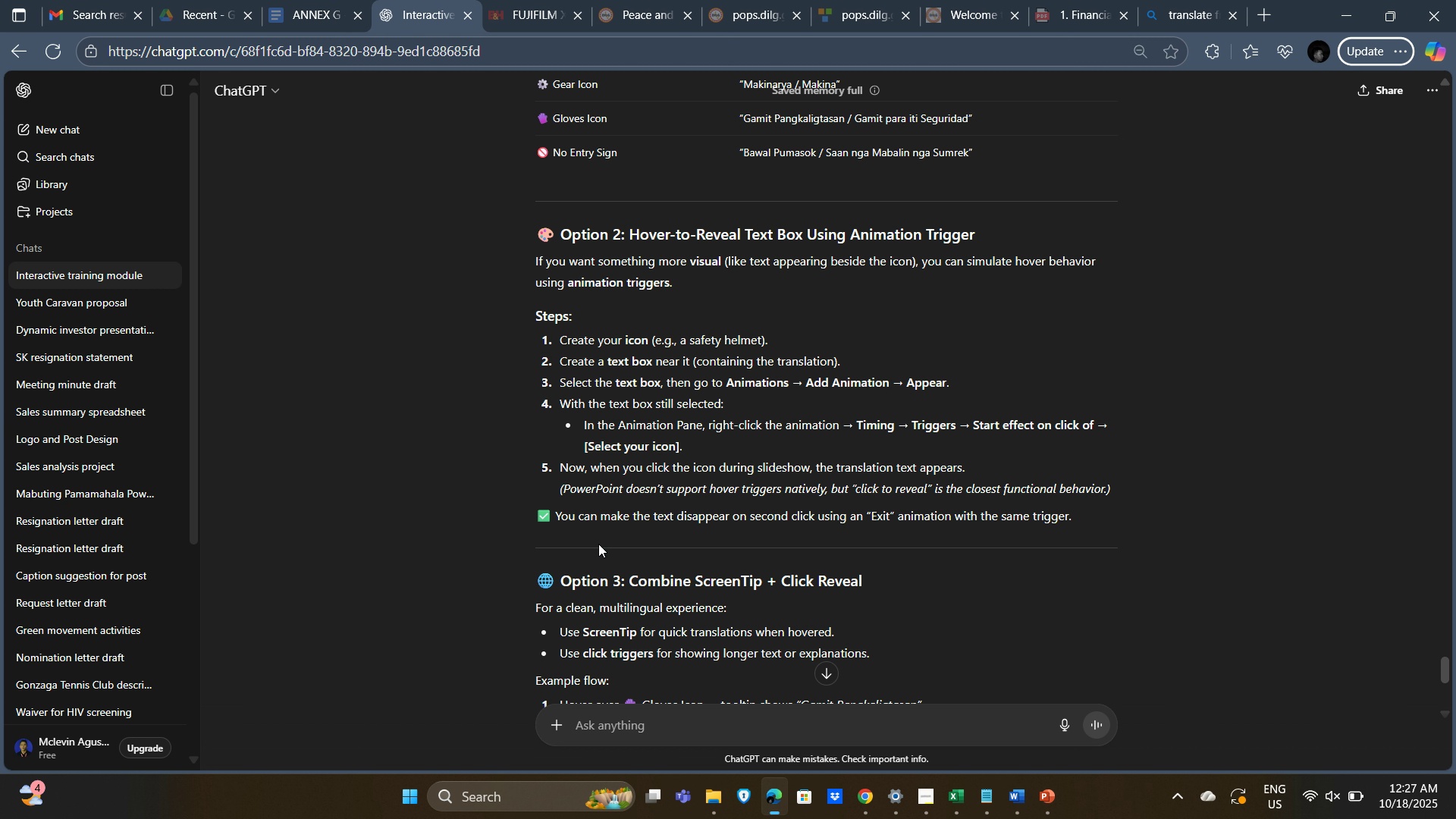 
wait(12.13)
 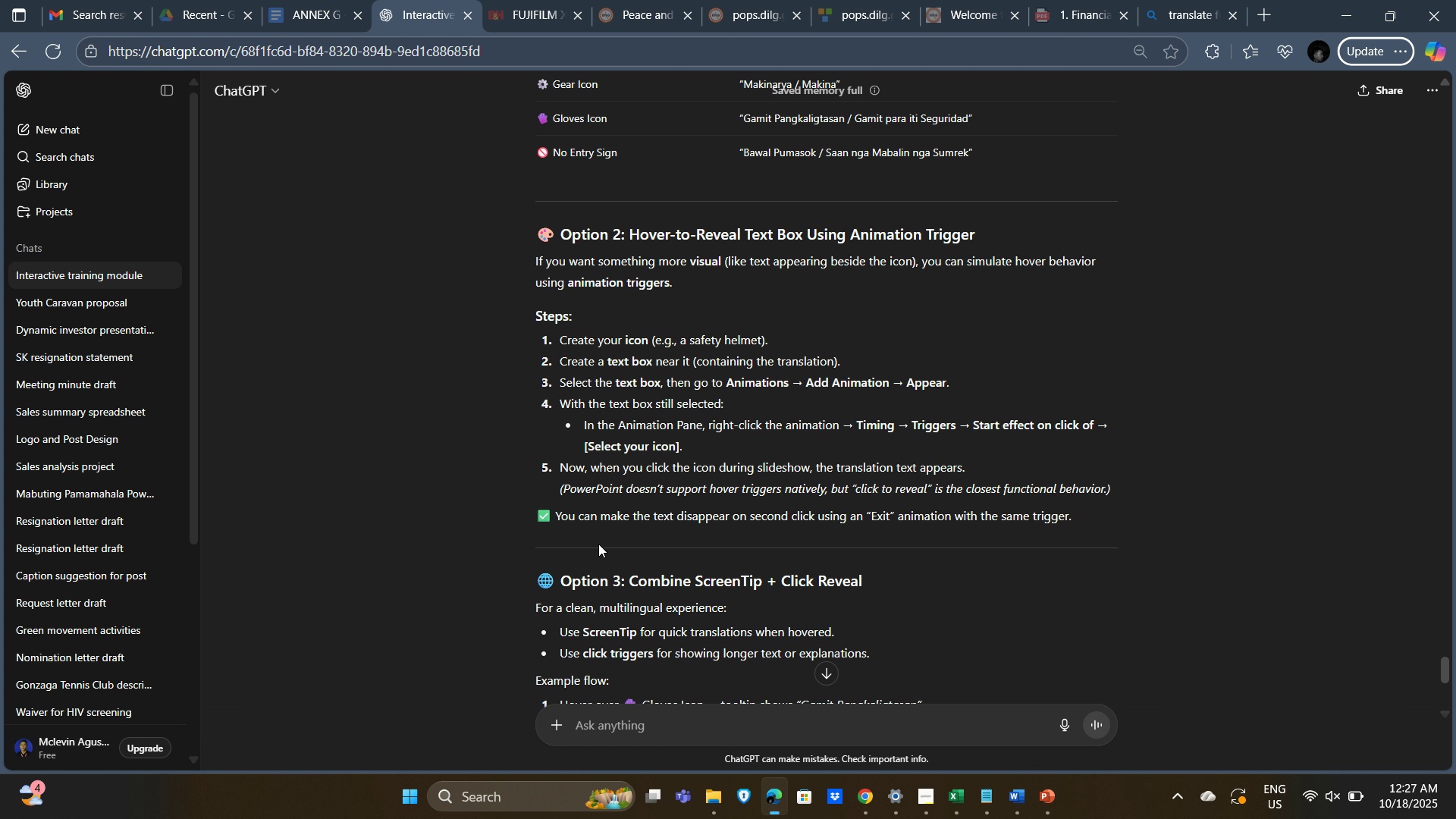 
scroll: coordinate [915, 541], scroll_direction: up, amount: 6.0
 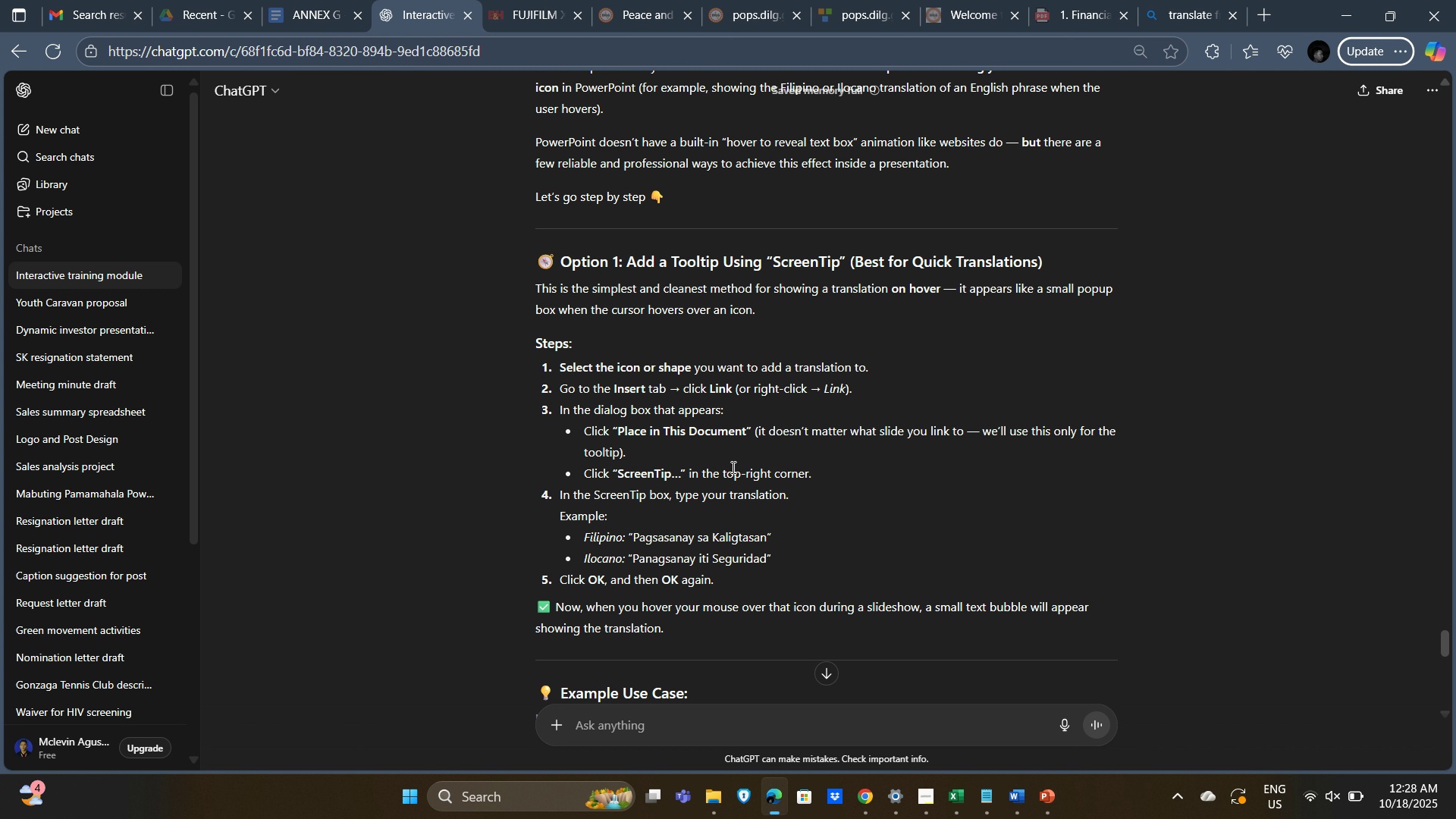 
wait(30.48)
 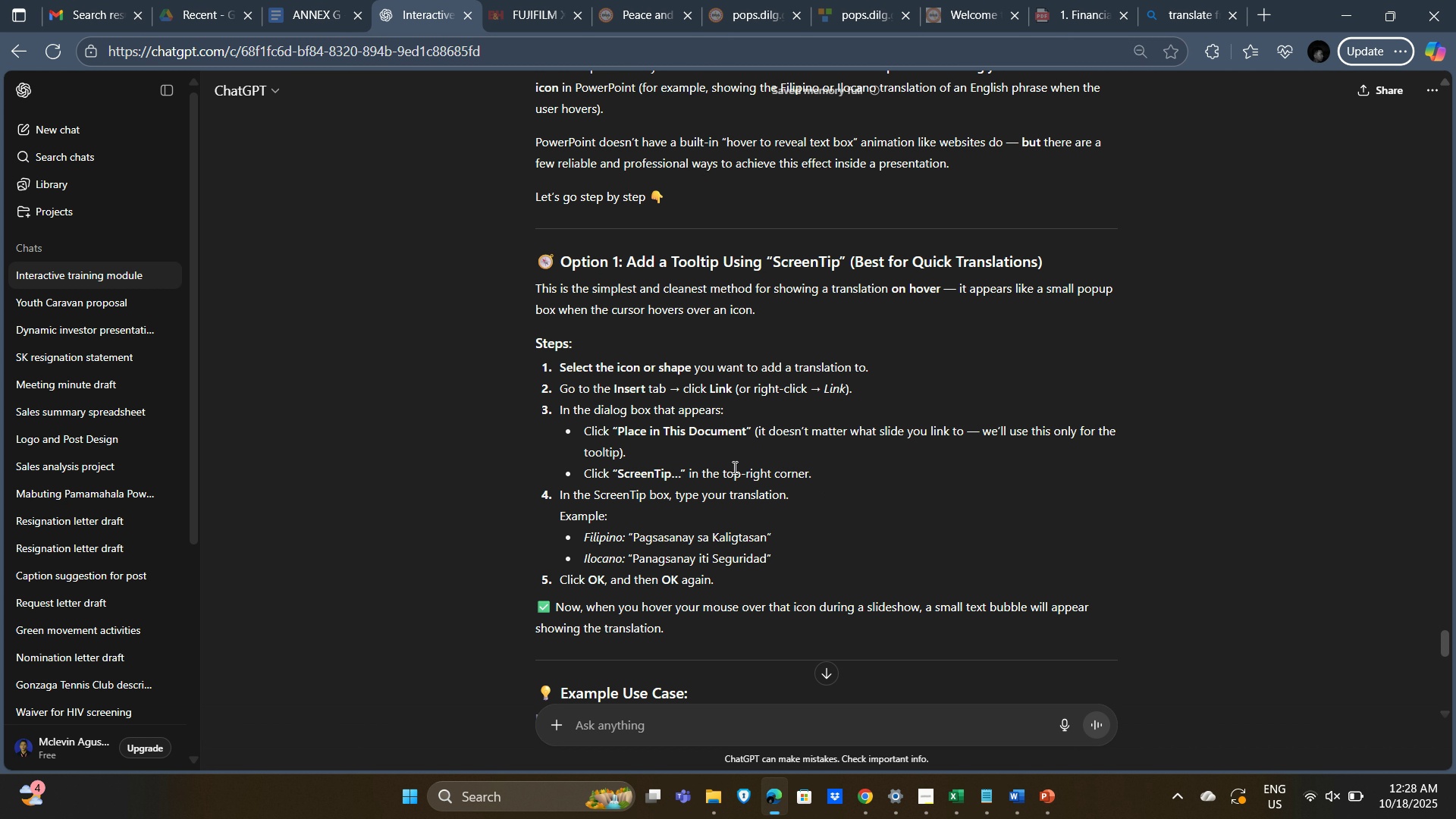 
key(Alt+Tab)
 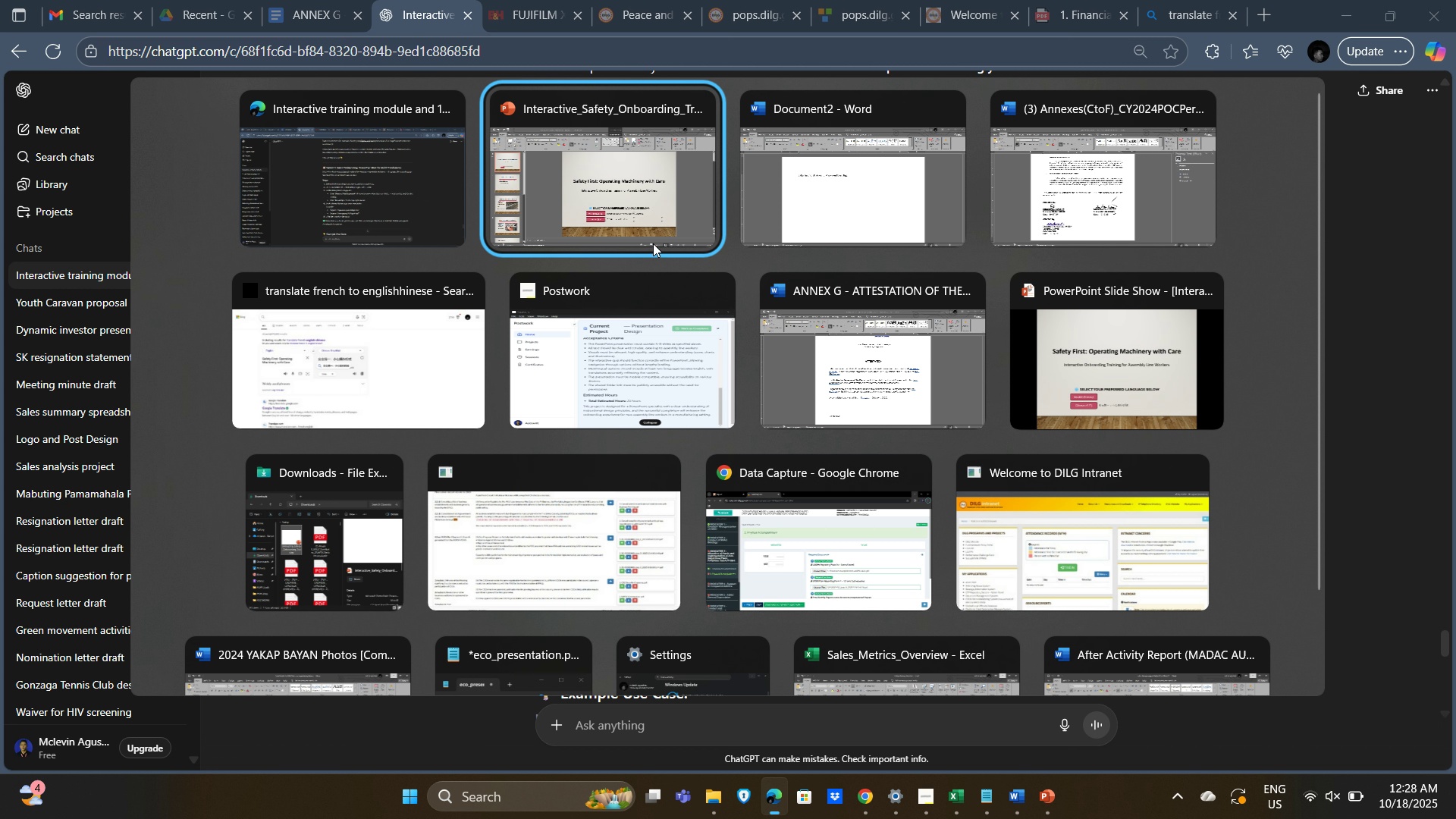 
left_click([648, 235])
 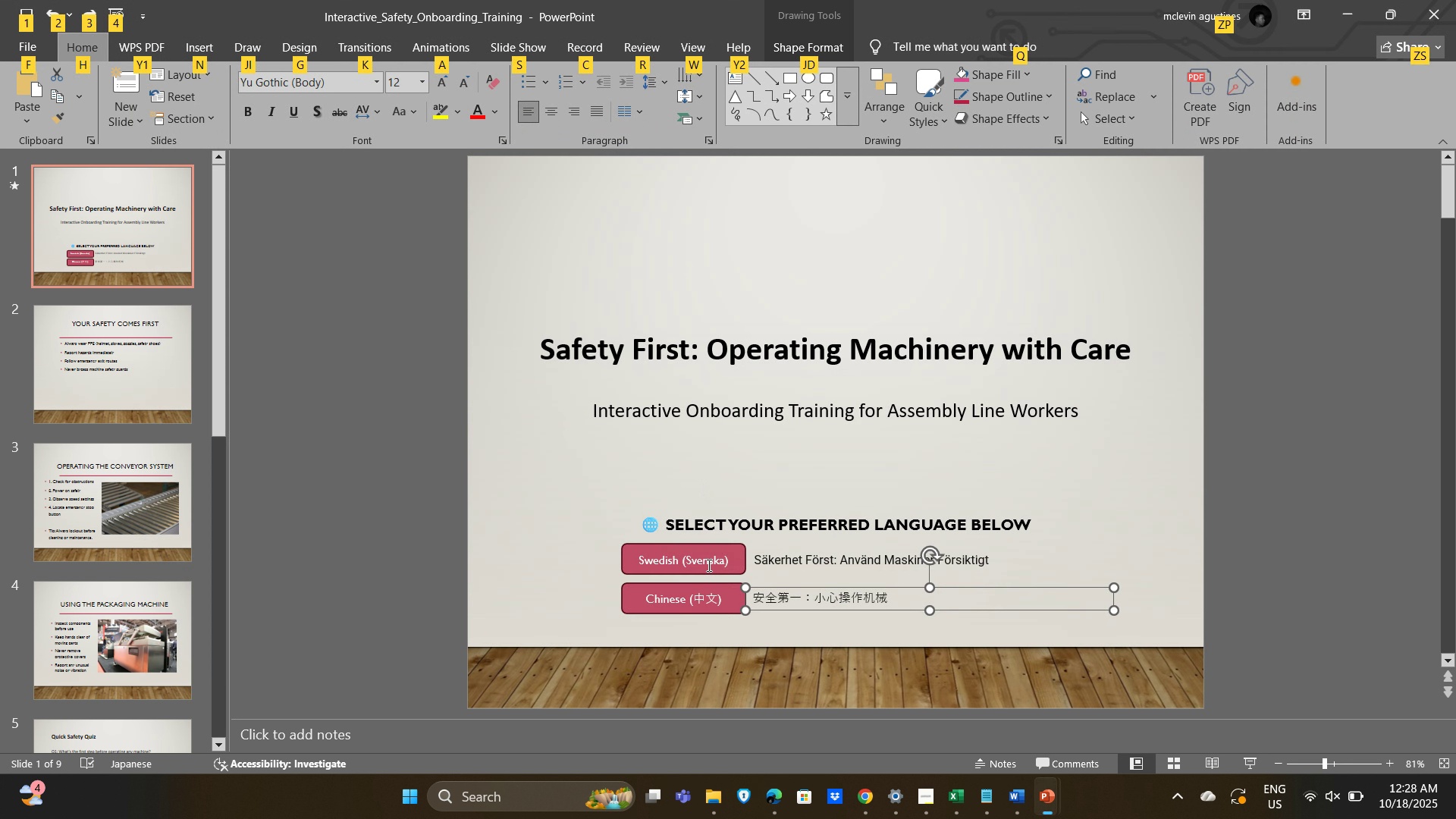 
left_click([710, 561])
 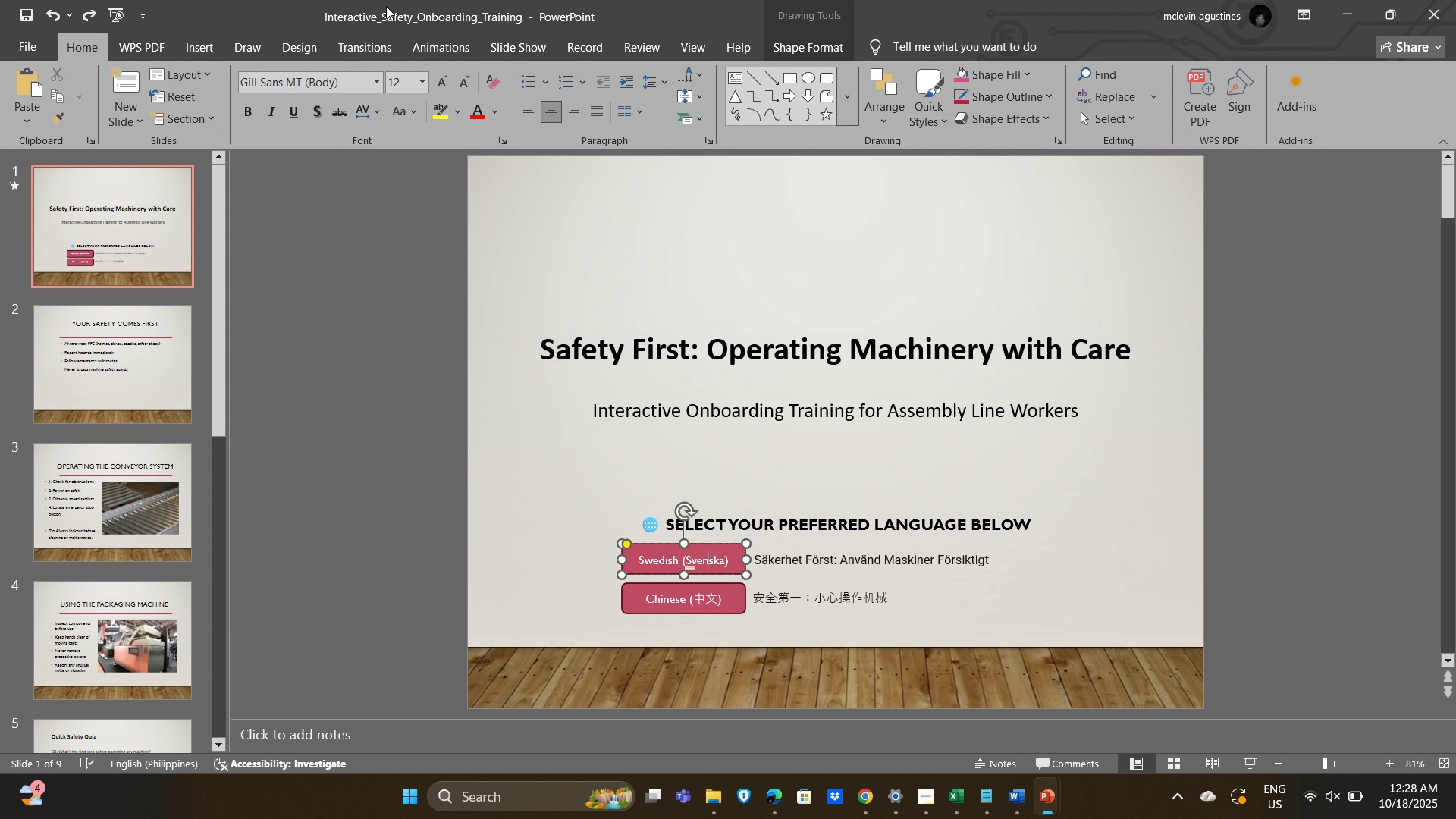 
key(Alt+AltLeft)
 